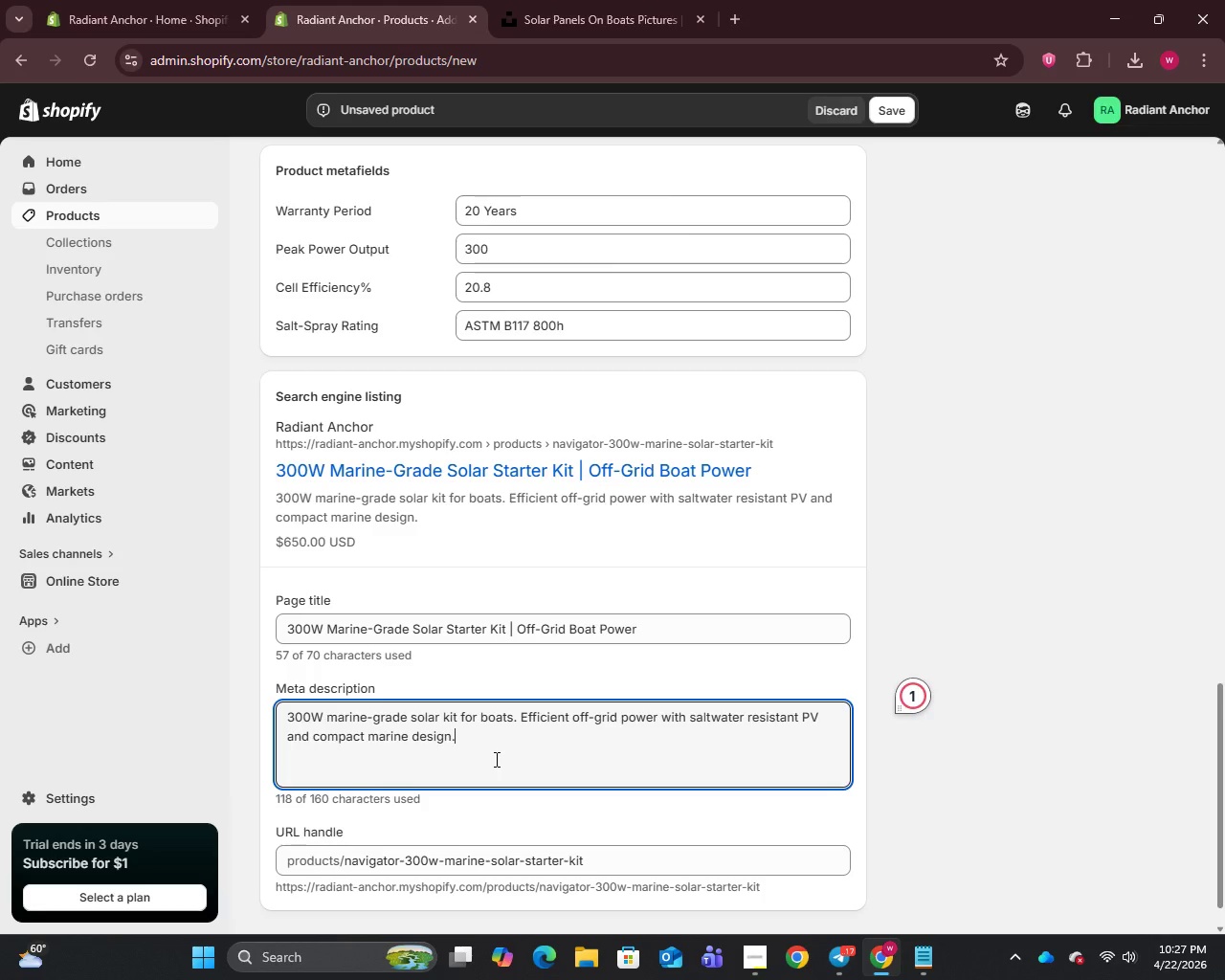 
wait(6.2)
 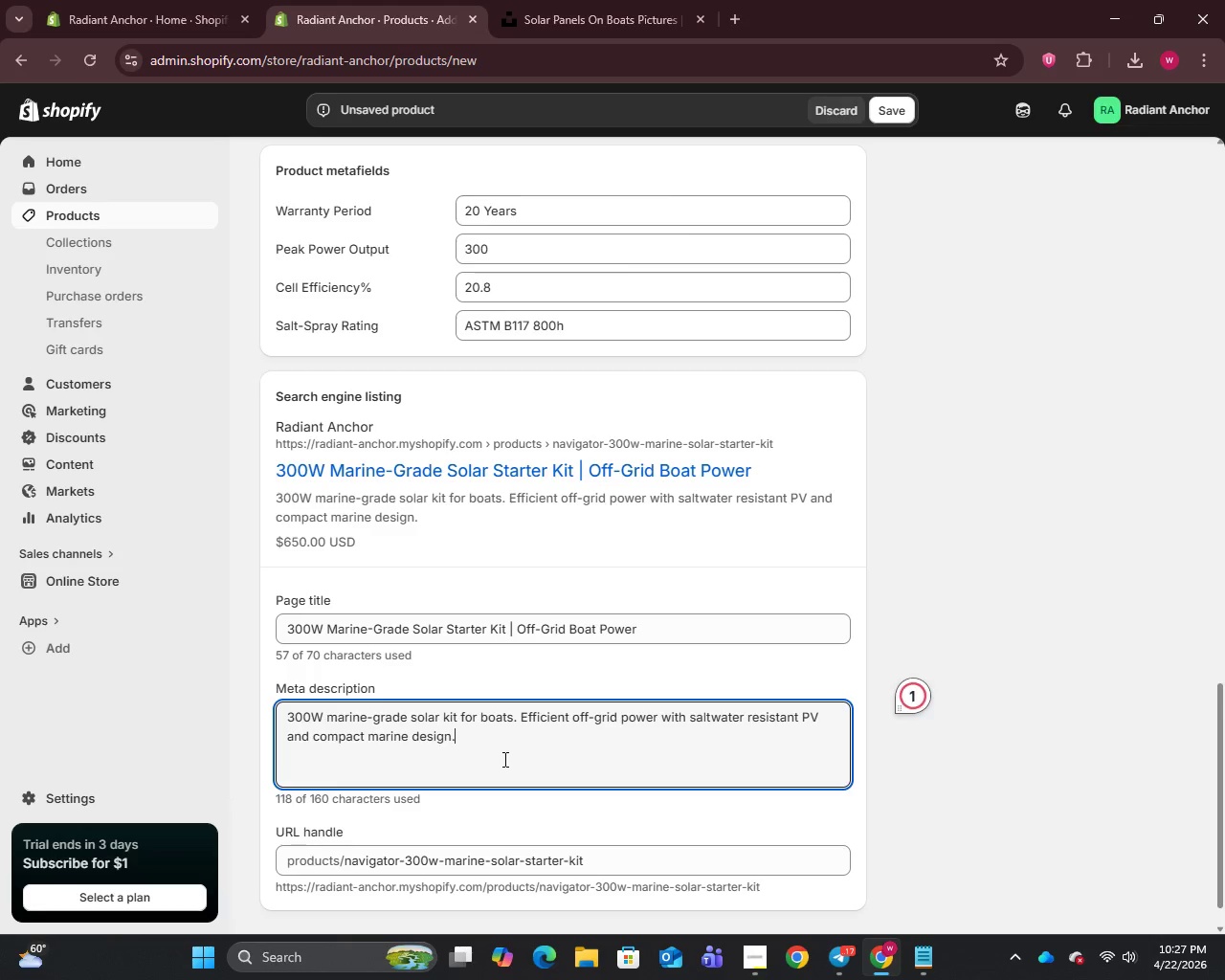 
scroll: coordinate [525, 657], scroll_direction: up, amount: 18.0
 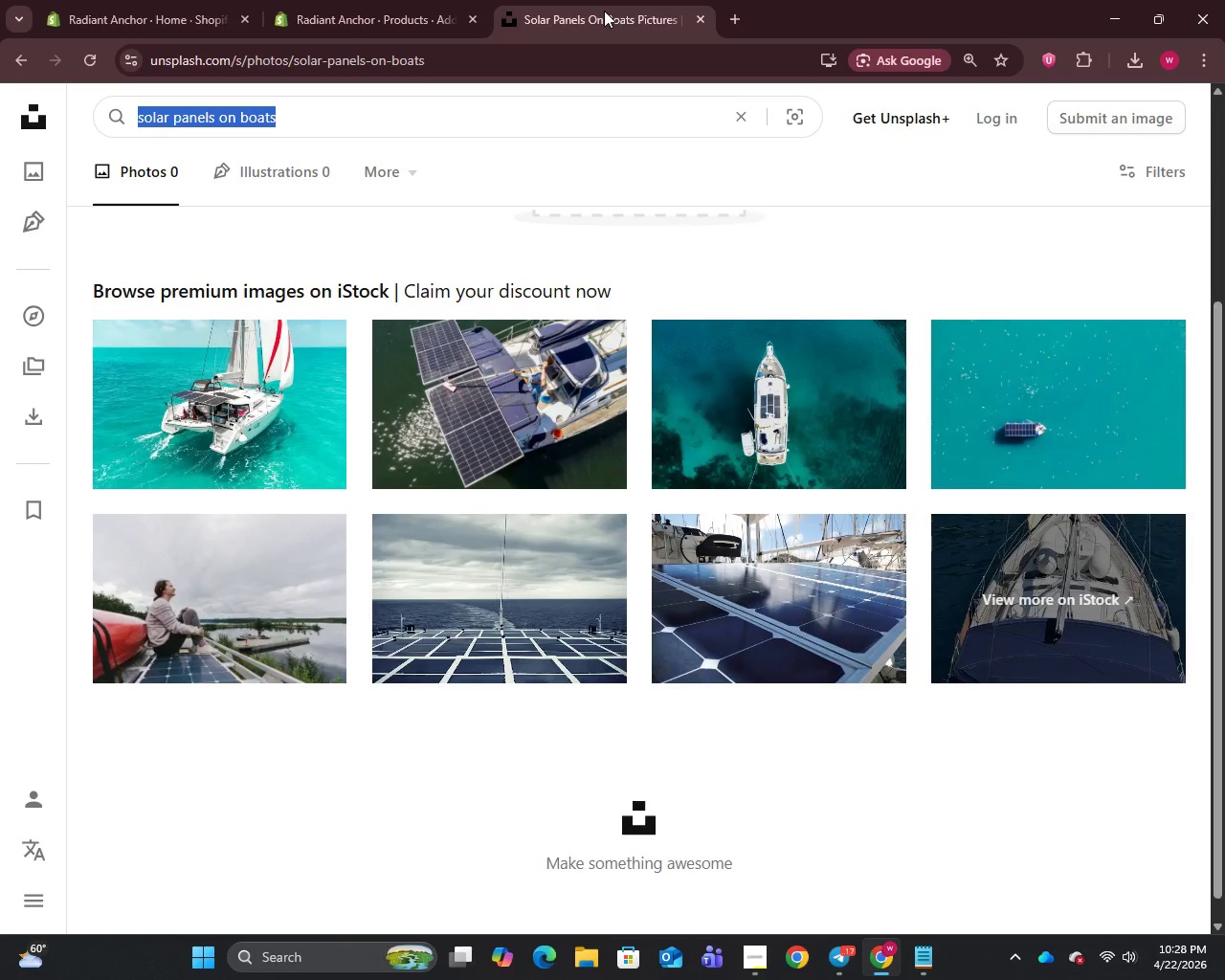 
wait(15.45)
 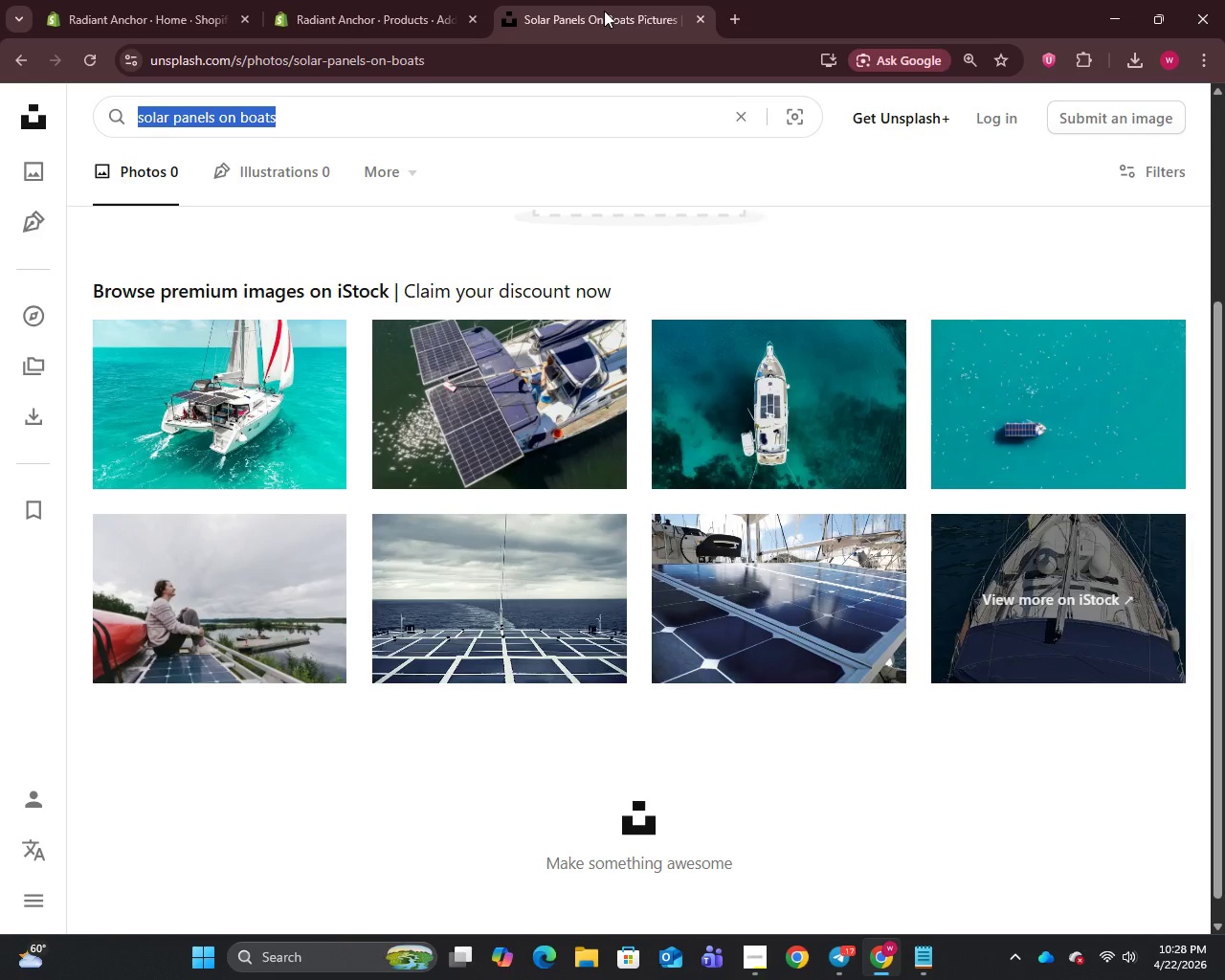 
type(sailing / marine )
 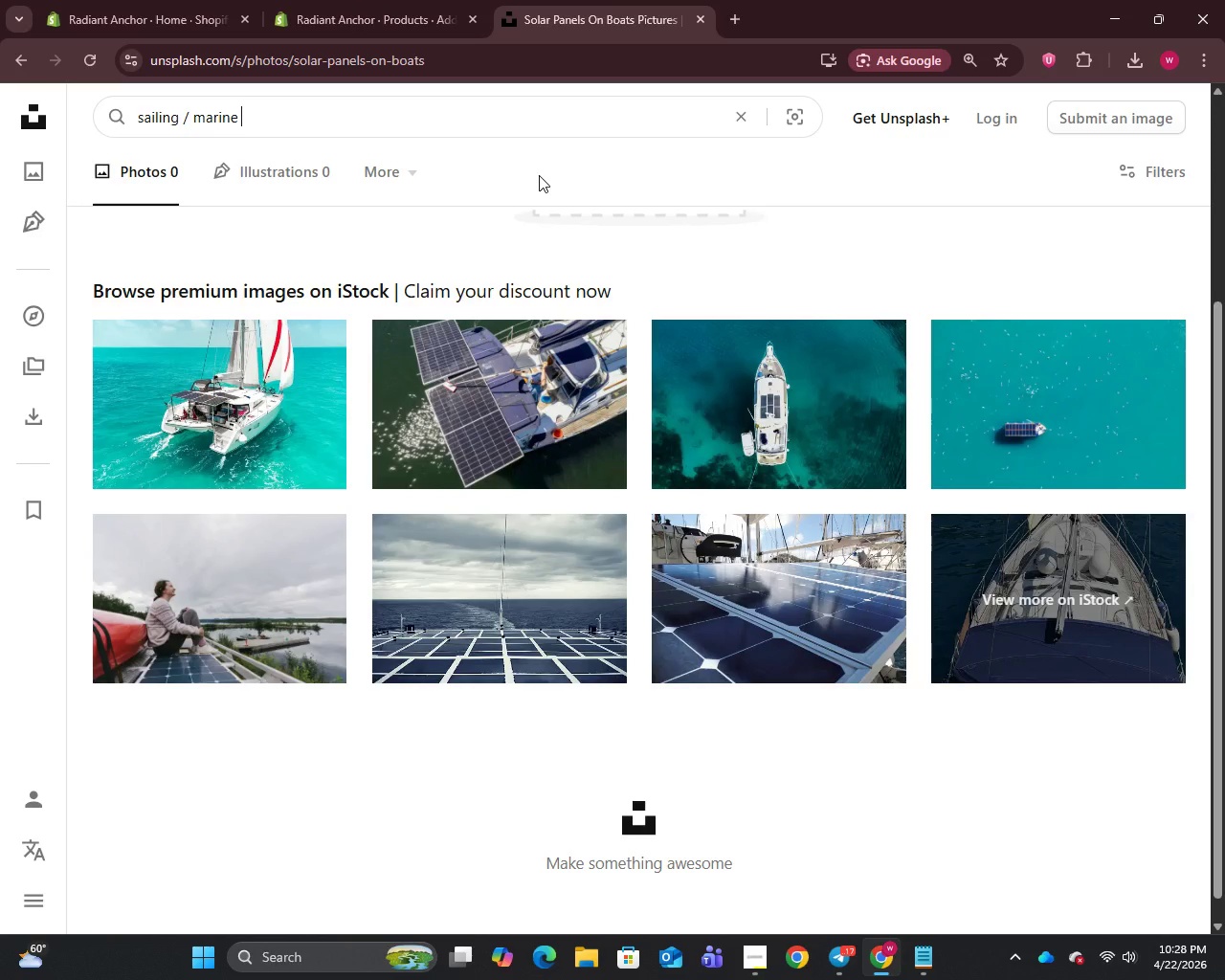 
hold_key(key=Backspace, duration=1.14)
 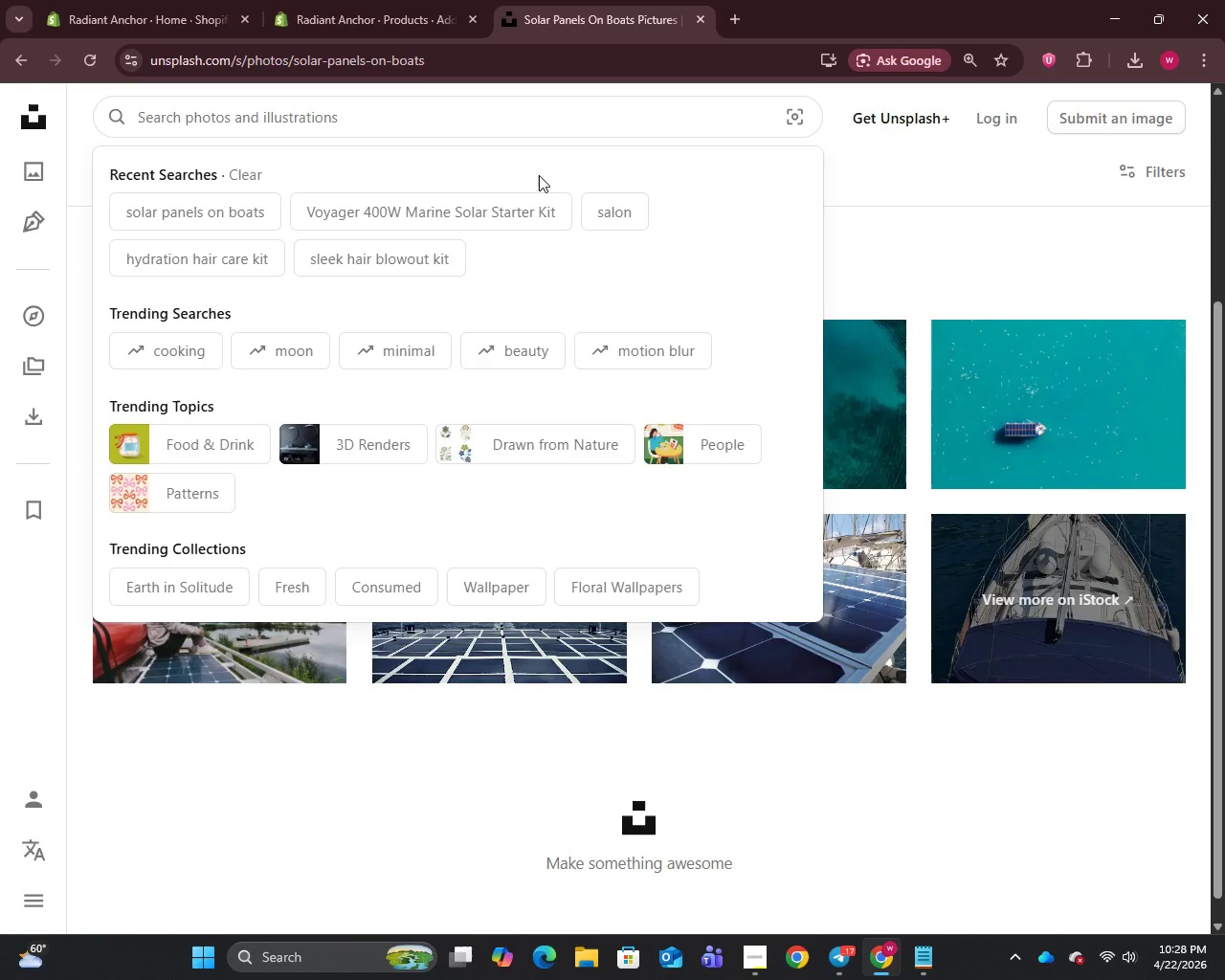 
type(sailing yacht ocean)
 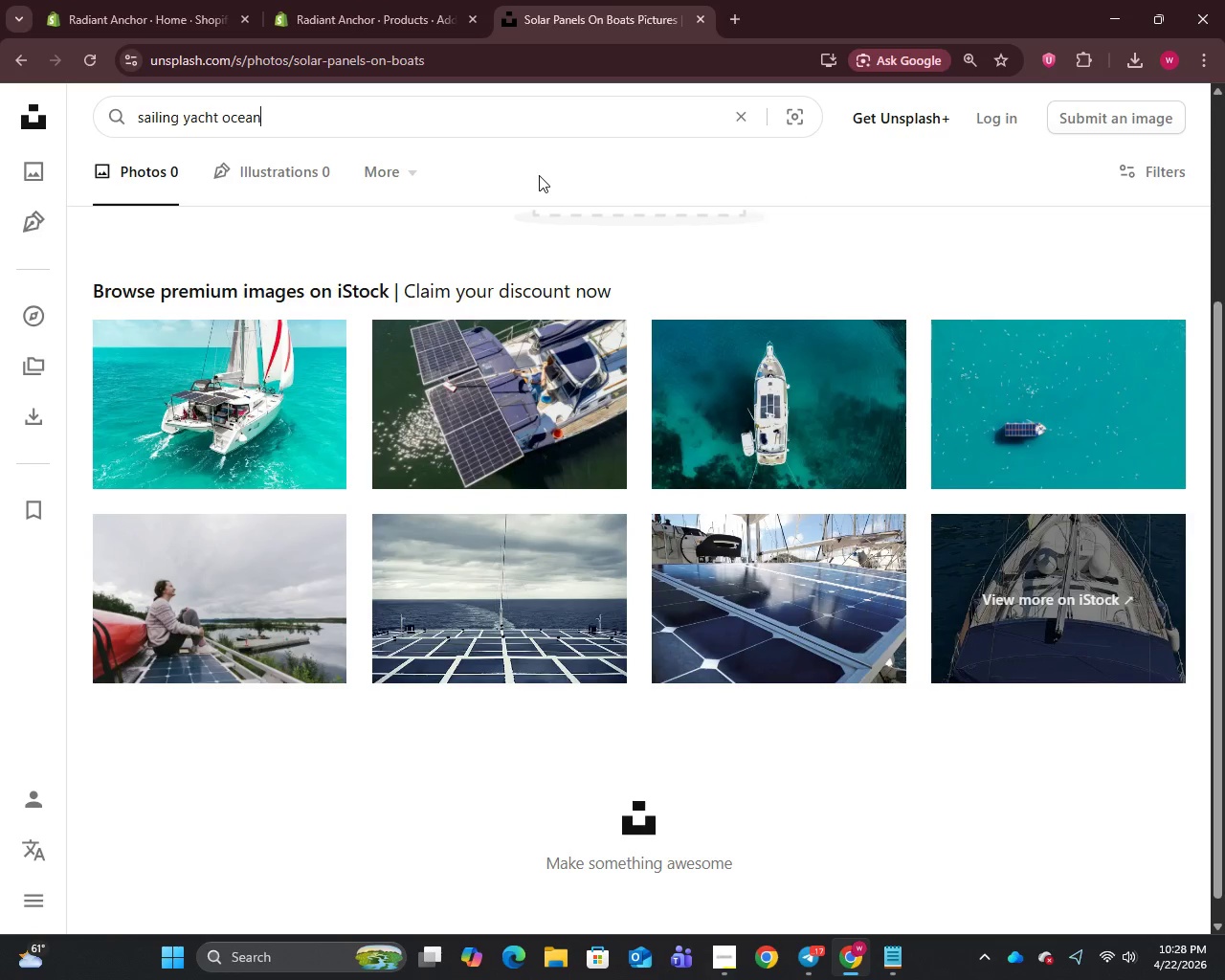 
key(Enter)
 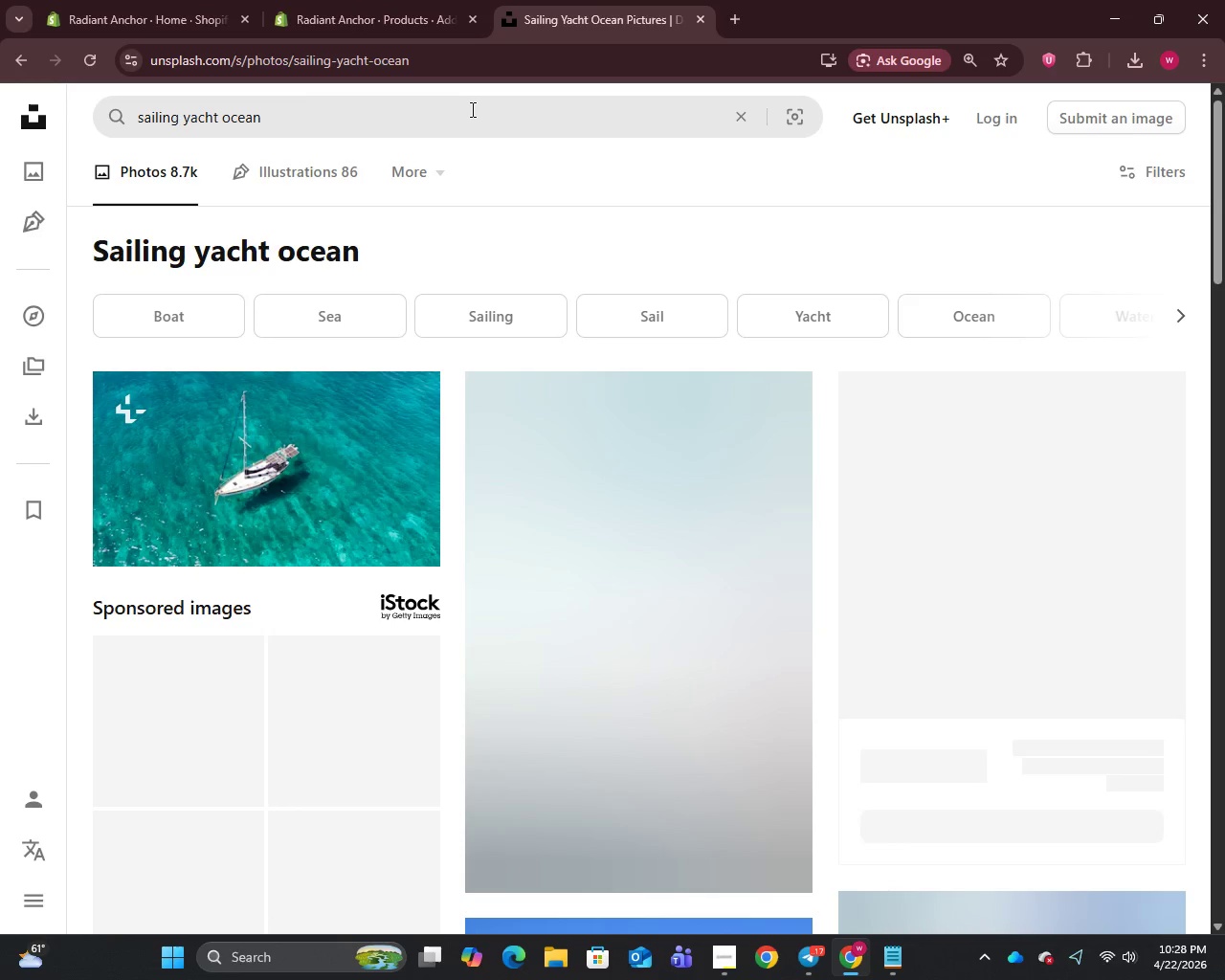 
left_click([471, 109])
 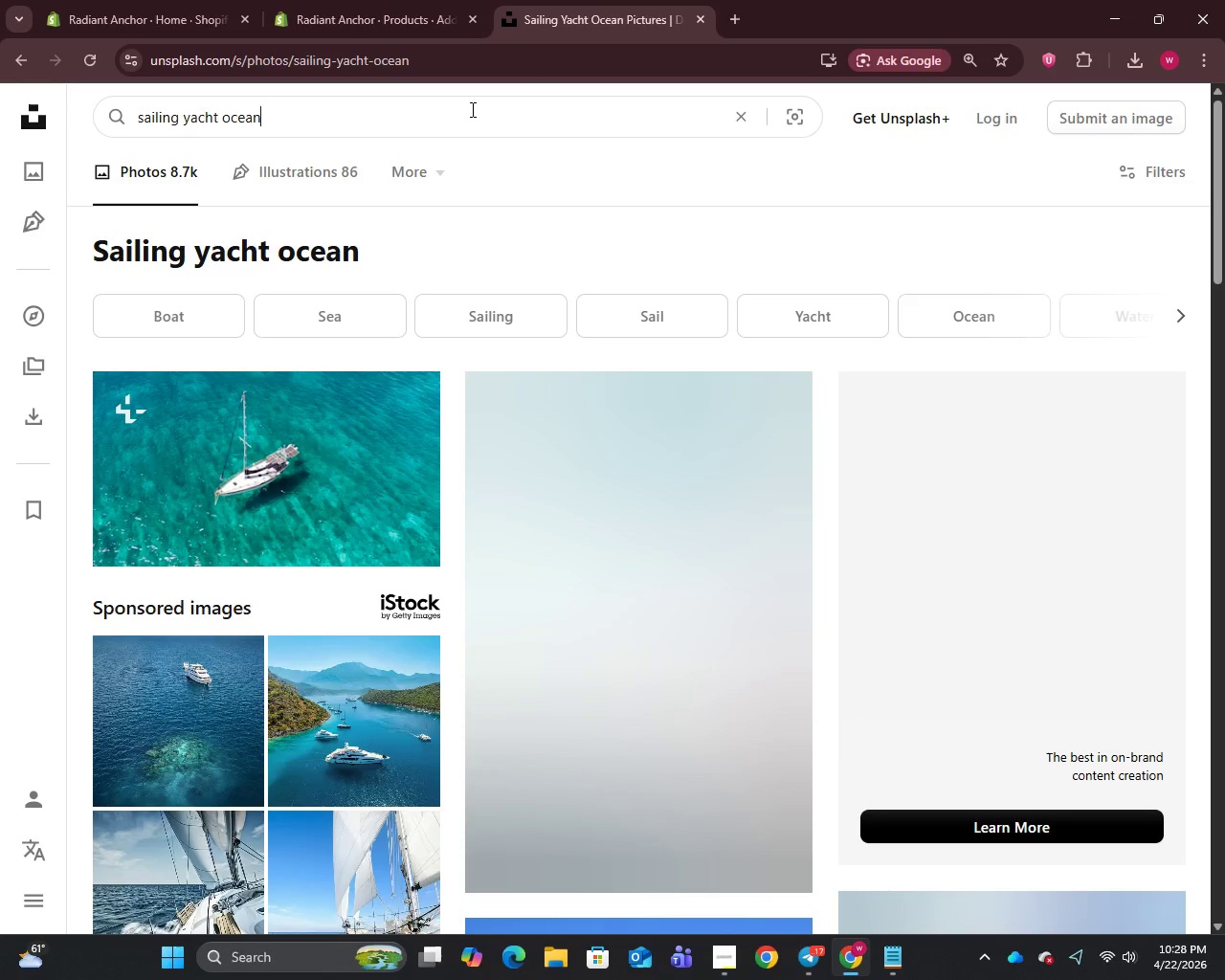 
key(Control+A)
 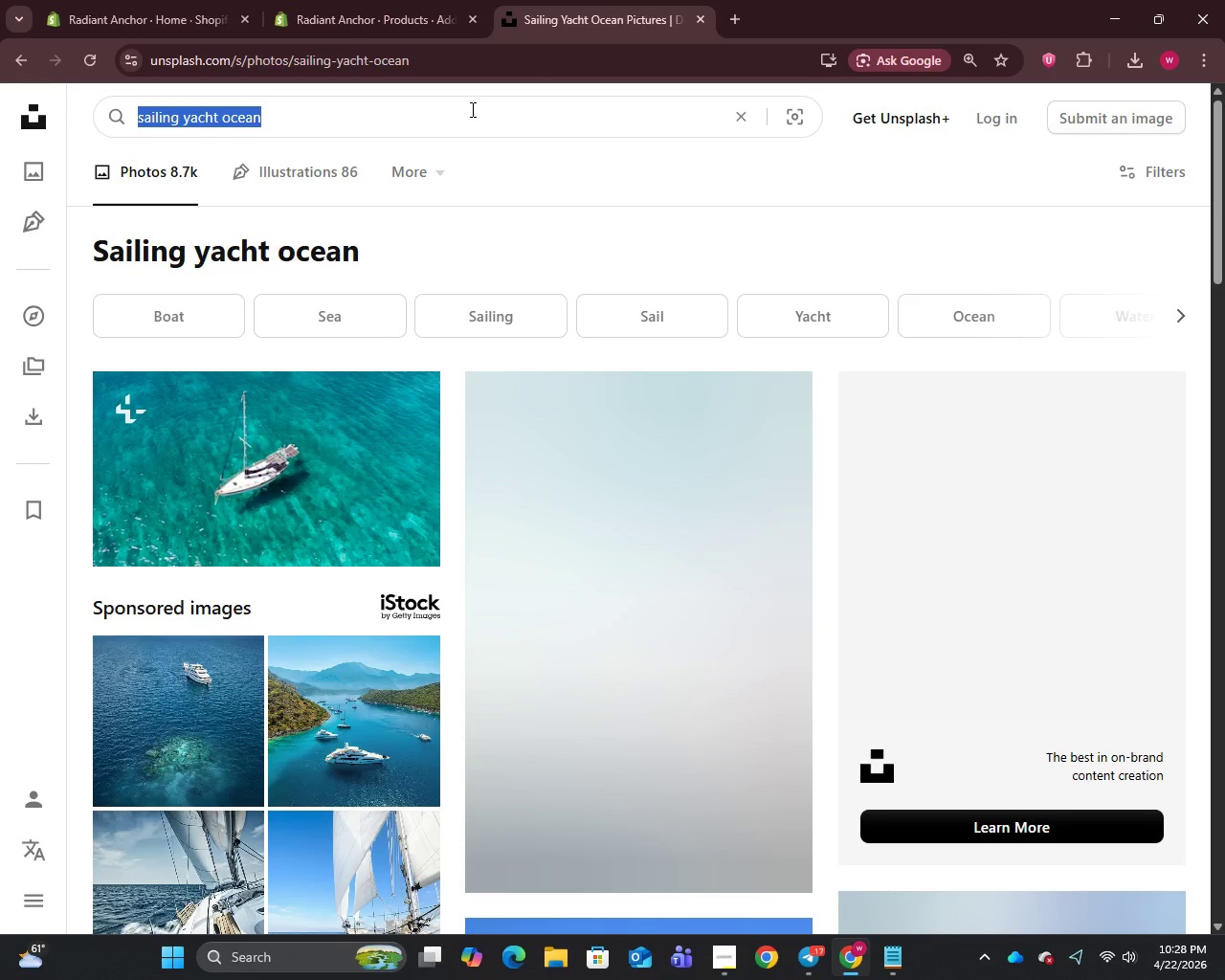 
key(Control+C)
 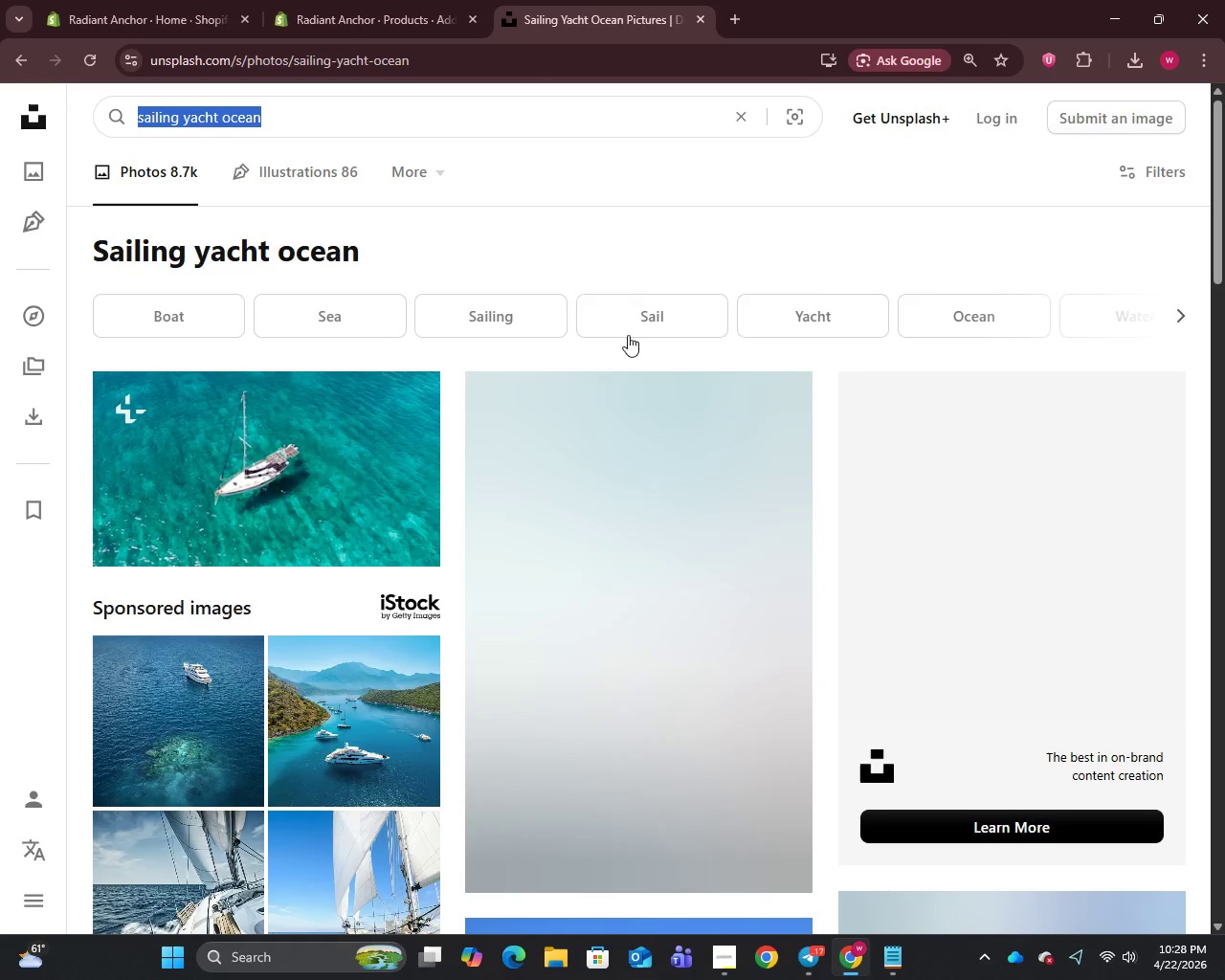 
scroll: coordinate [635, 412], scroll_direction: down, amount: 10.0
 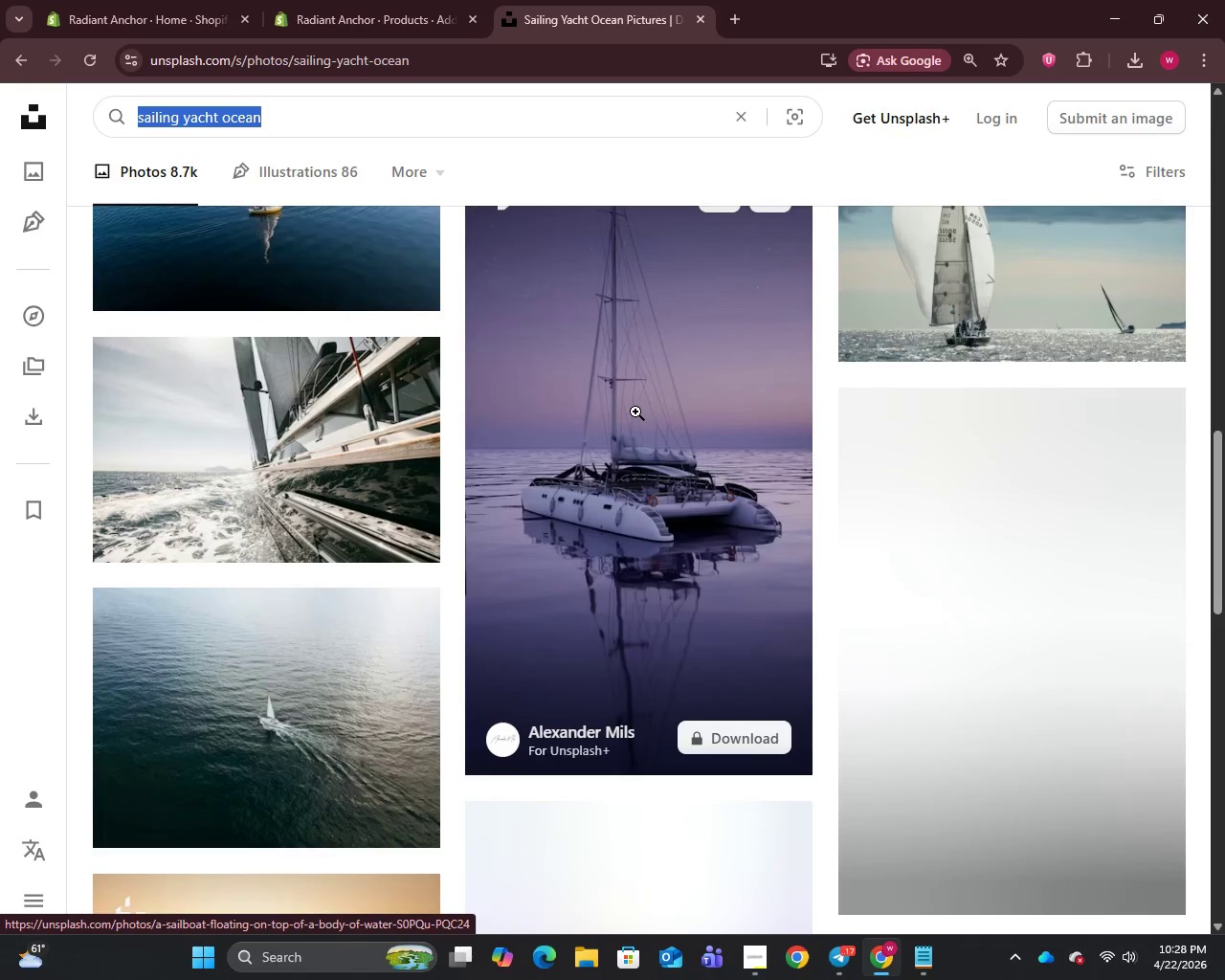 
scroll: coordinate [633, 411], scroll_direction: up, amount: 15.0
 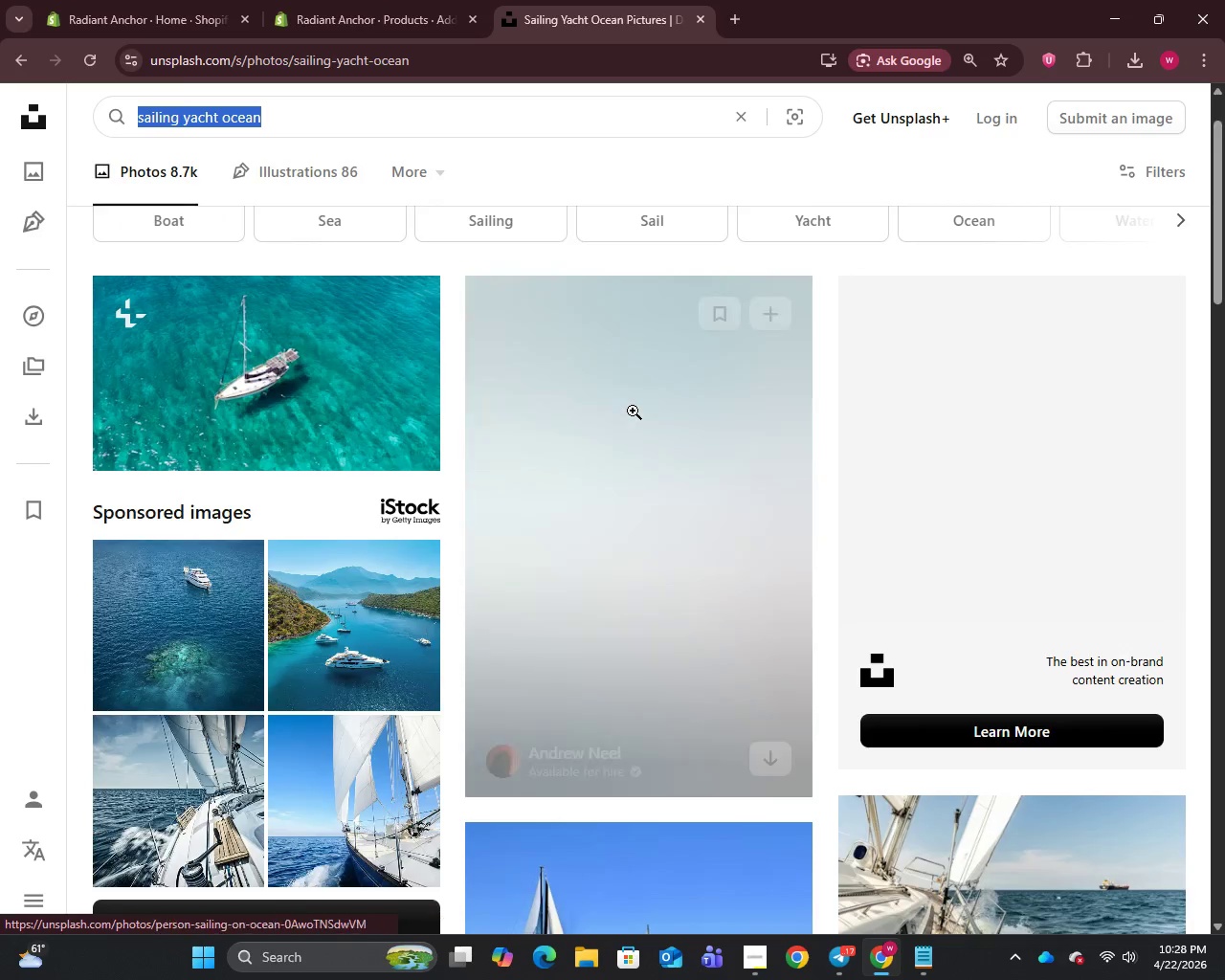 
scroll: coordinate [633, 411], scroll_direction: down, amount: 9.0
 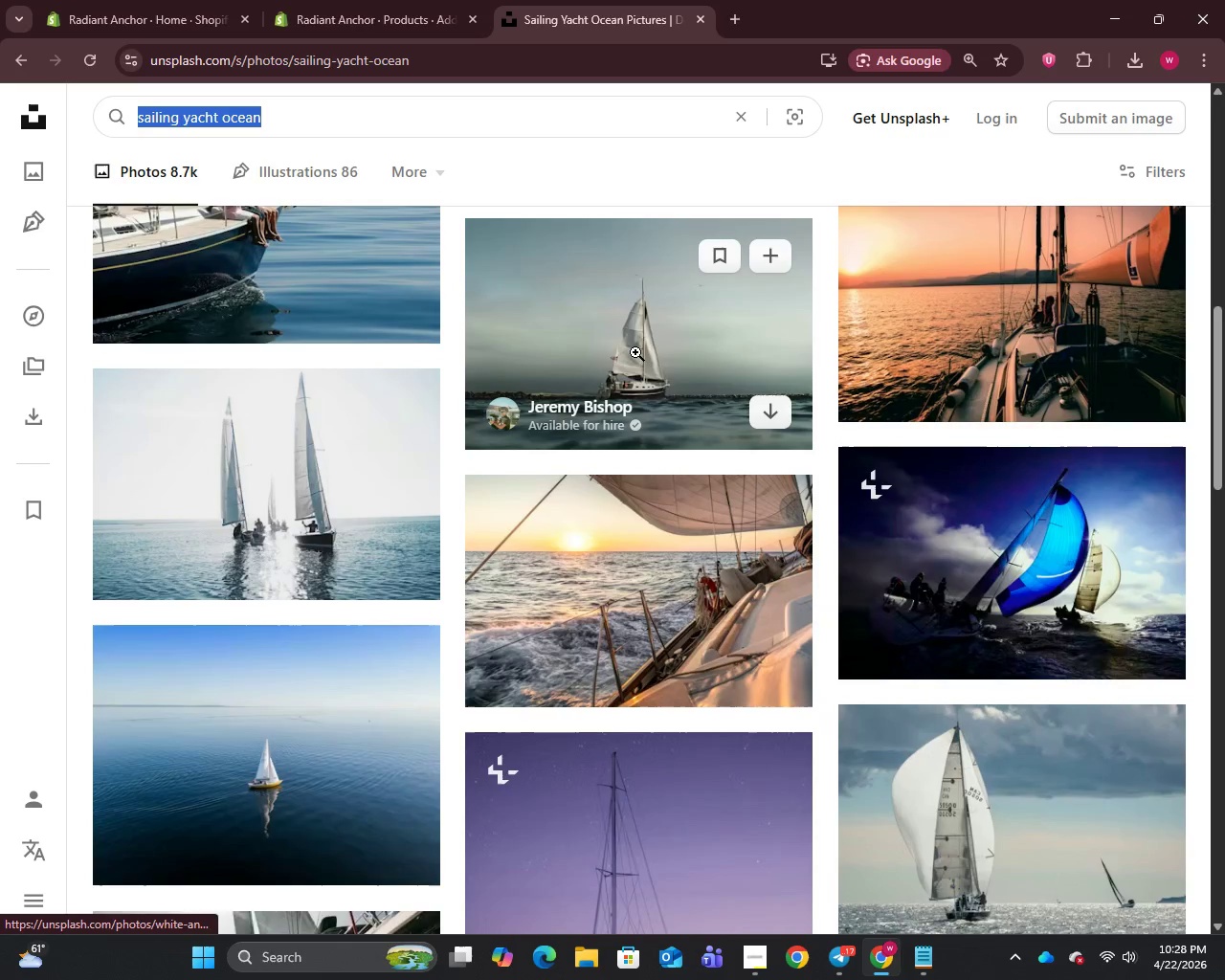 
right_click([635, 327])
 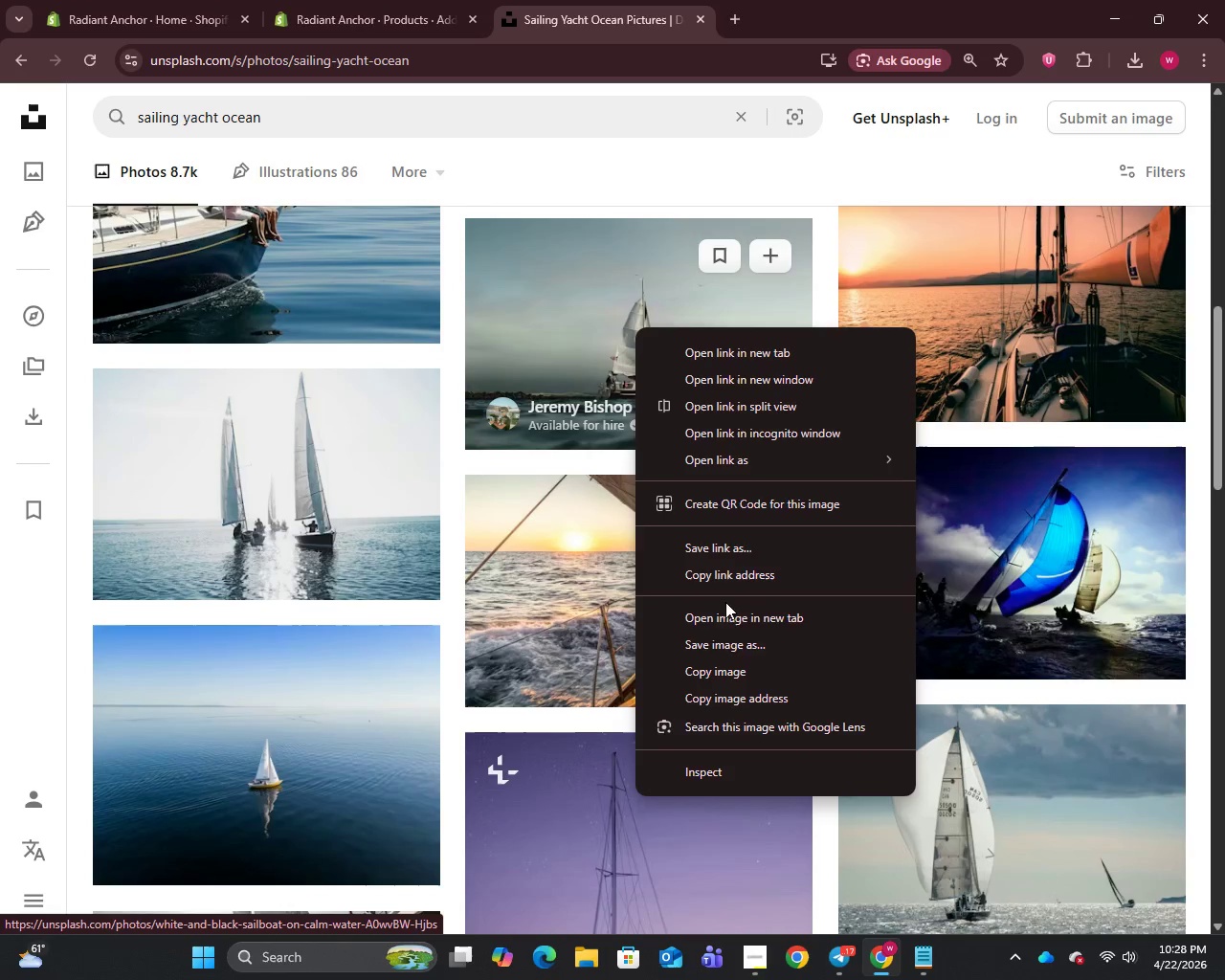 
left_click([725, 635])
 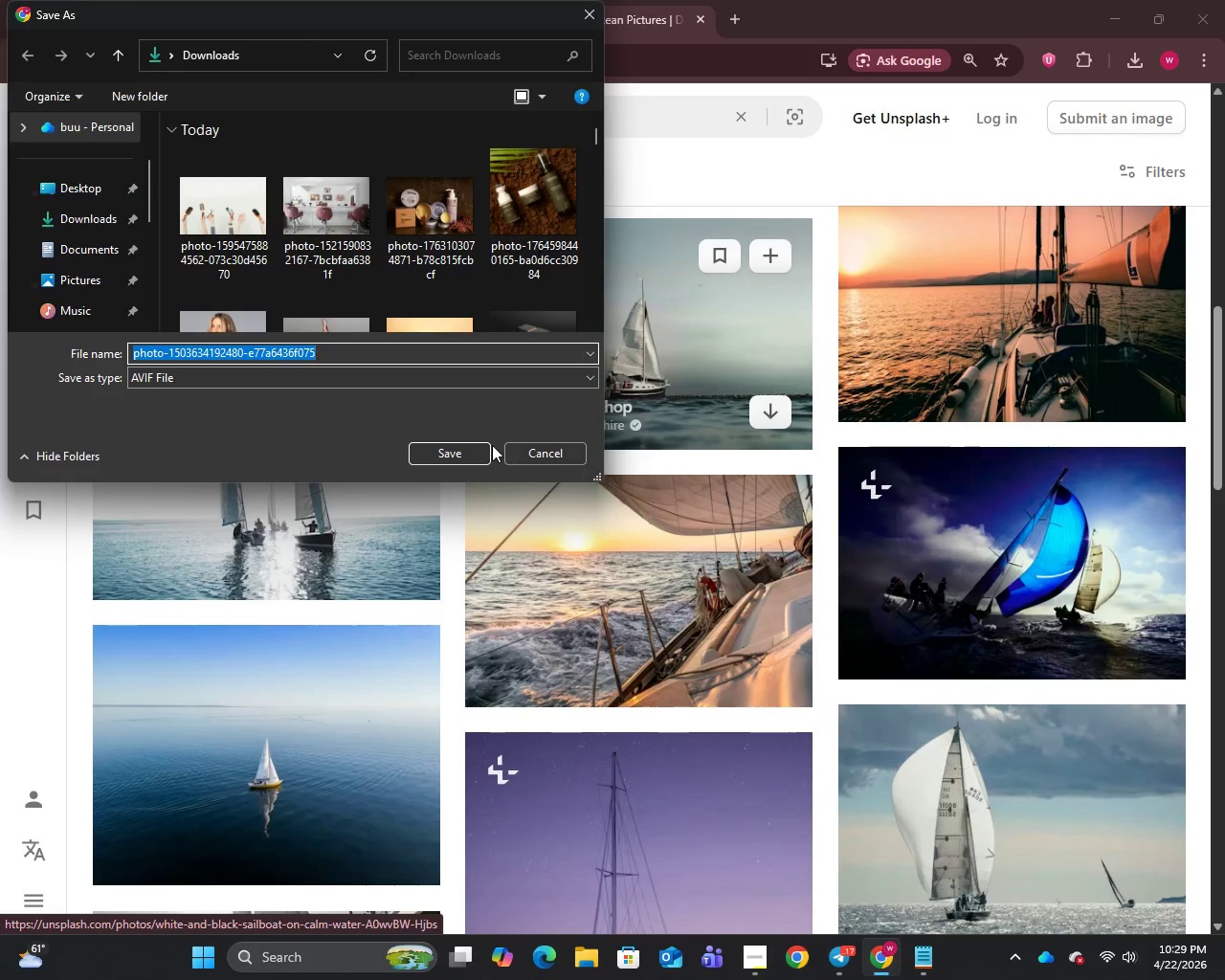 
left_click([461, 458])
 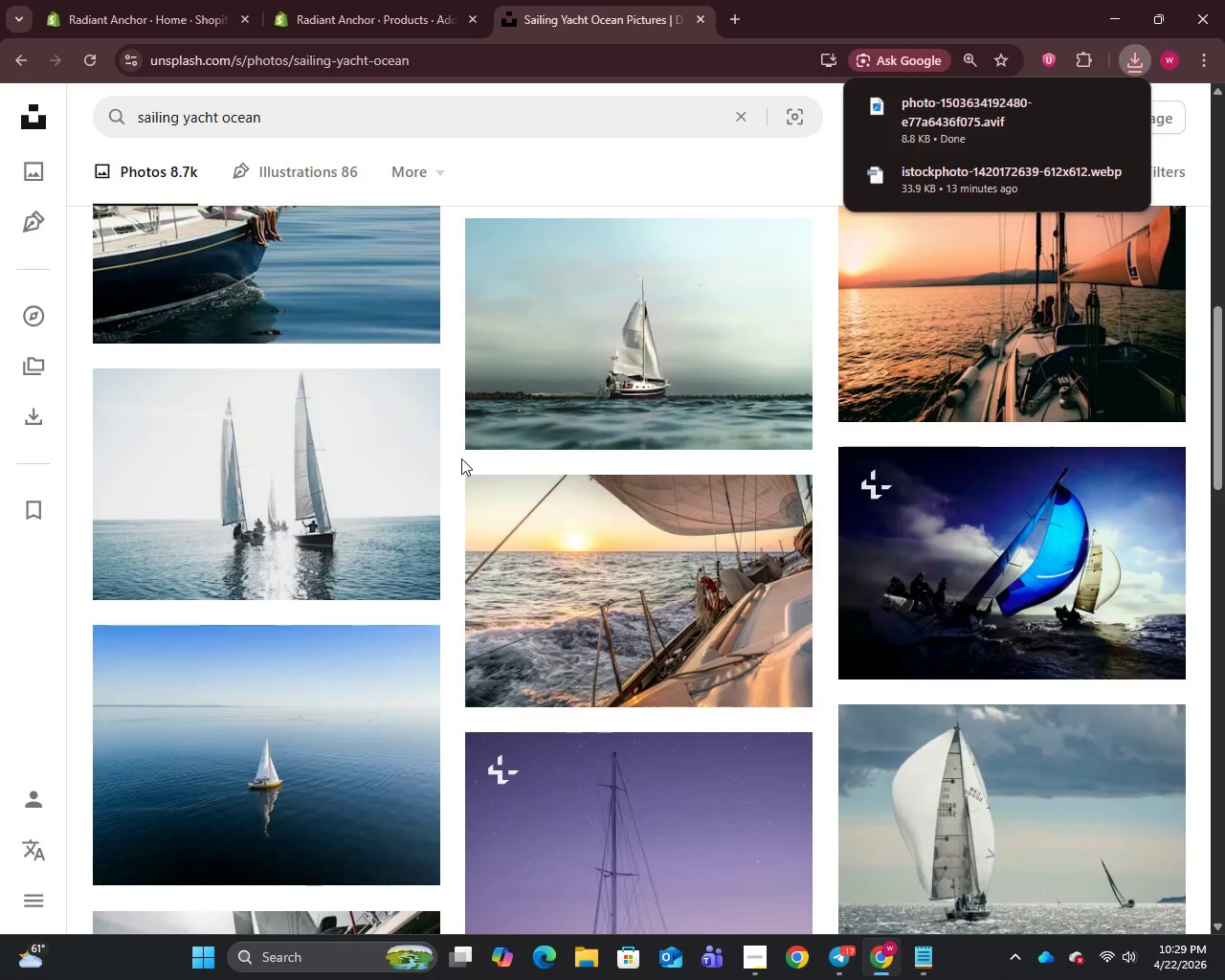 
left_click([390, 0])
 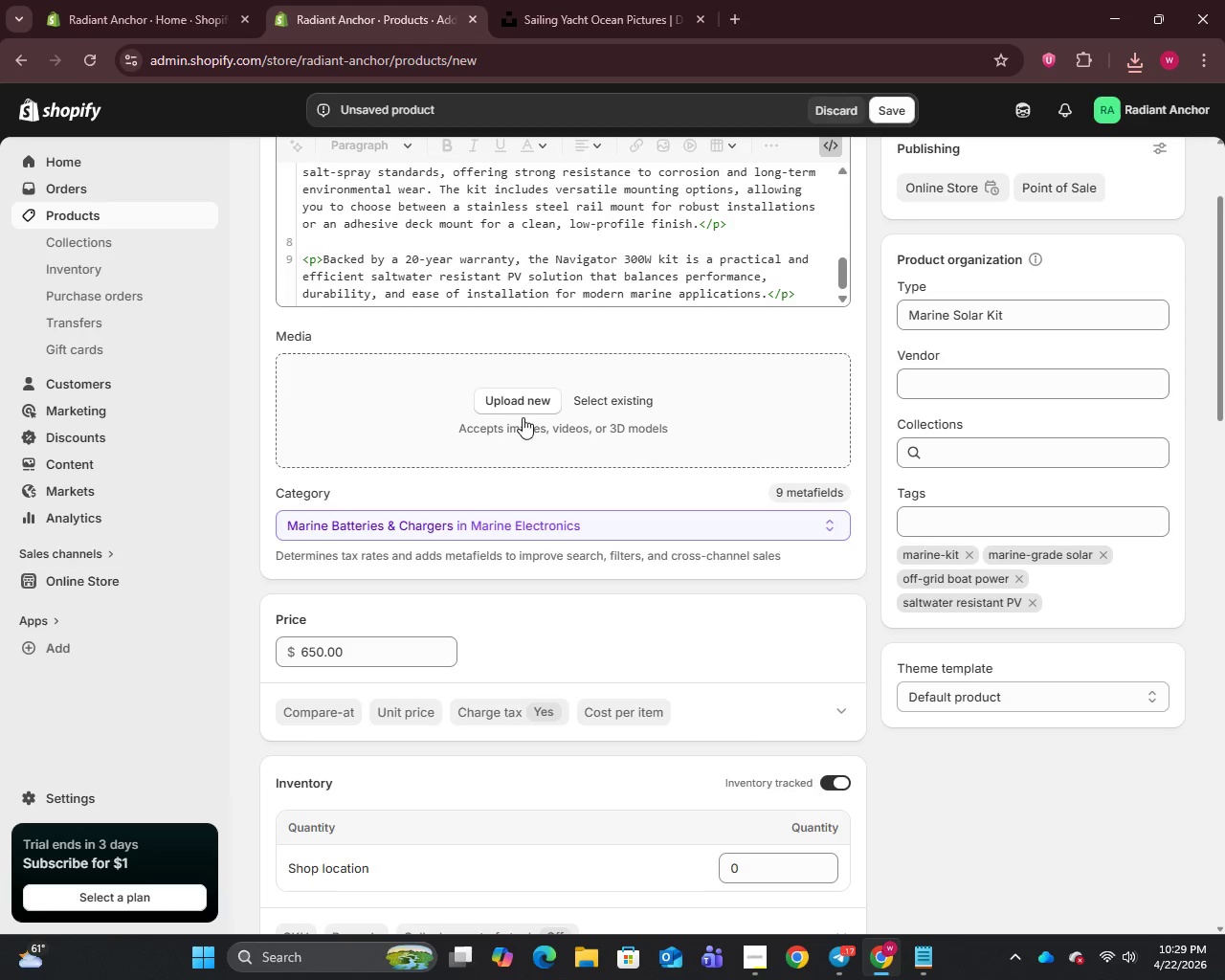 
left_click([517, 395])
 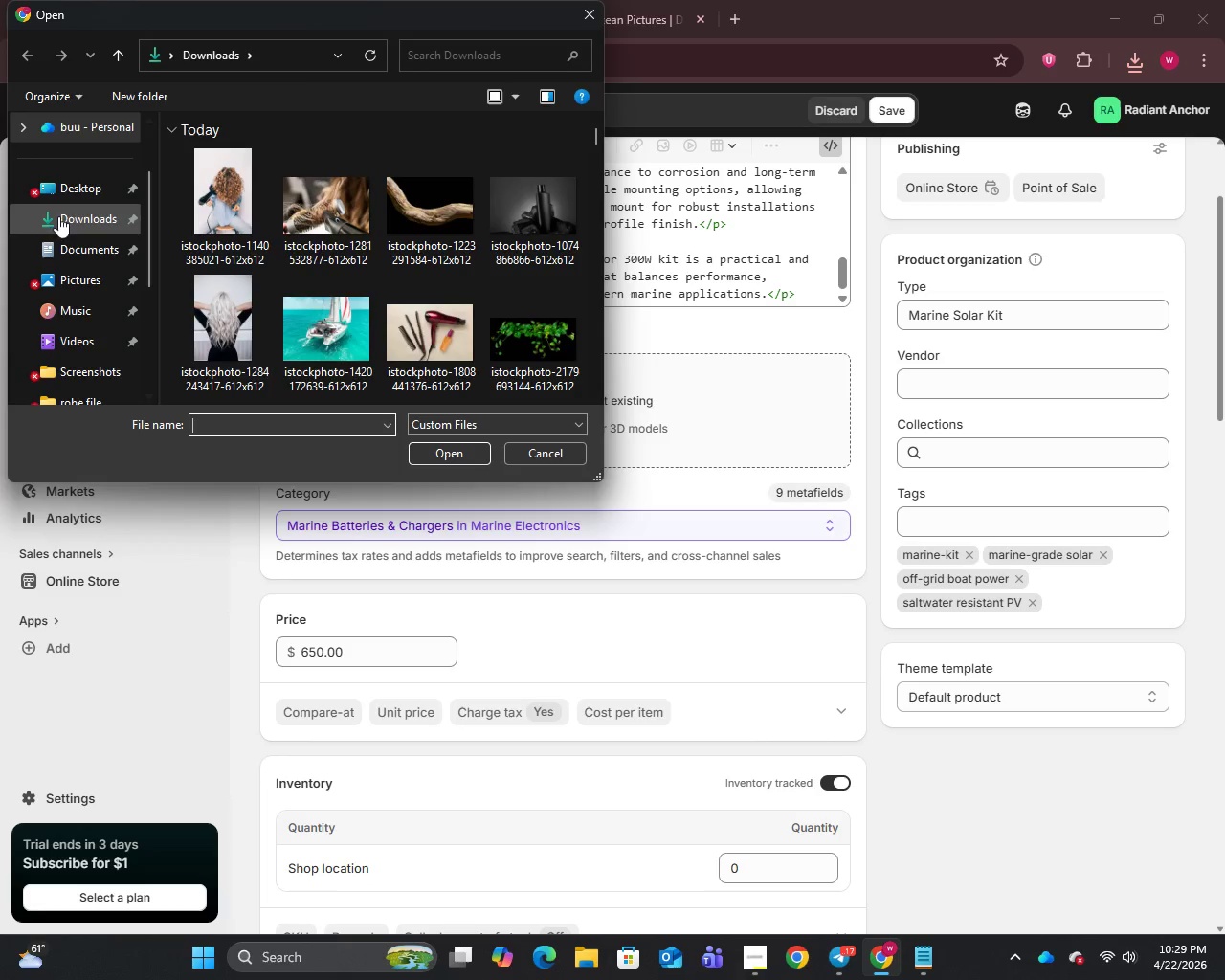 
wait(5.84)
 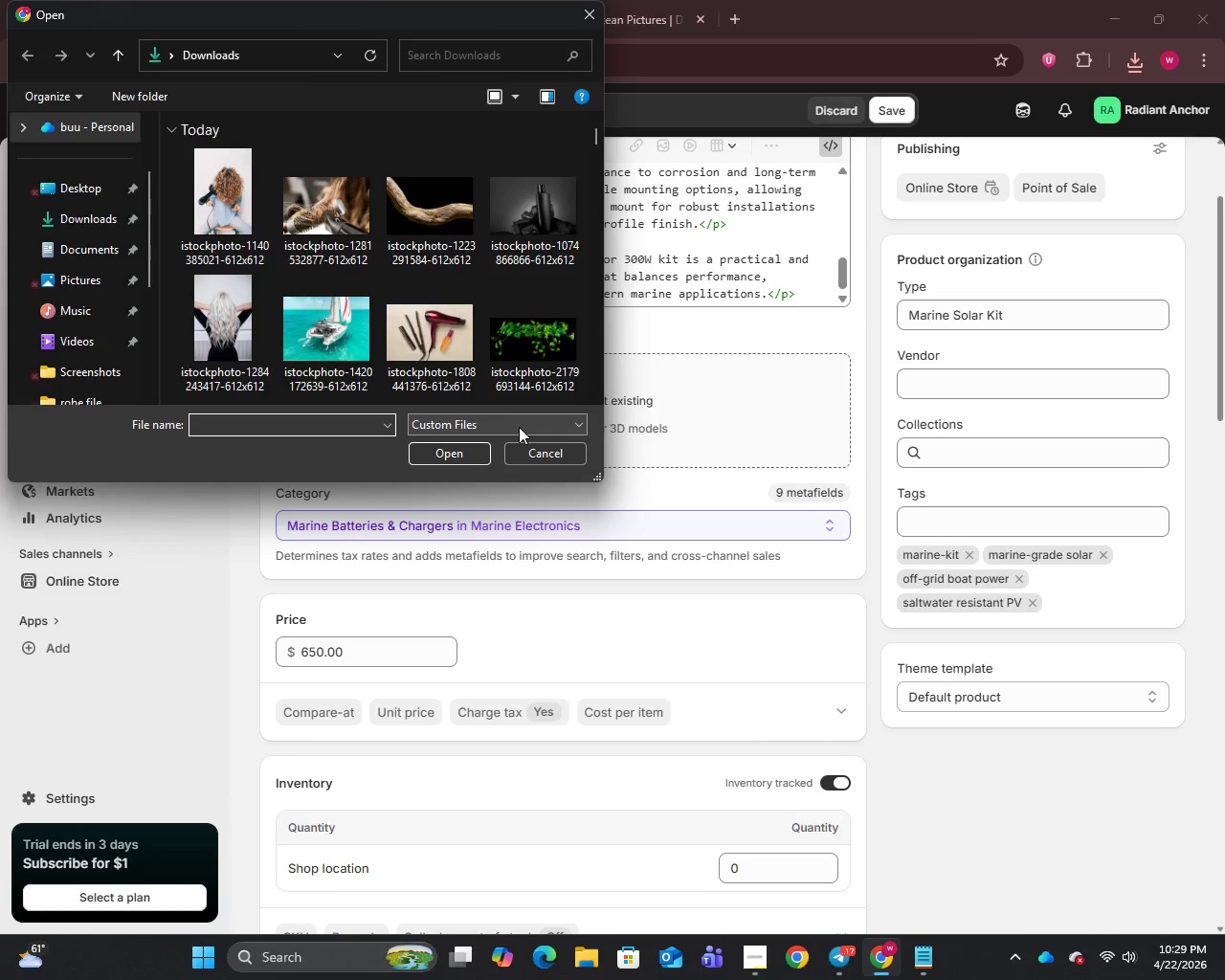 
left_click([68, 210])
 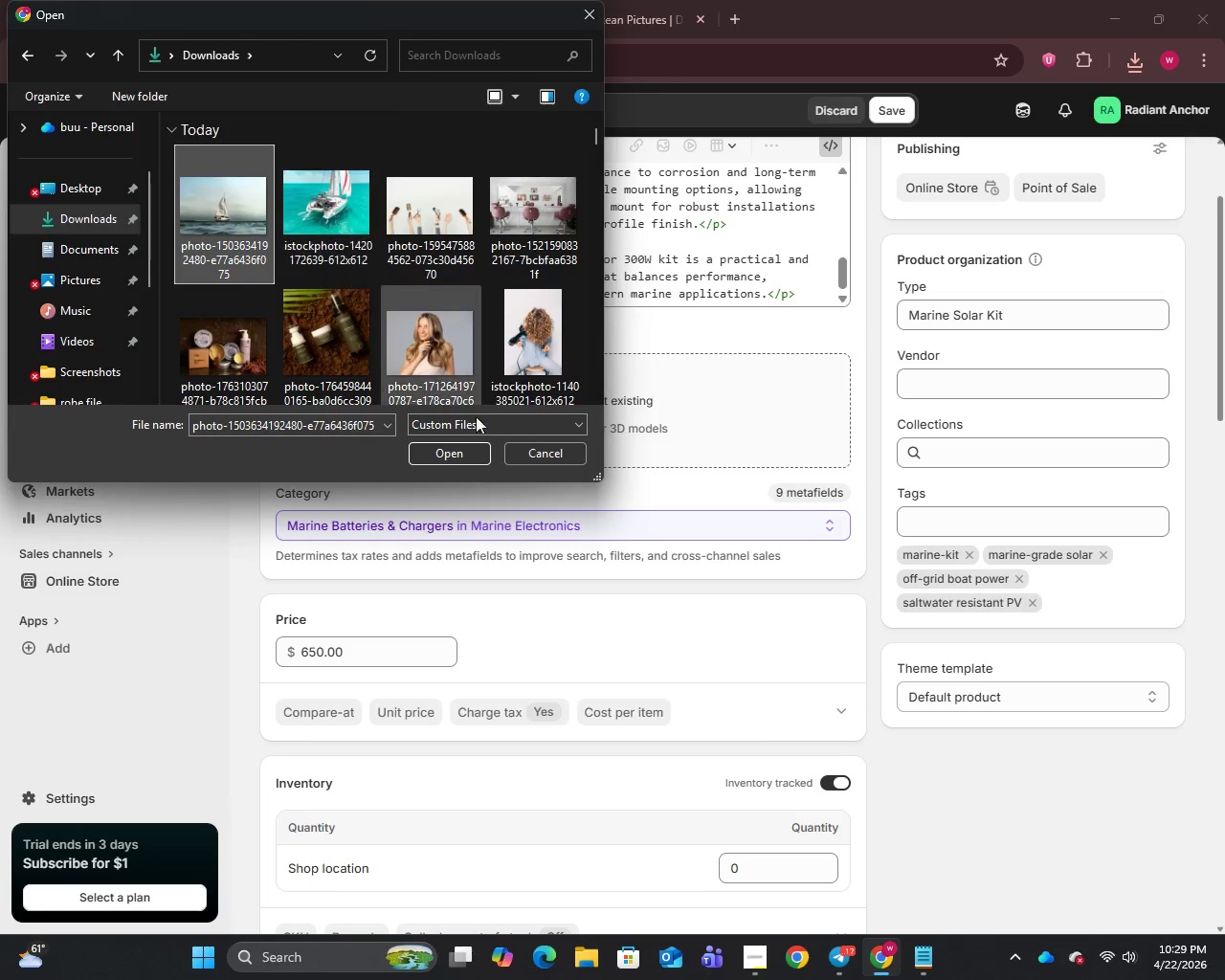 
left_click([456, 448])
 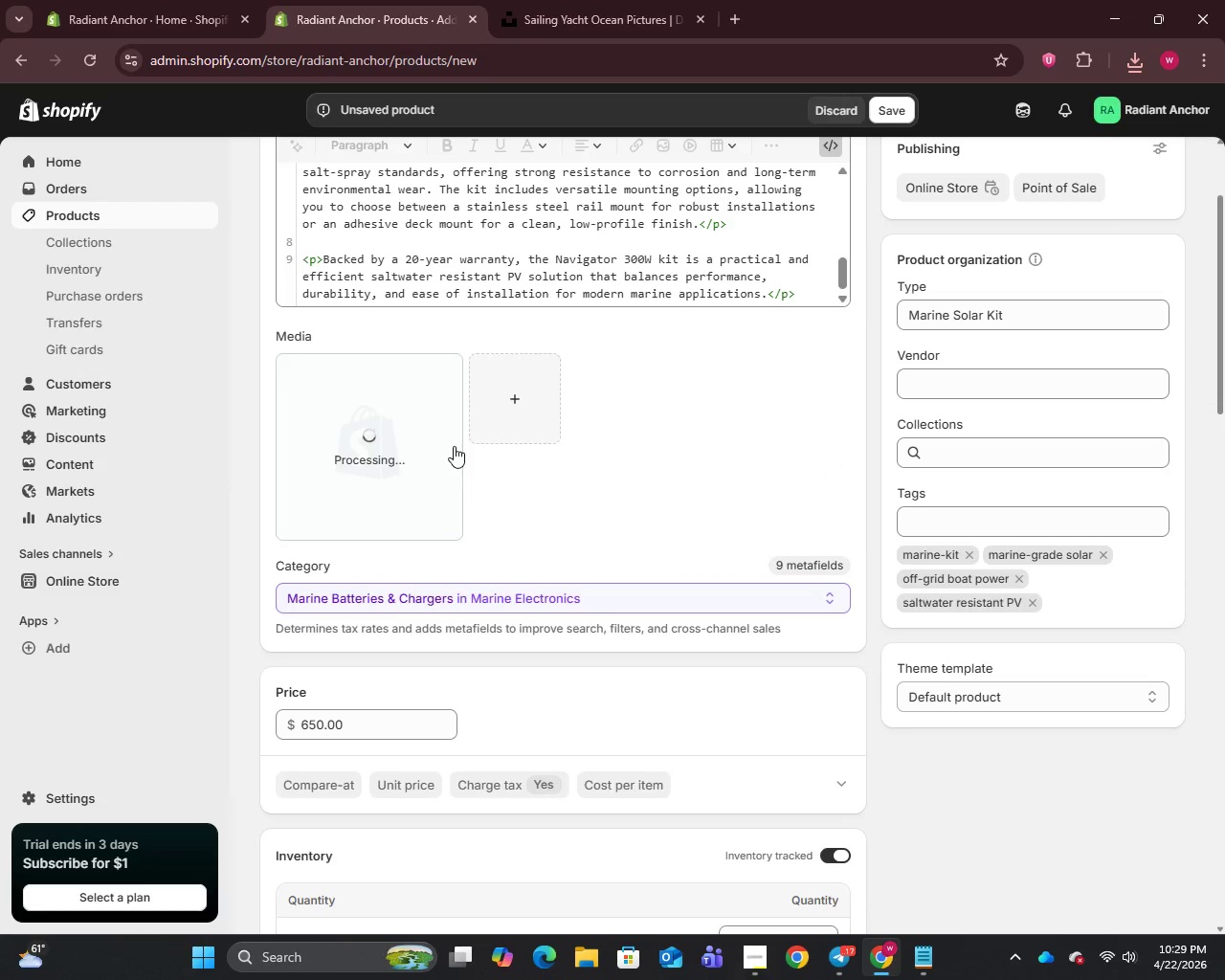 
wait(6.77)
 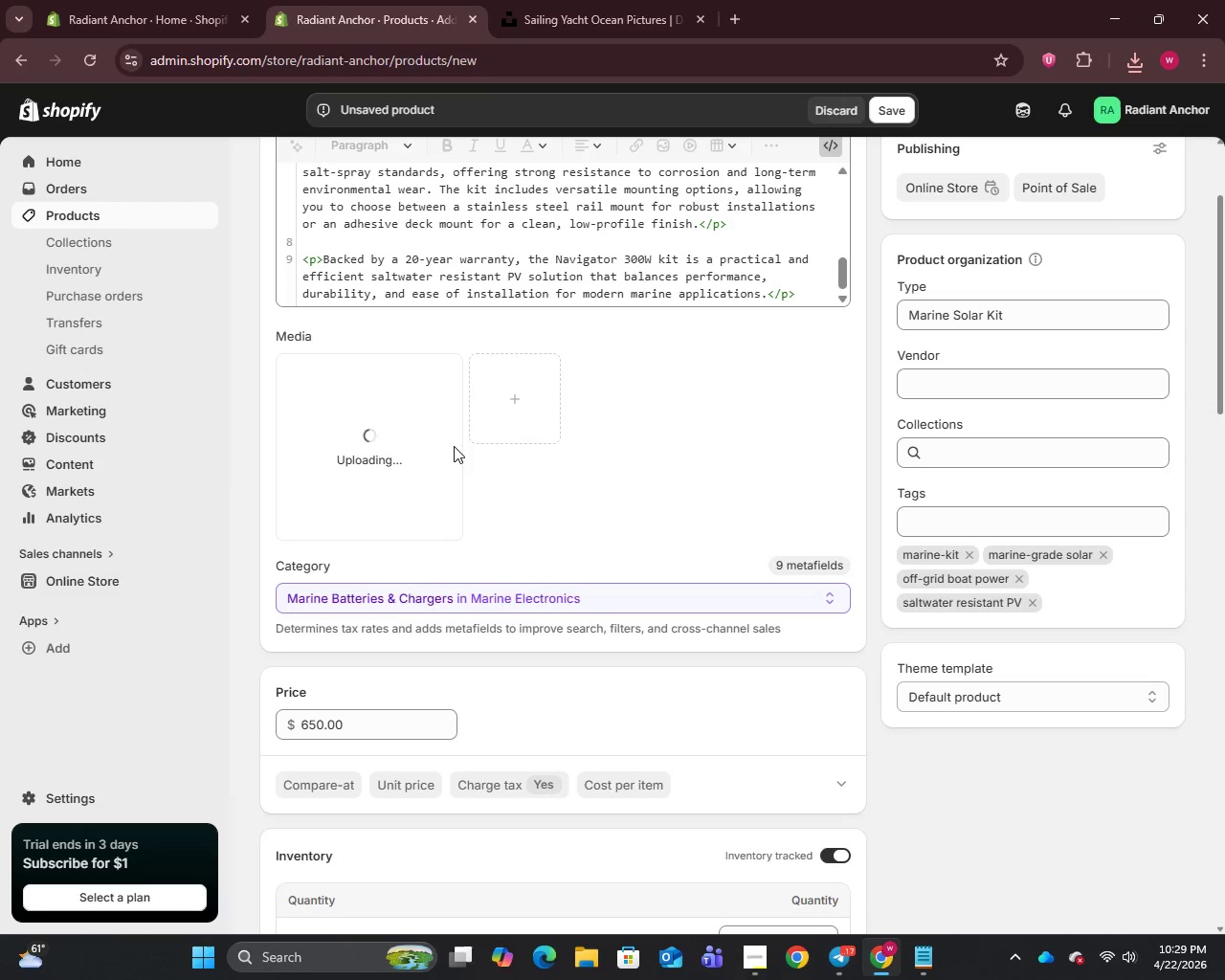 
left_click([399, 455])
 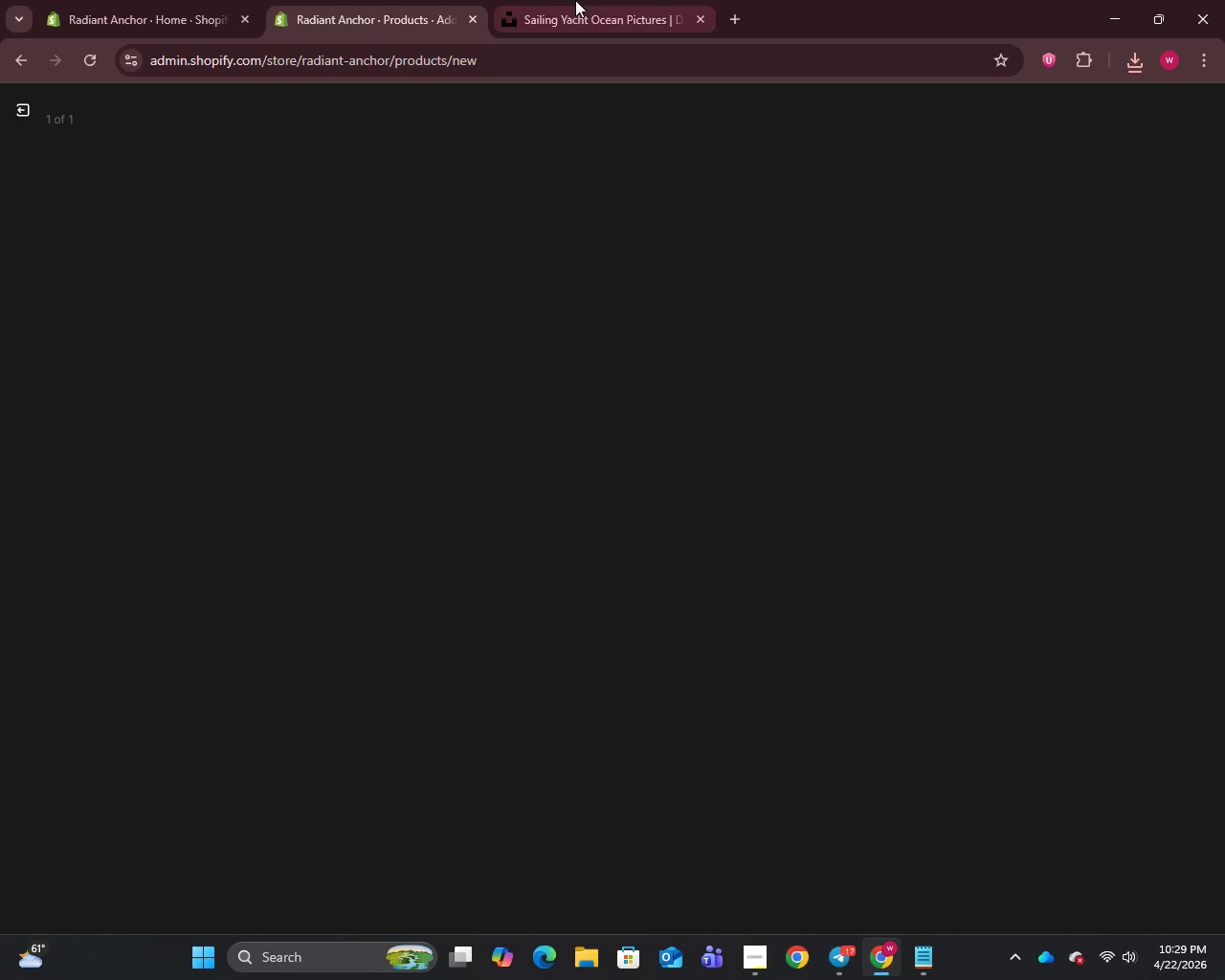 
left_click([575, 0])
 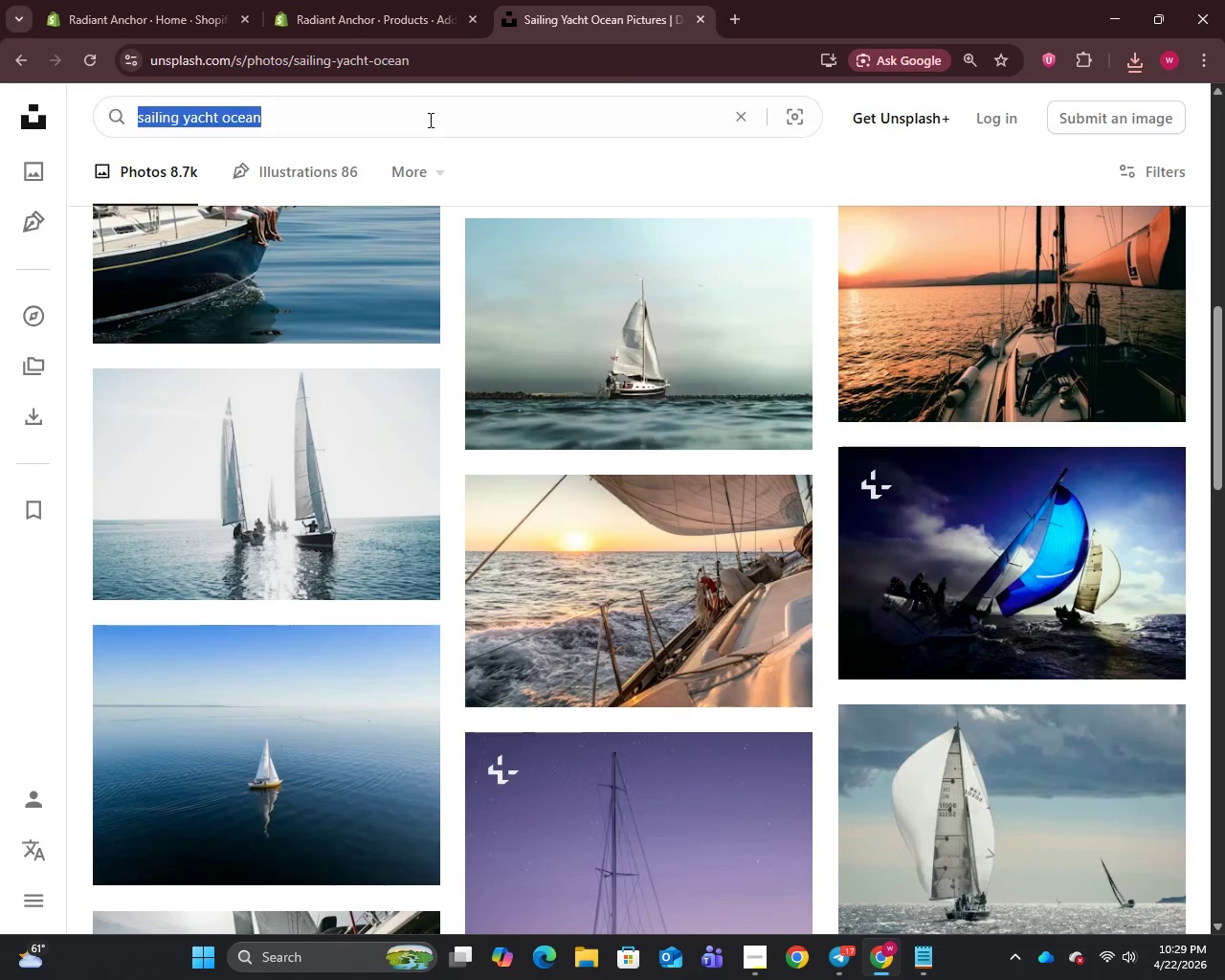 
key(Control+C)
 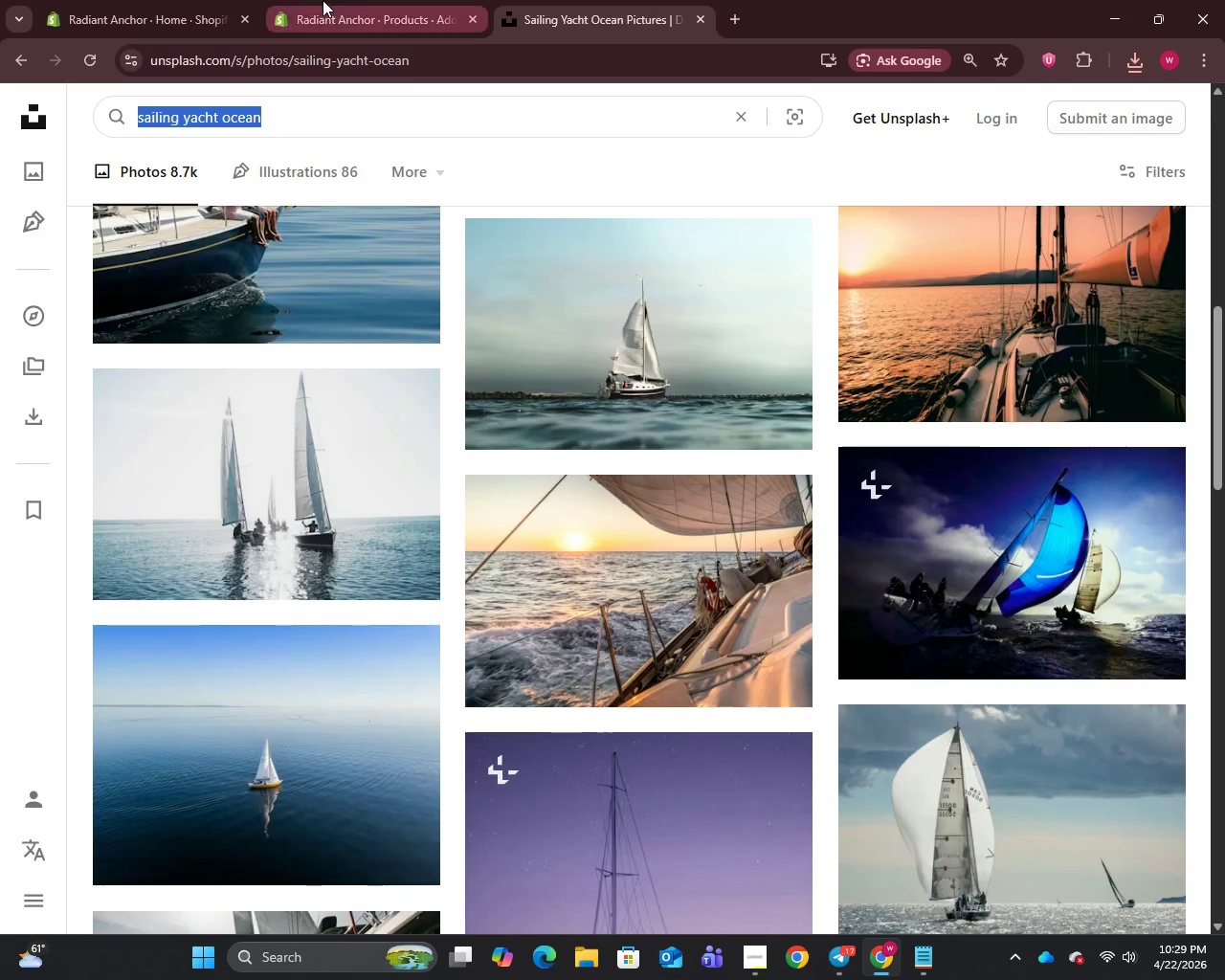 
left_click([355, 0])
 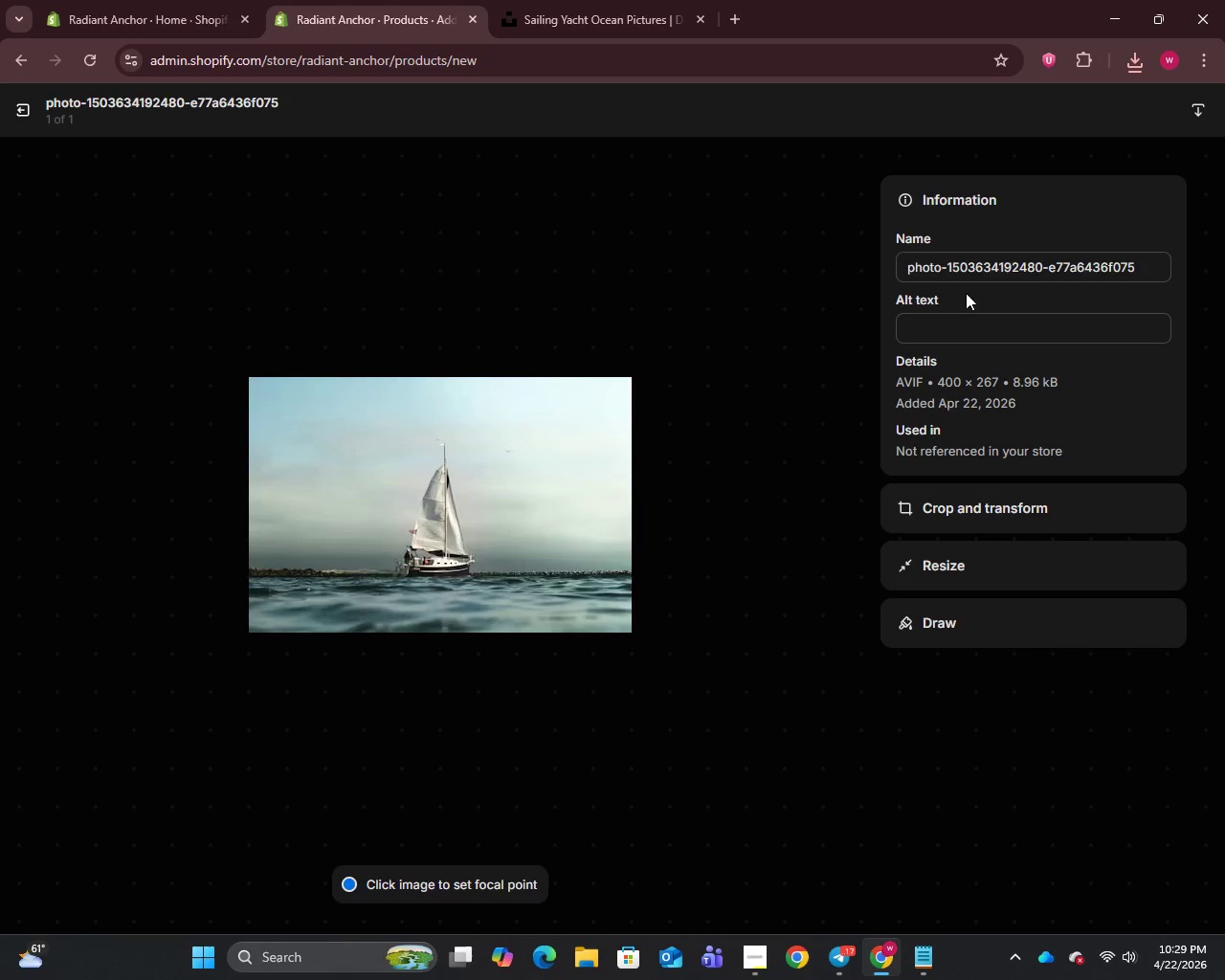 
left_click([970, 259])
 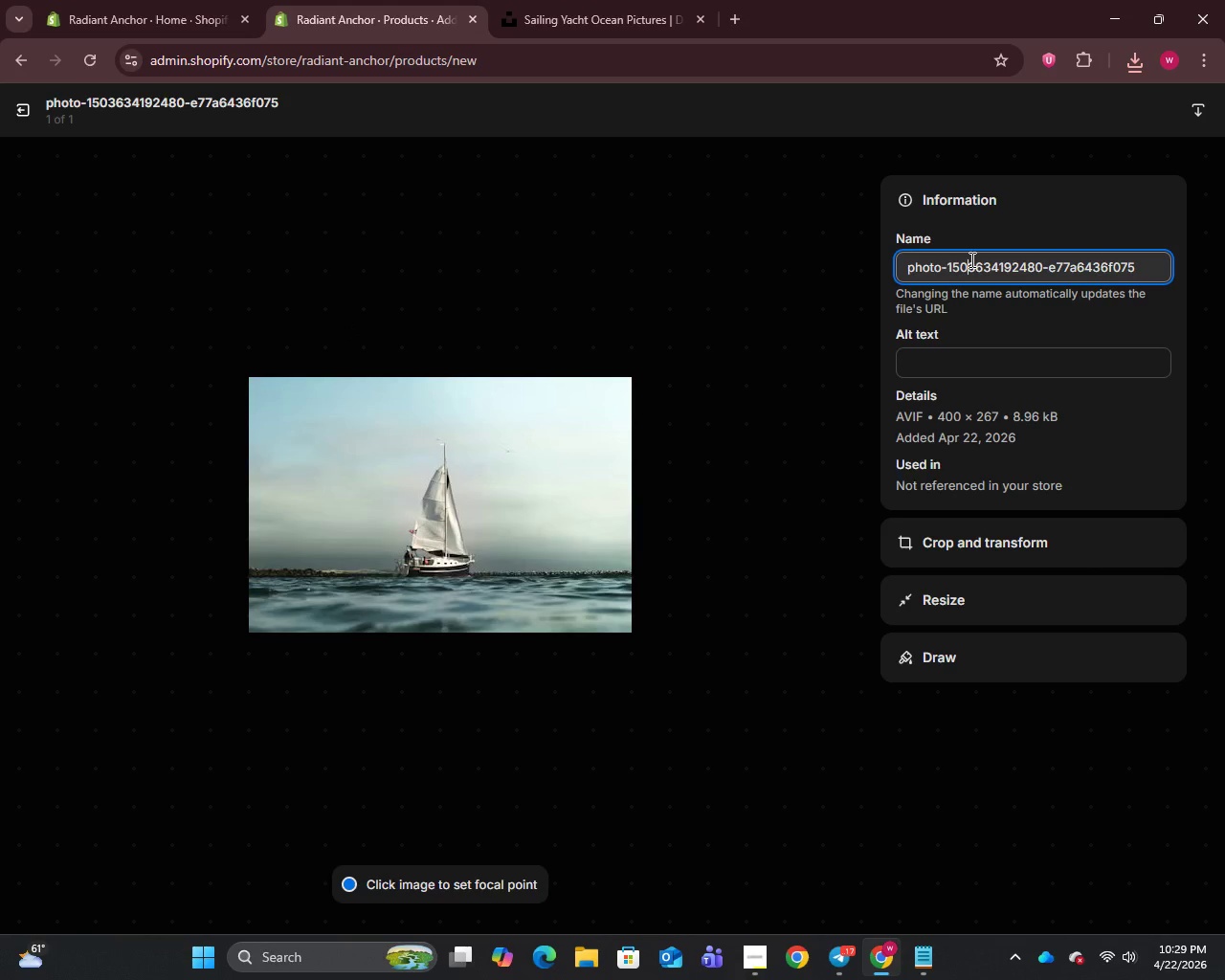 
key(Control+A)
 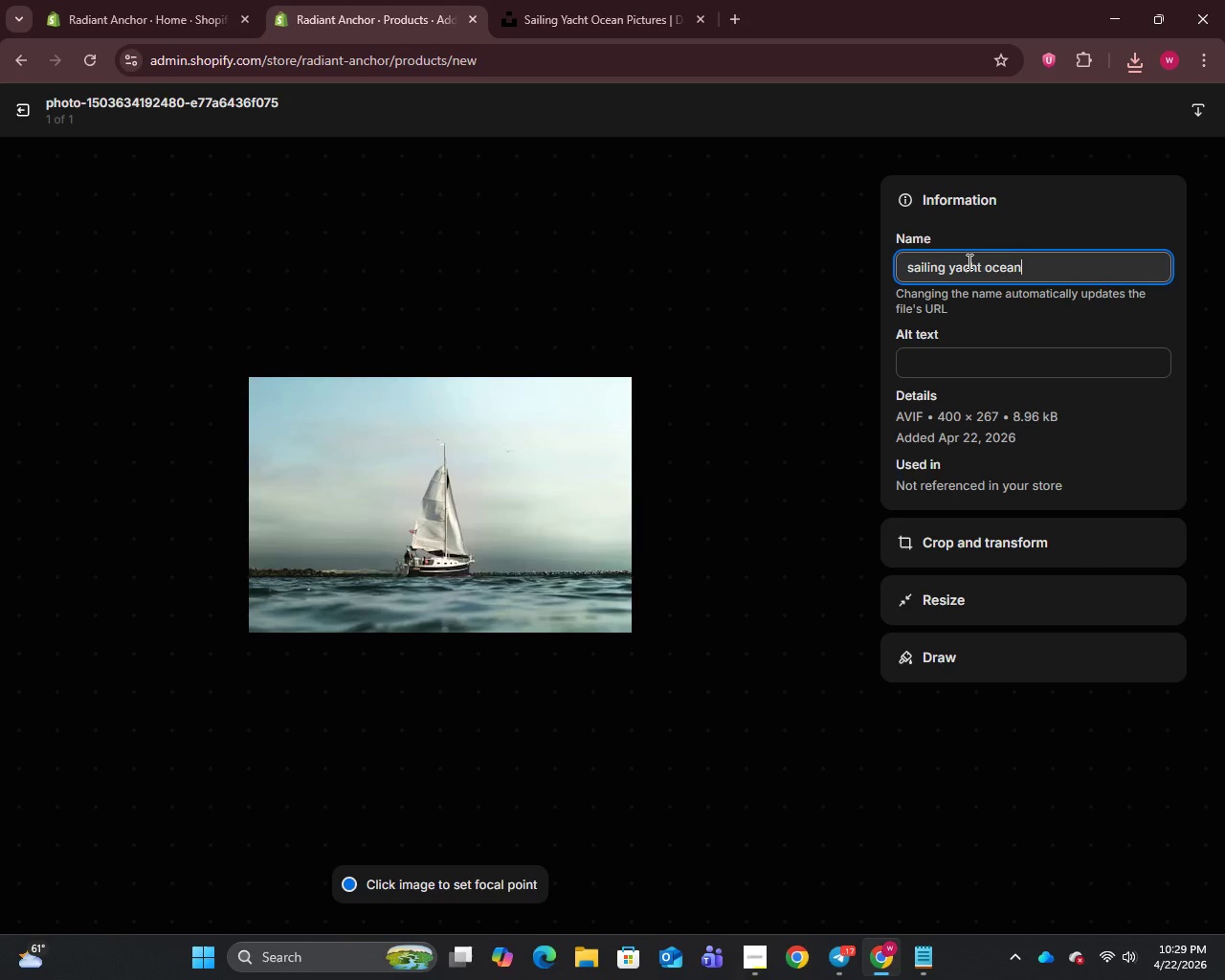 
key(Control+V)
 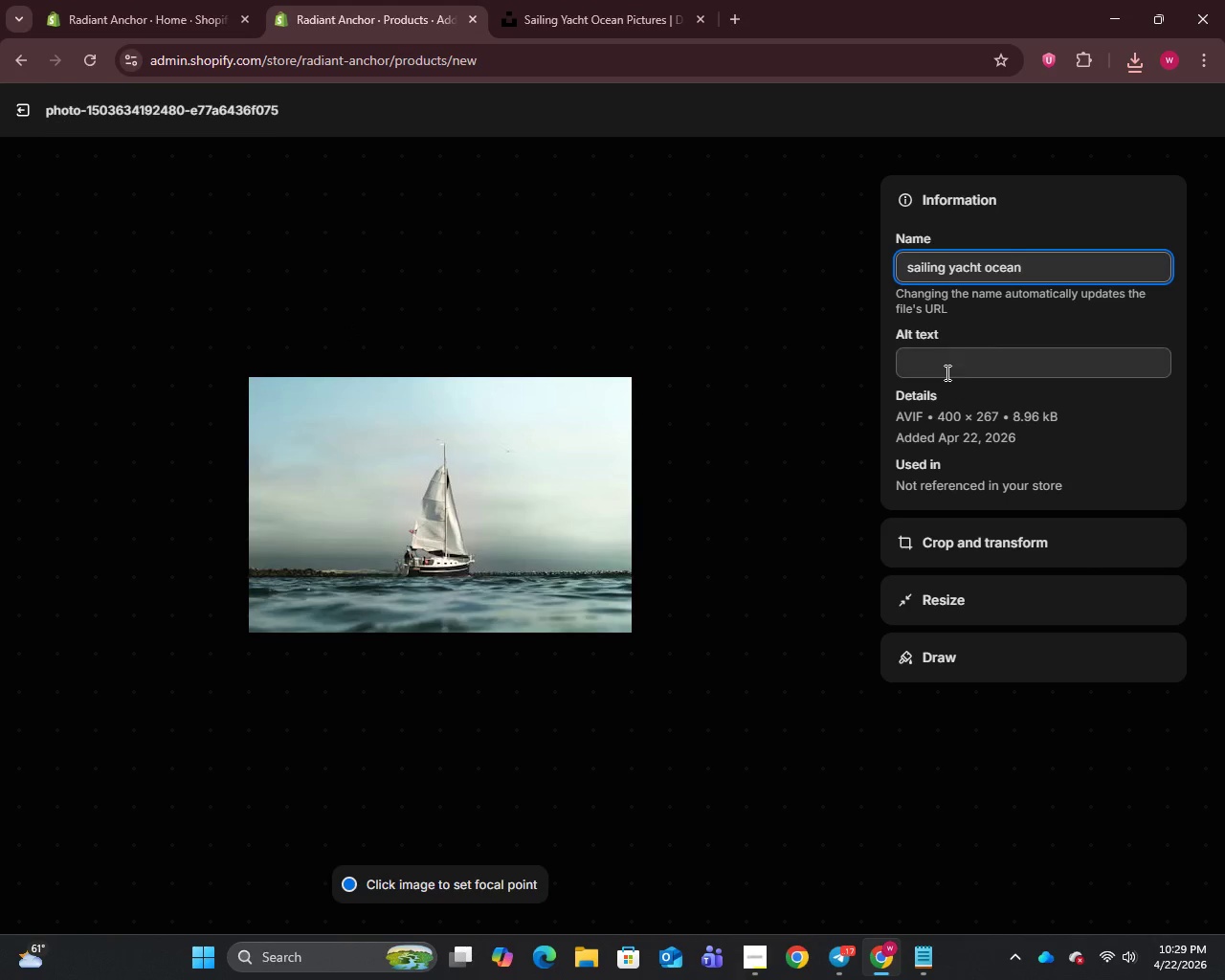 
left_click([943, 359])
 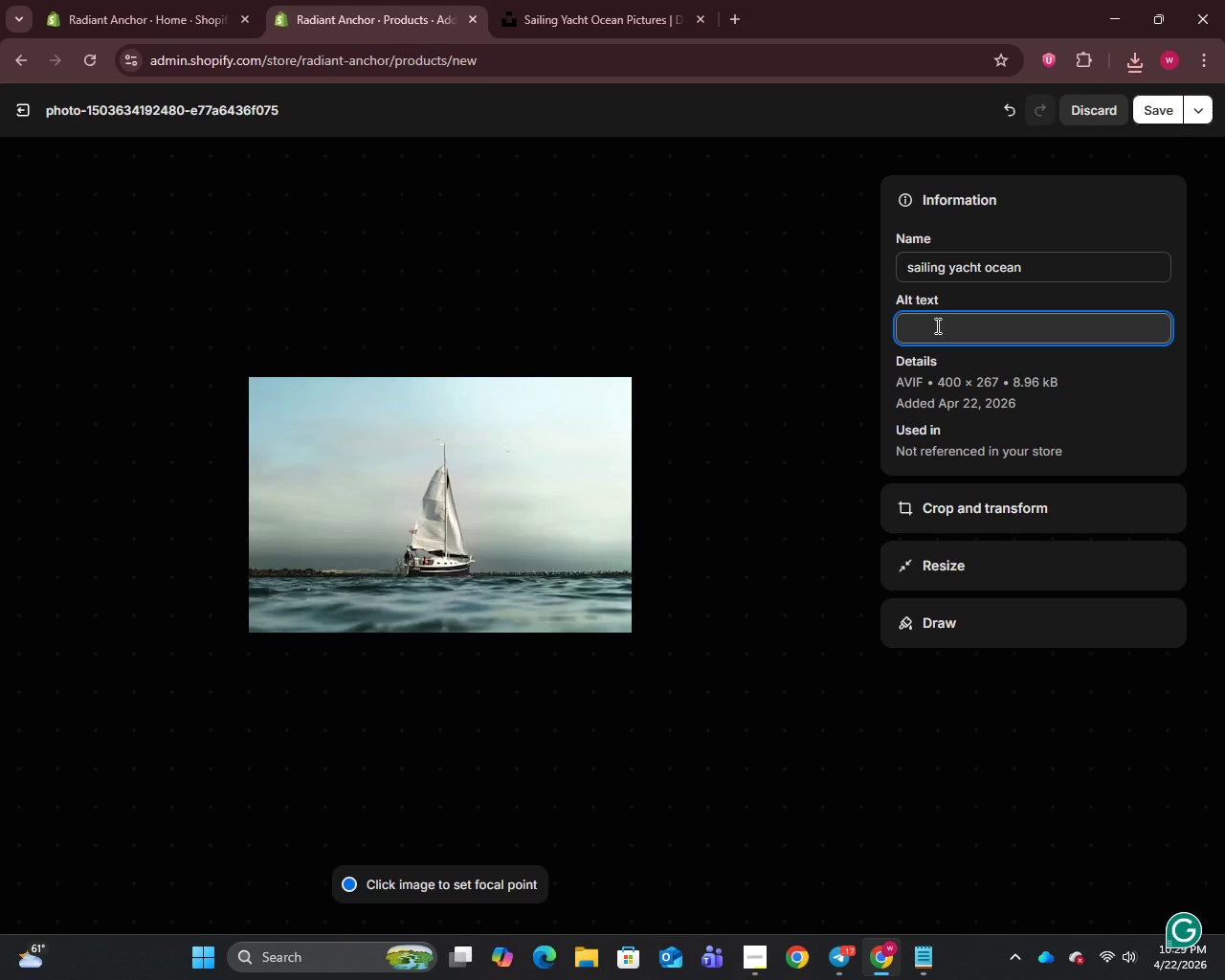 
type(Marine solar panel installed on small boat deck providing off-grid power in coastal waters)
 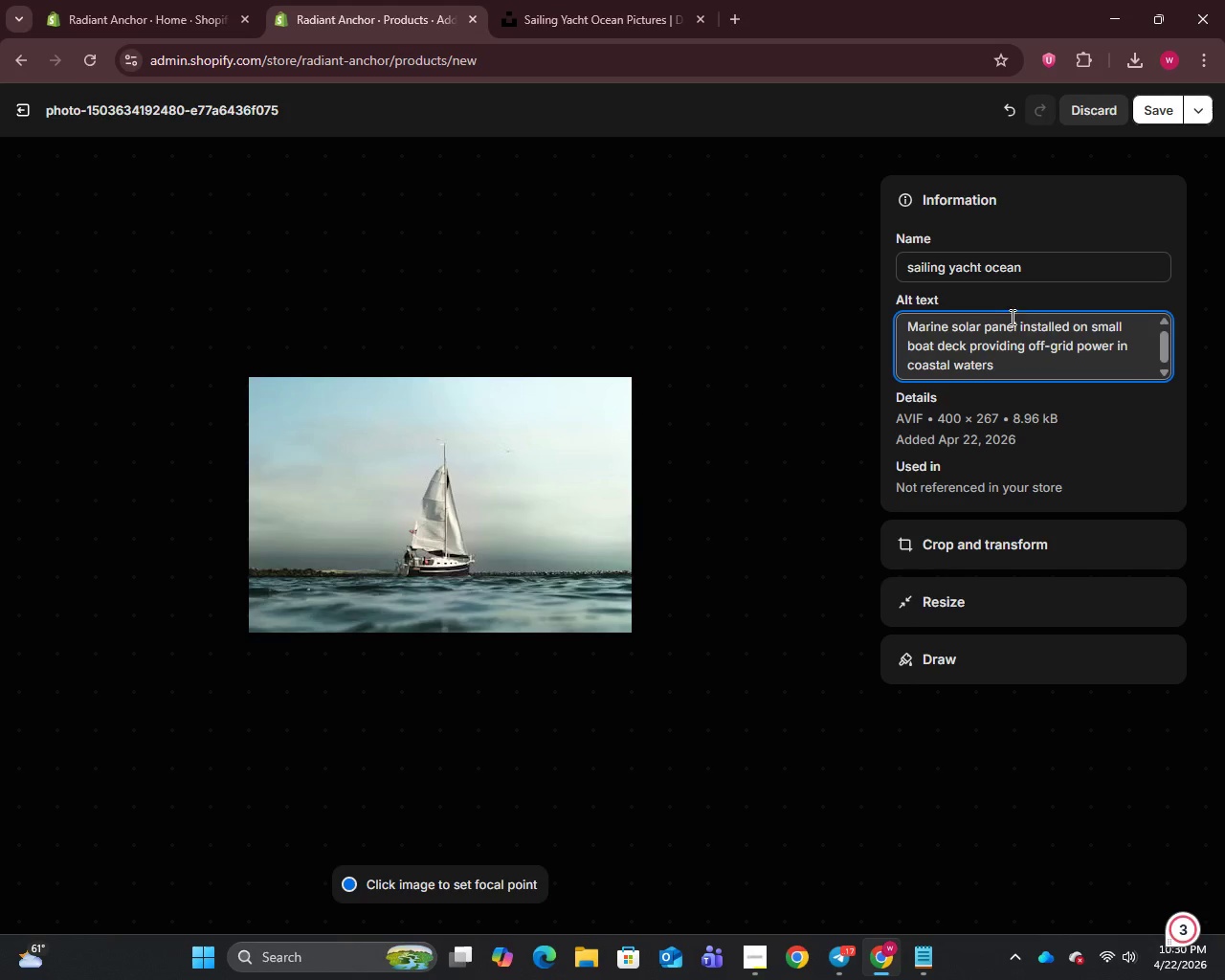 
left_click([1149, 112])
 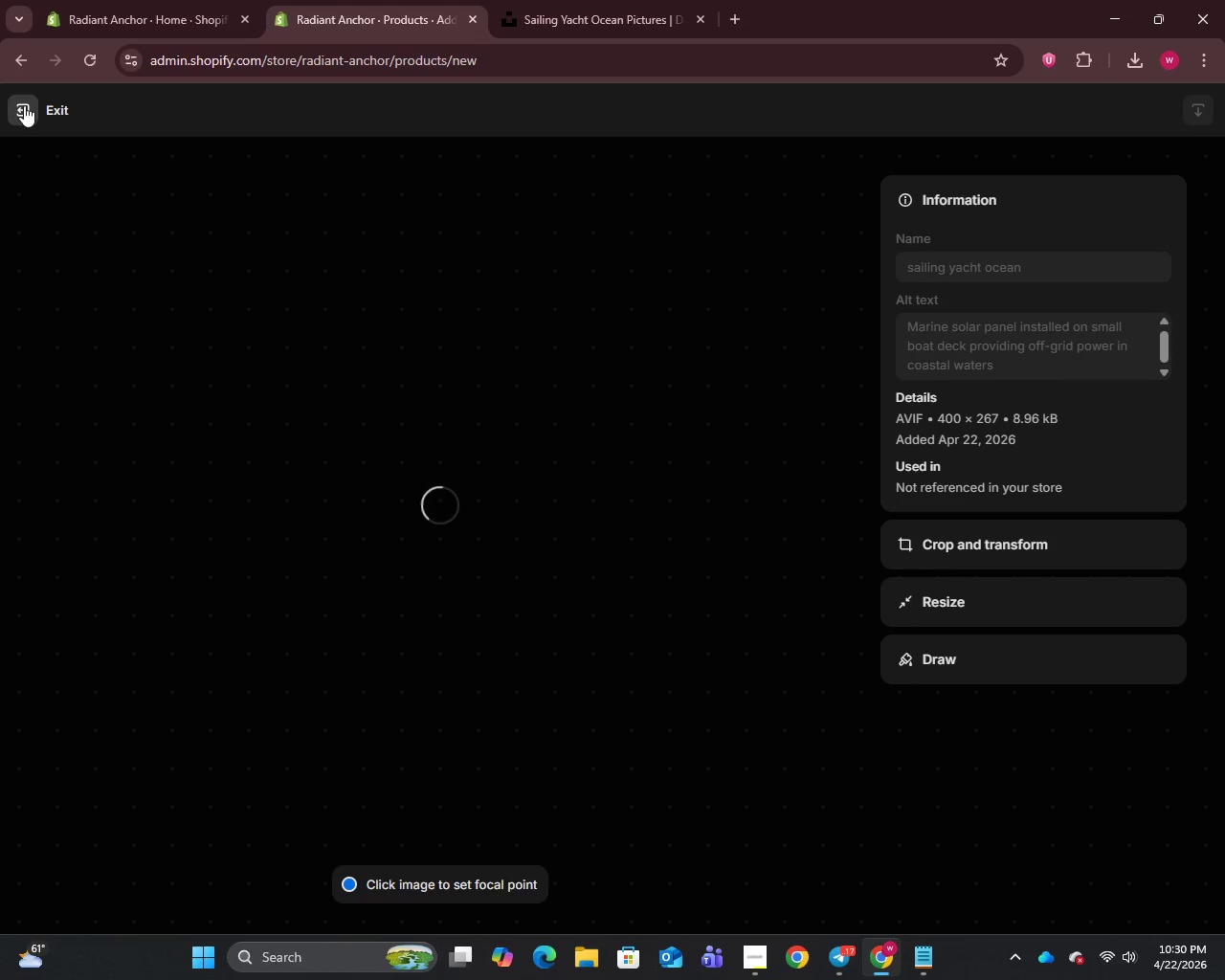 
left_click([24, 105])
 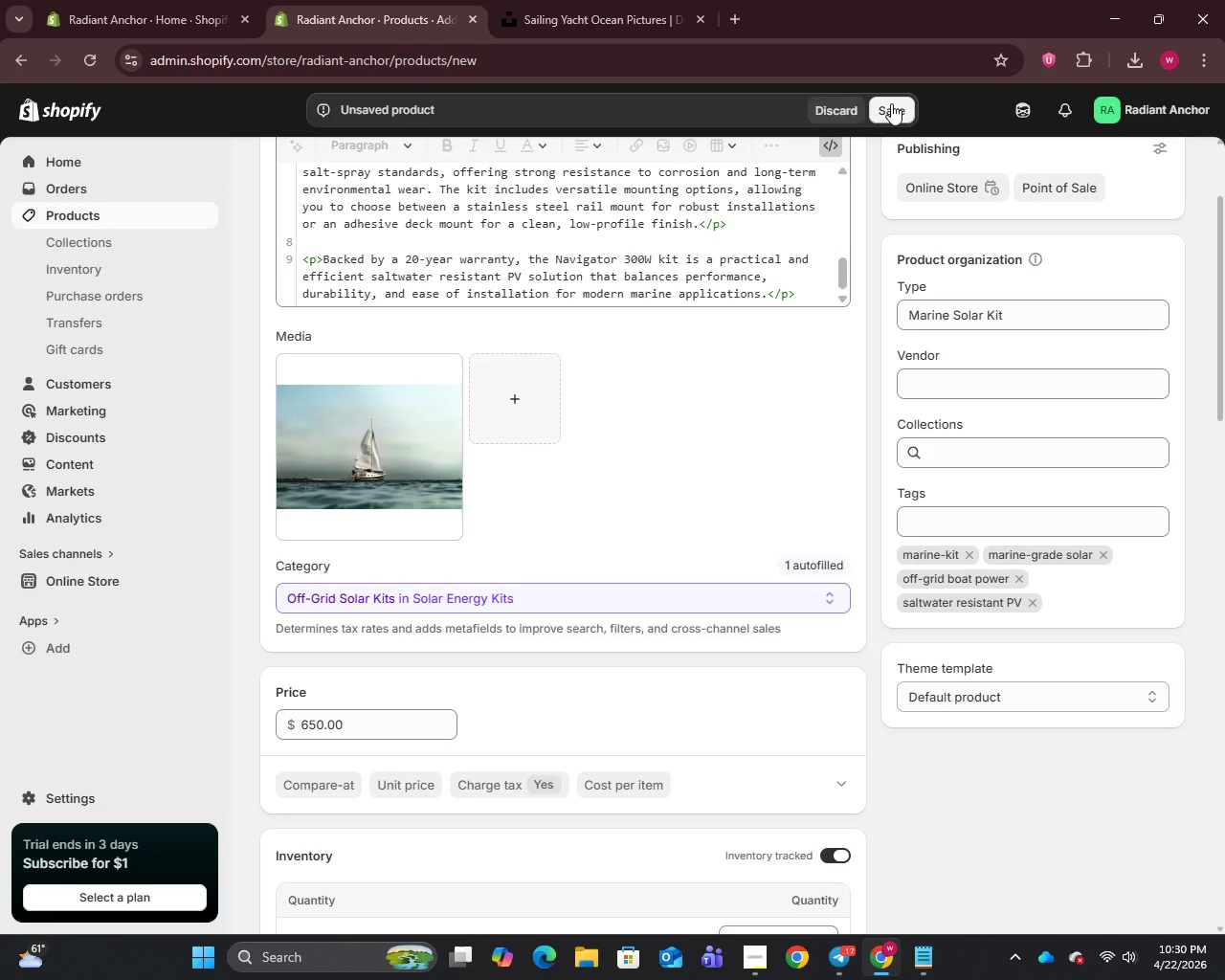 
left_click([891, 103])
 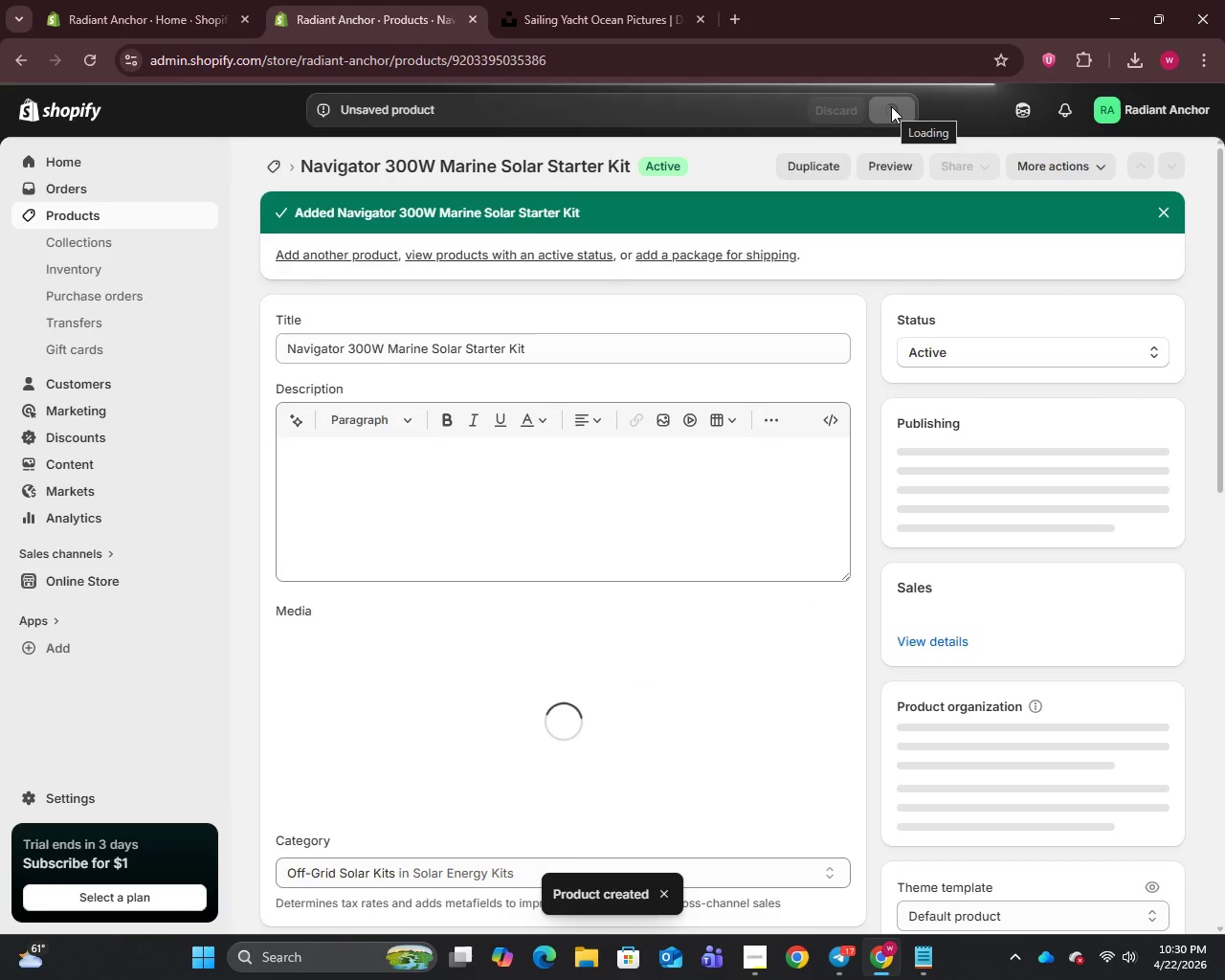 
wait(12.38)
 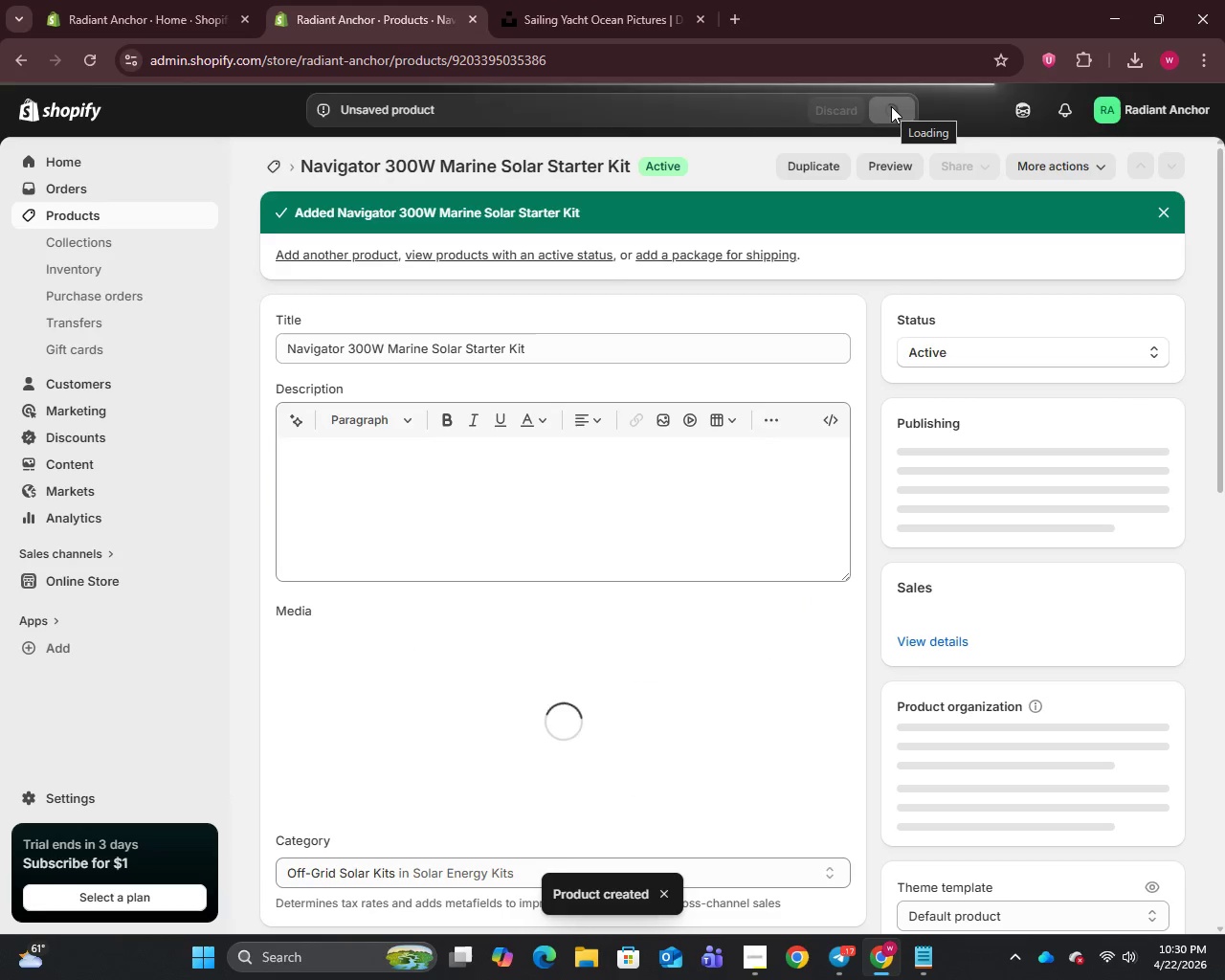 
left_click([62, 214])
 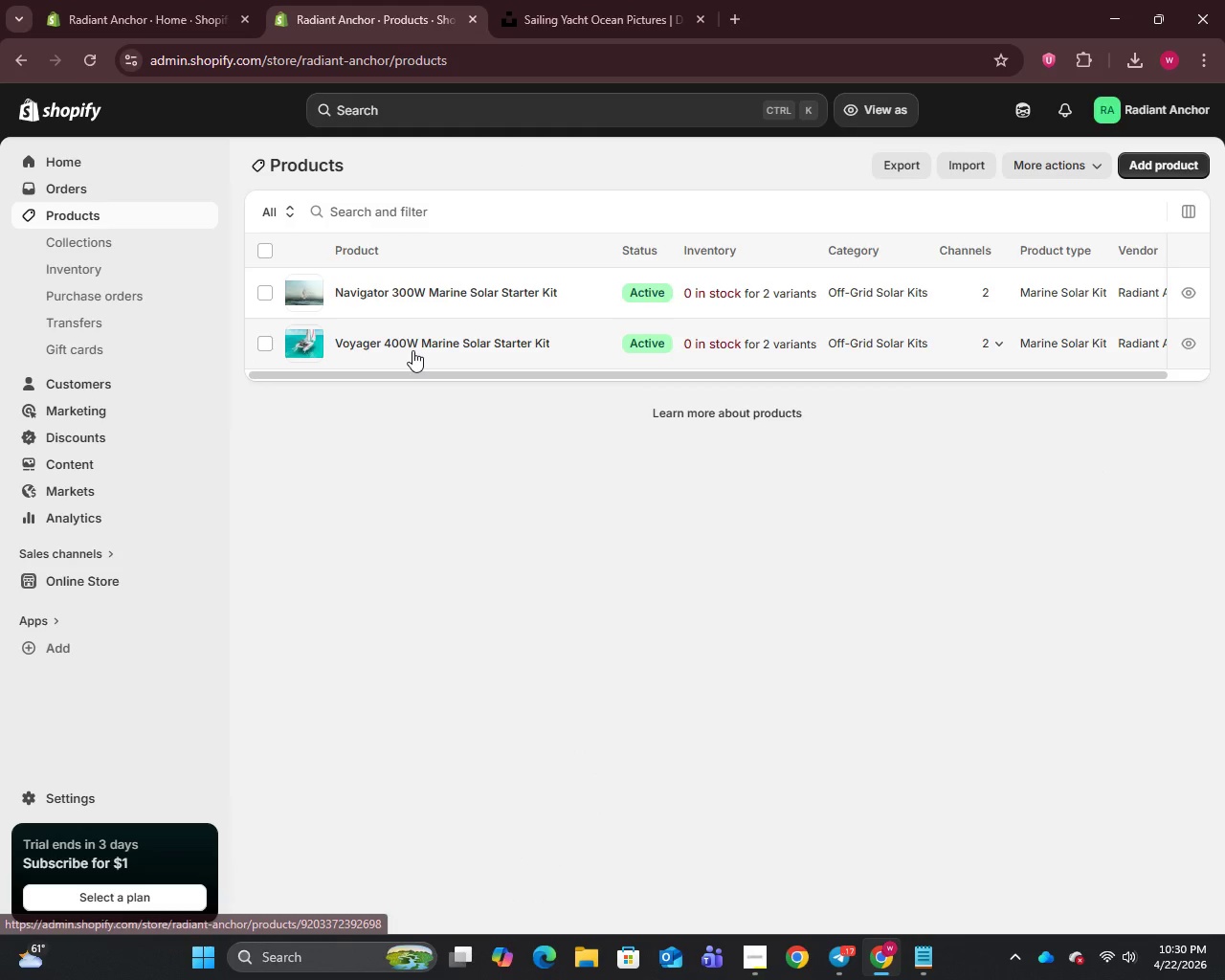 
left_click([412, 340])
 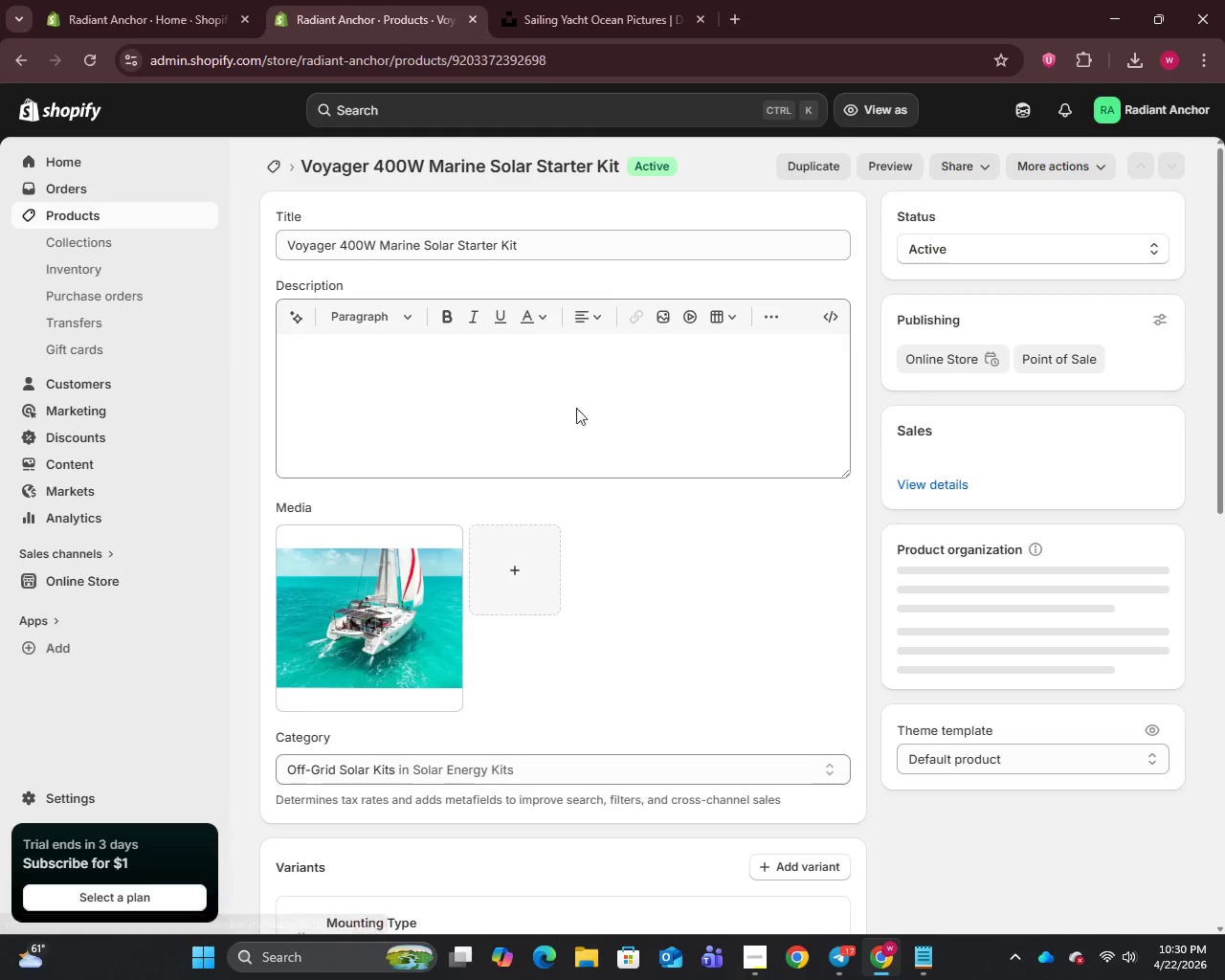 
scroll: coordinate [590, 738], scroll_direction: down, amount: 31.0
 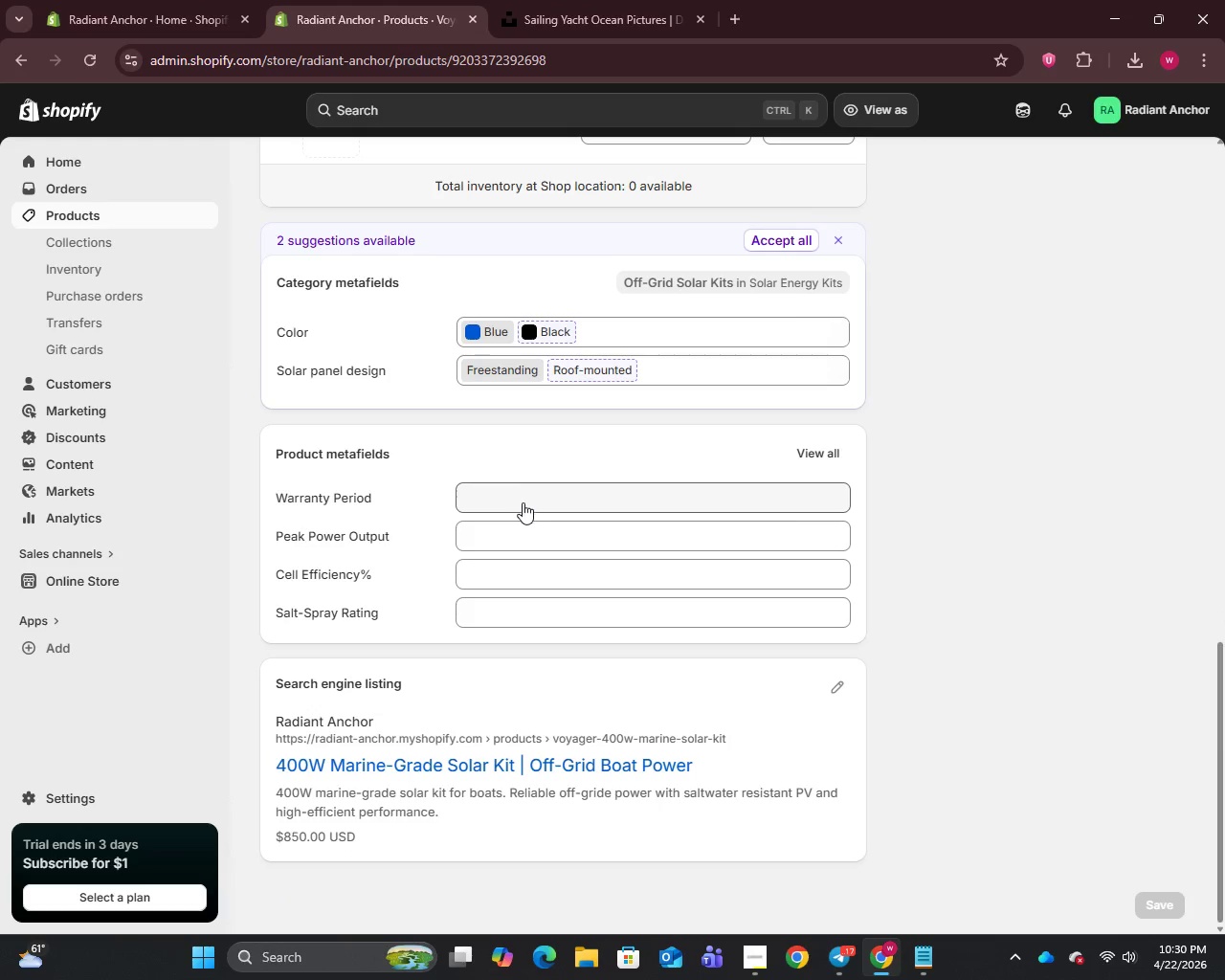 
left_click([522, 507])
 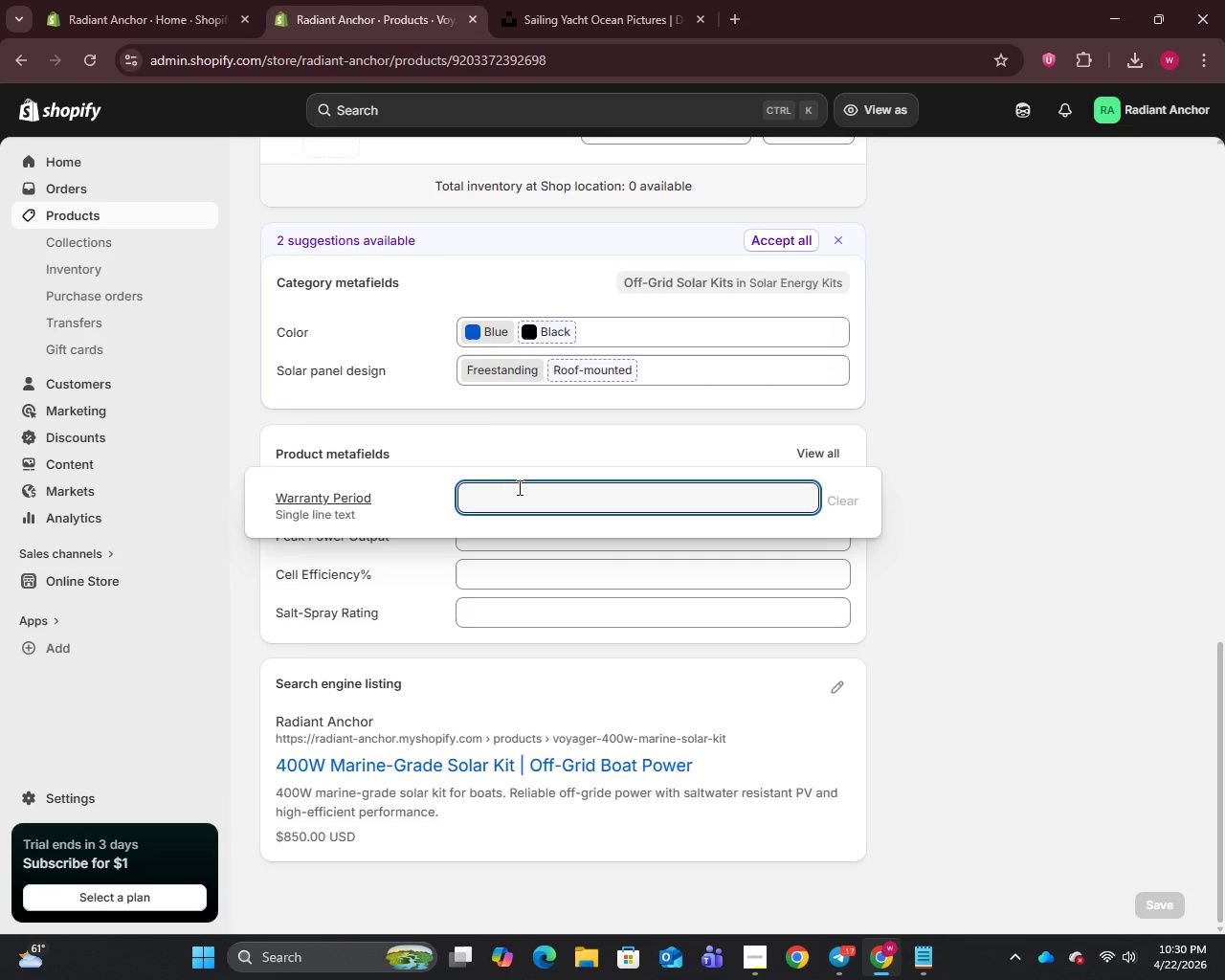 
type(25 Years)
 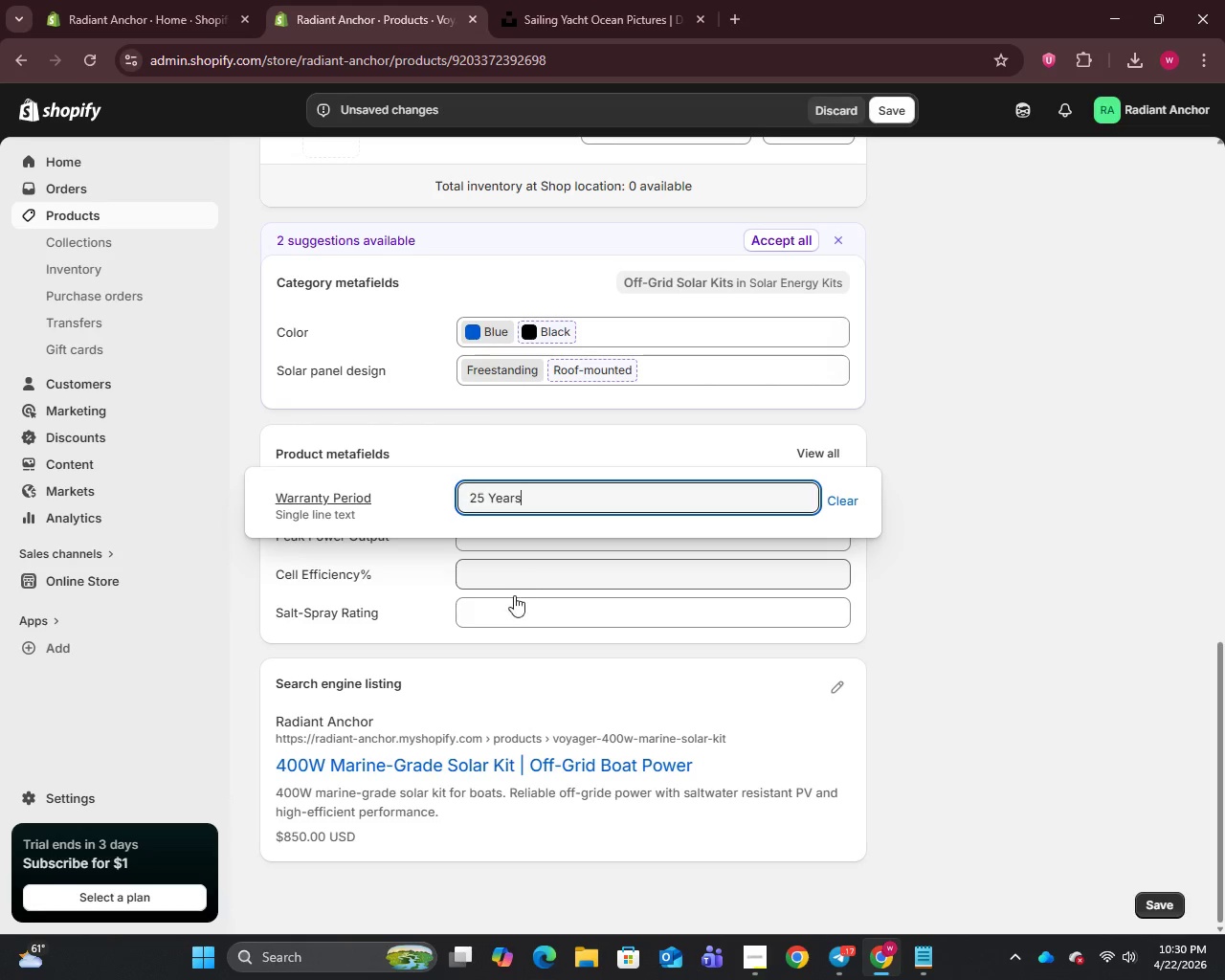 
left_click([510, 612])
 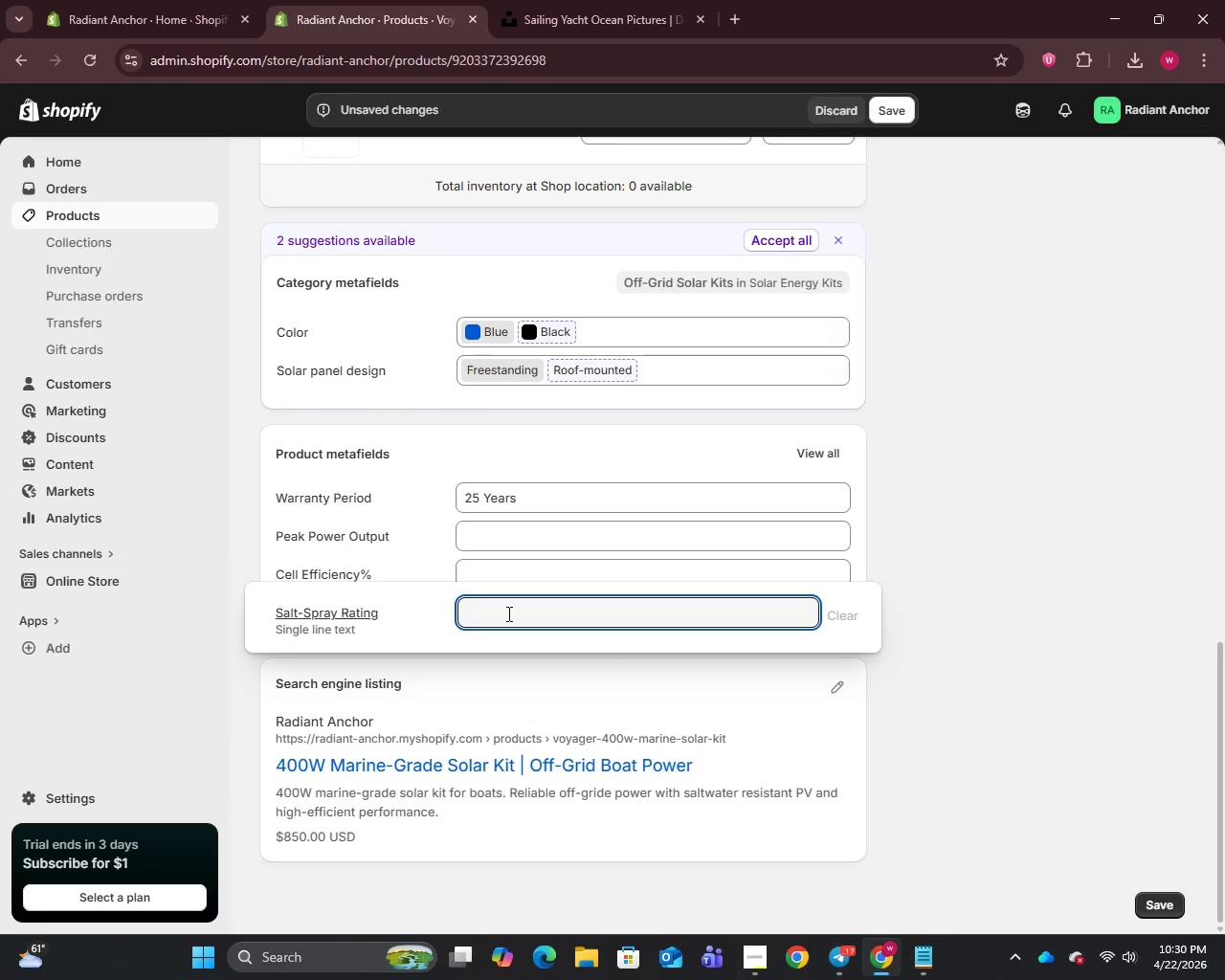 
type(ASTM B117 1000h)
 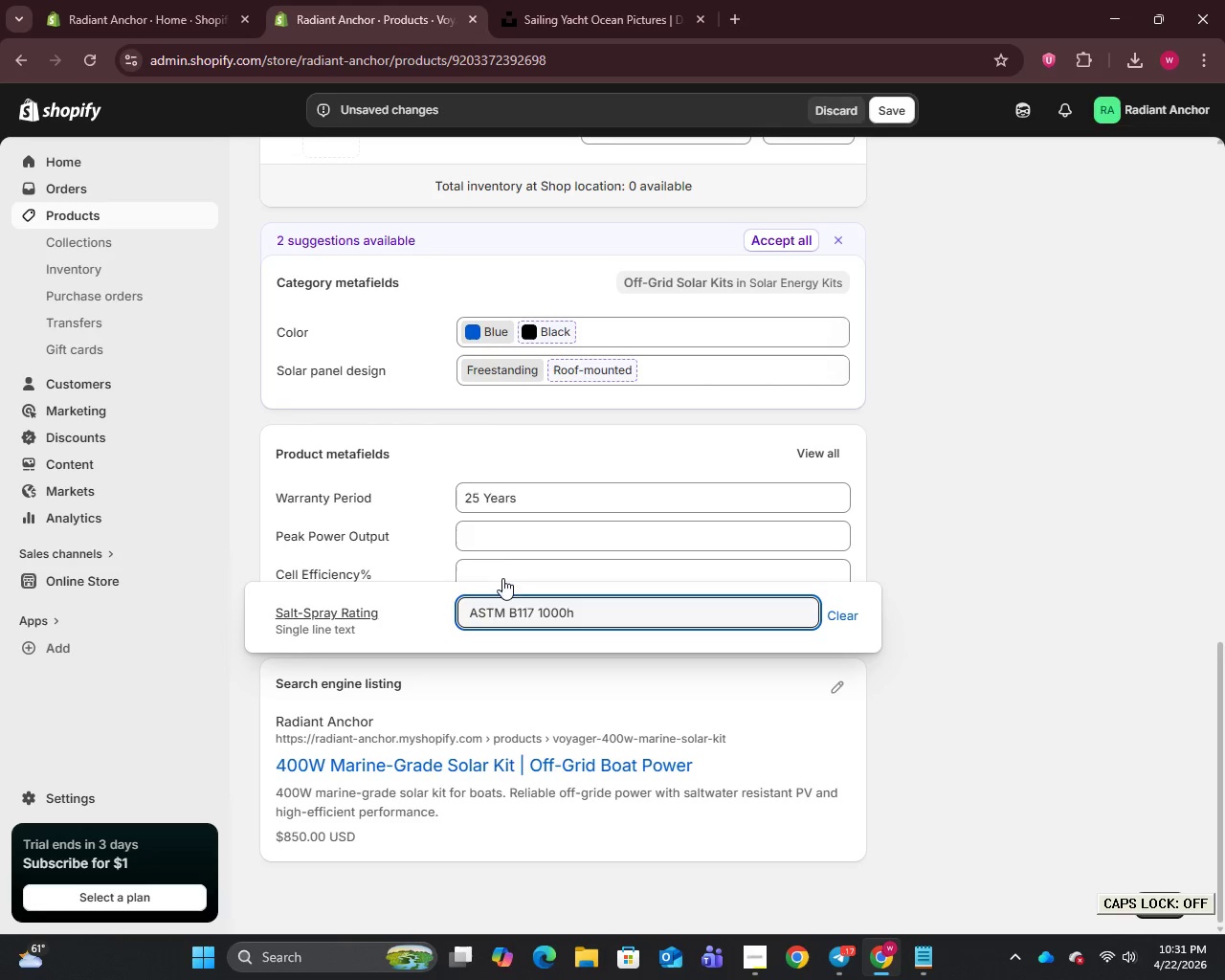 
left_click([502, 536])
 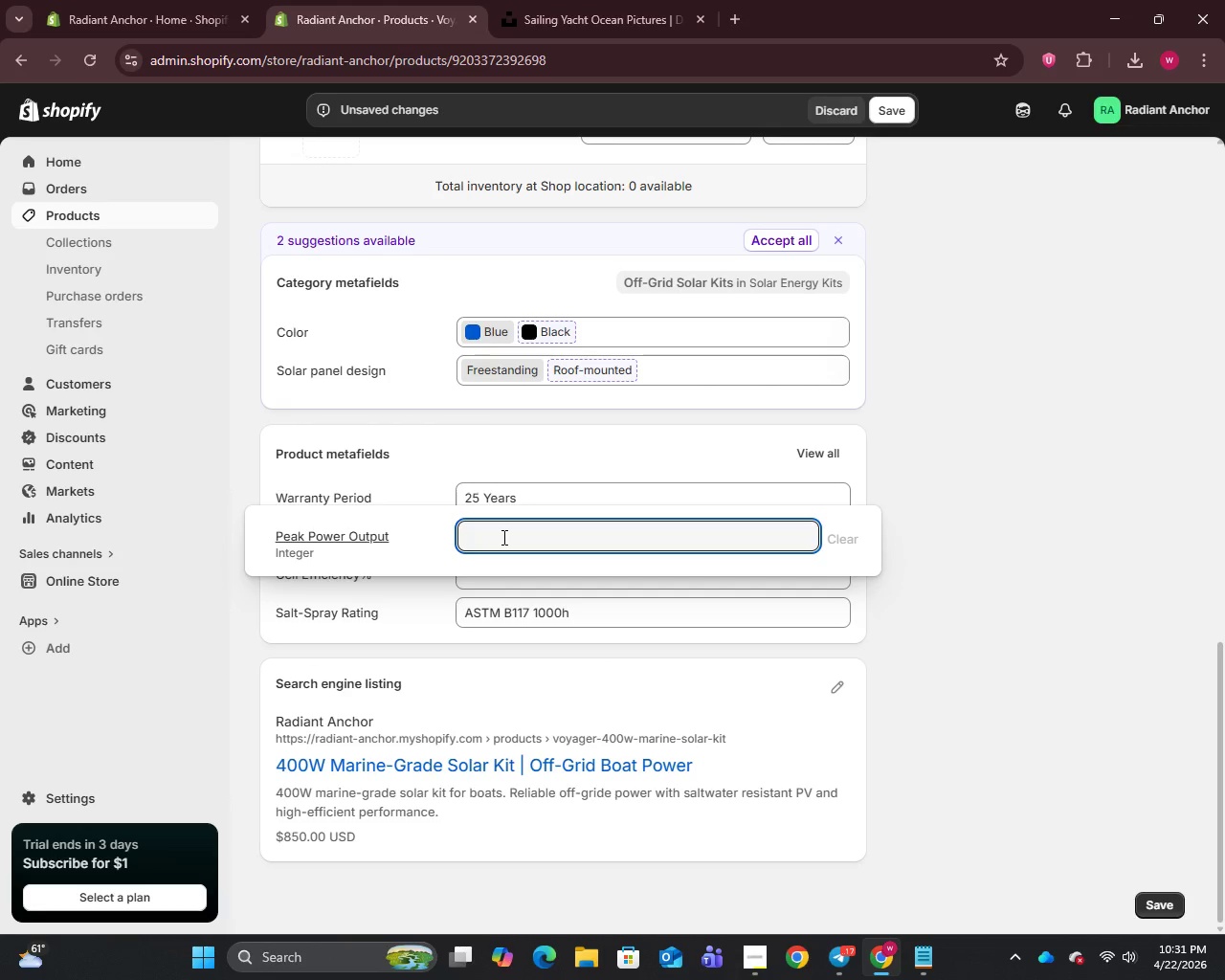 
wait(5.34)
 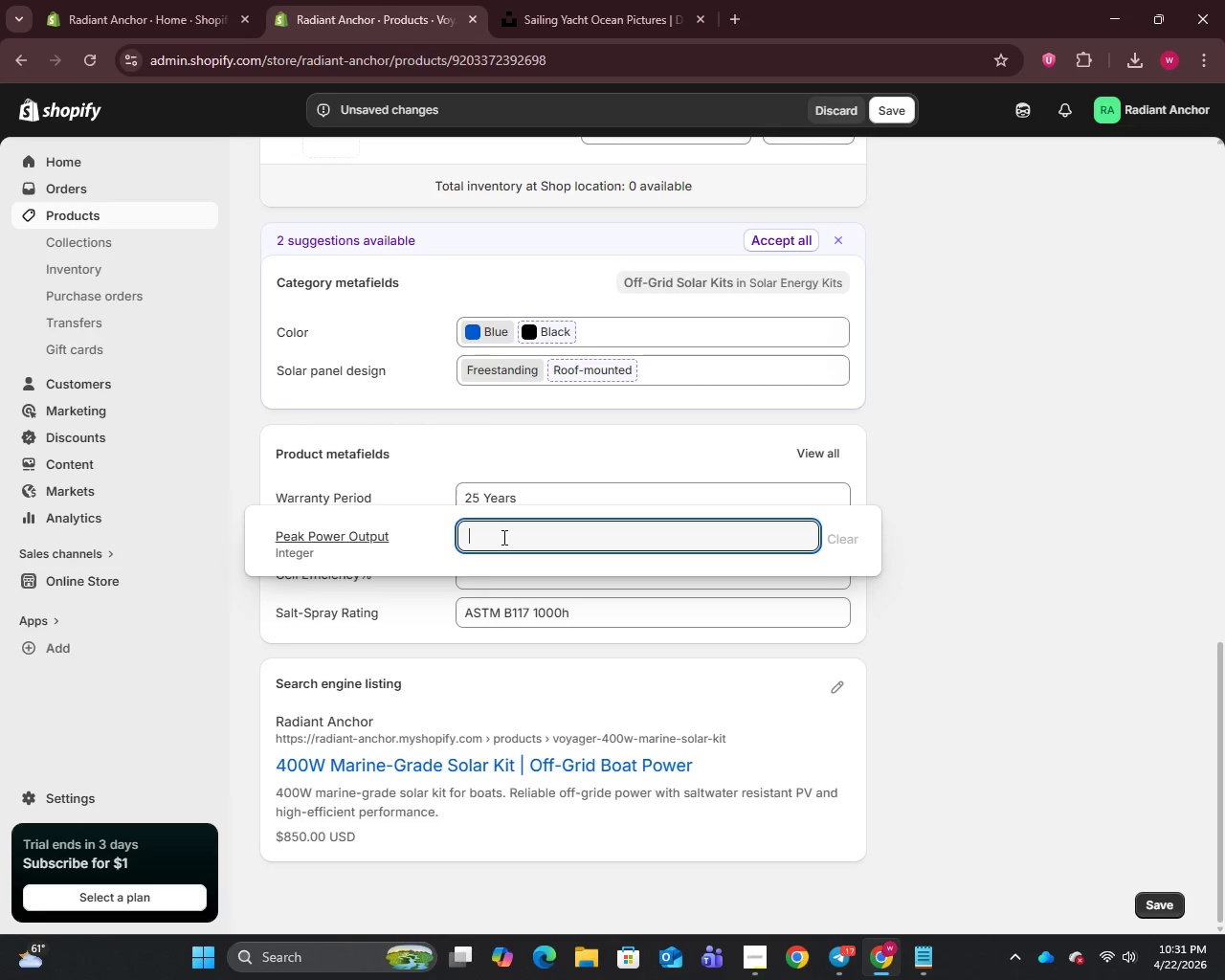 
type(400w)
 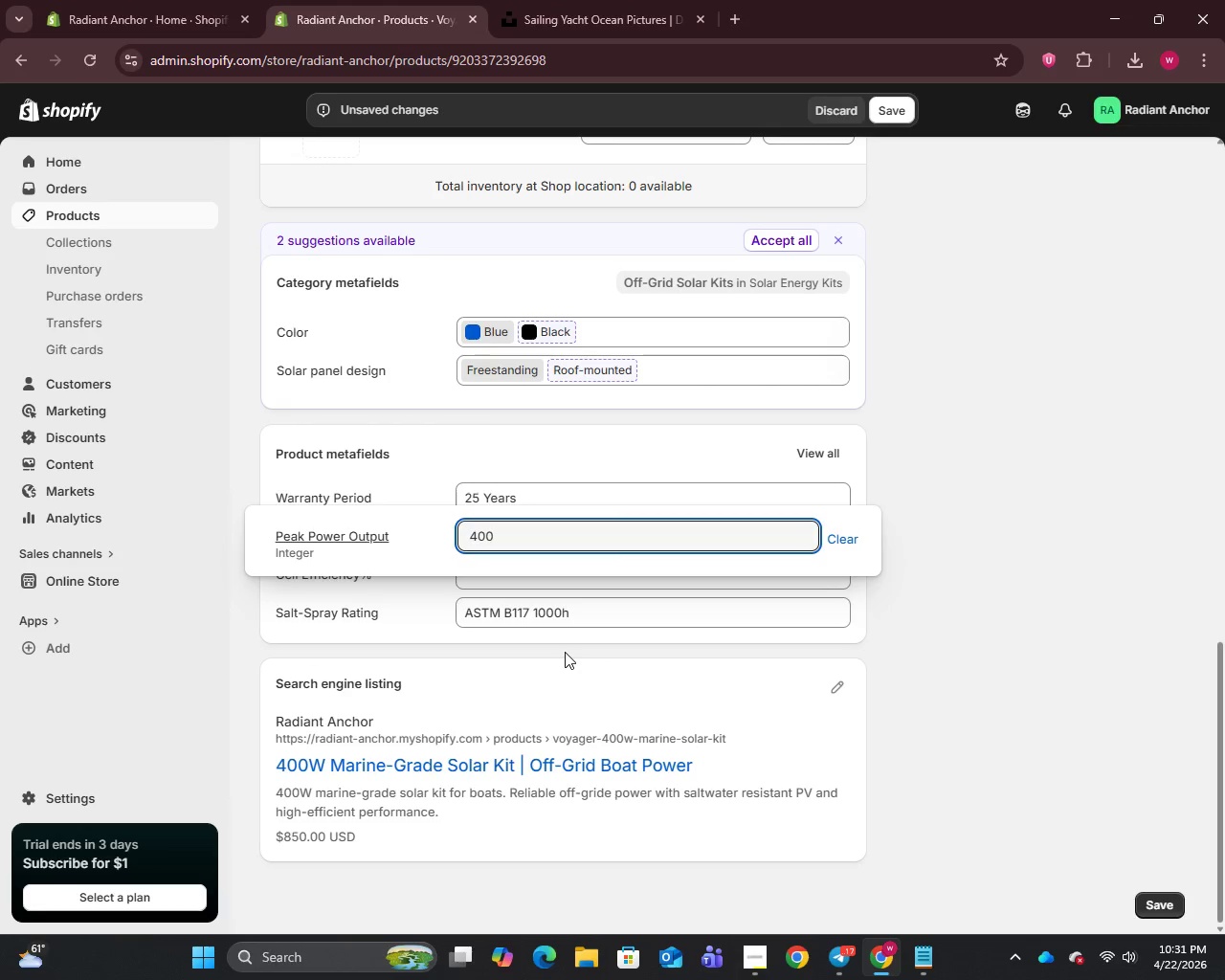 
left_click([523, 557])
 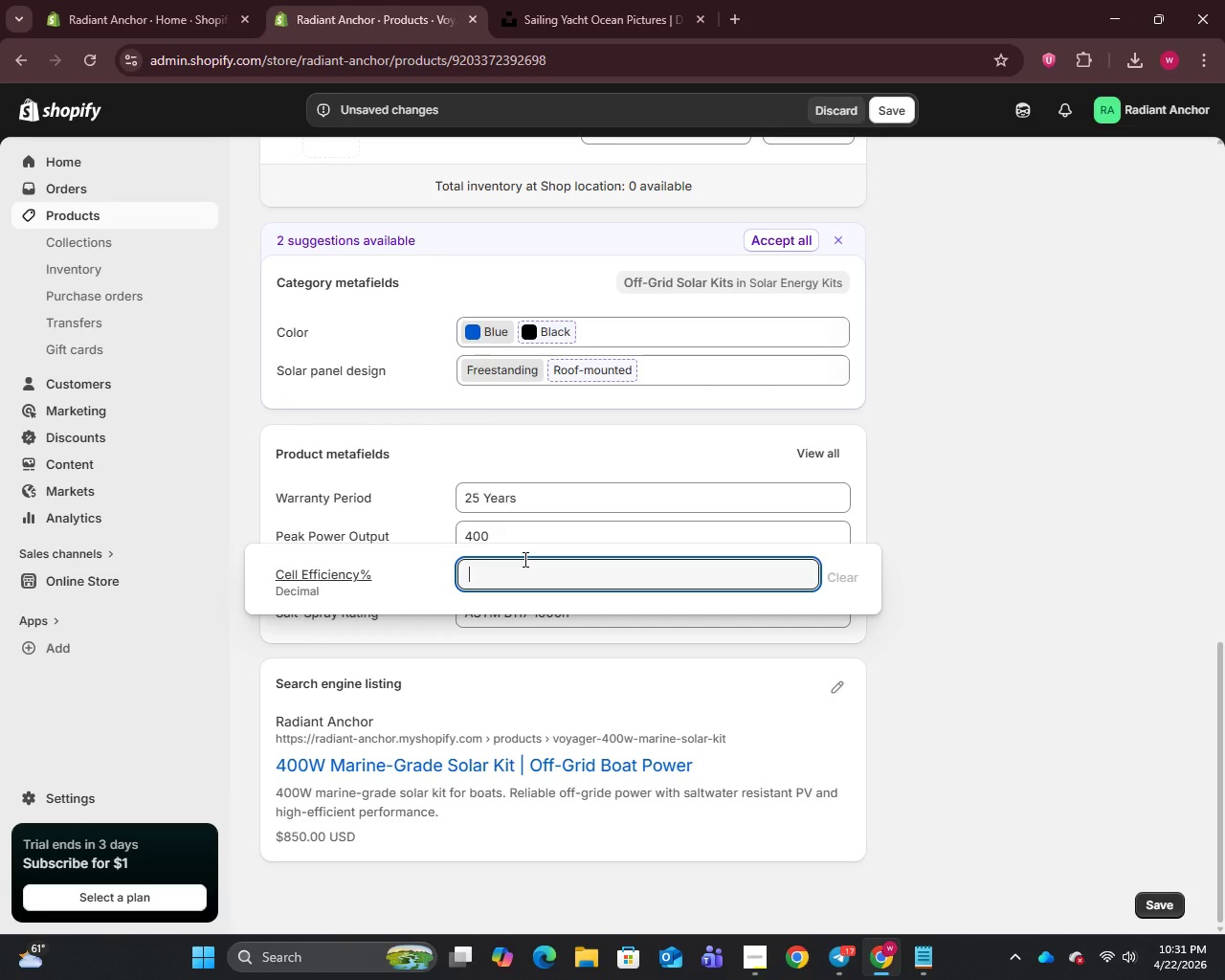 
type(21.5)
 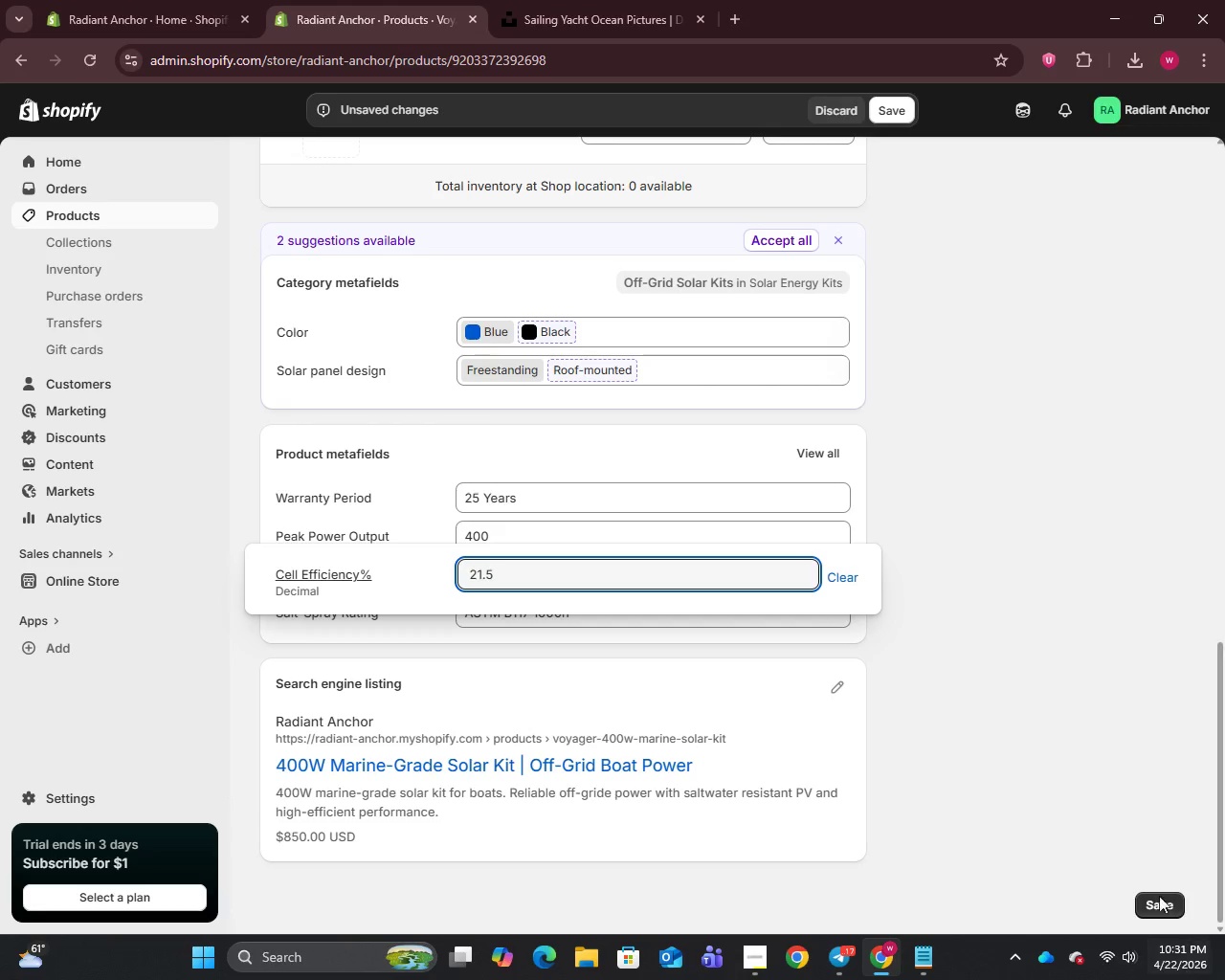 
left_click([1157, 904])
 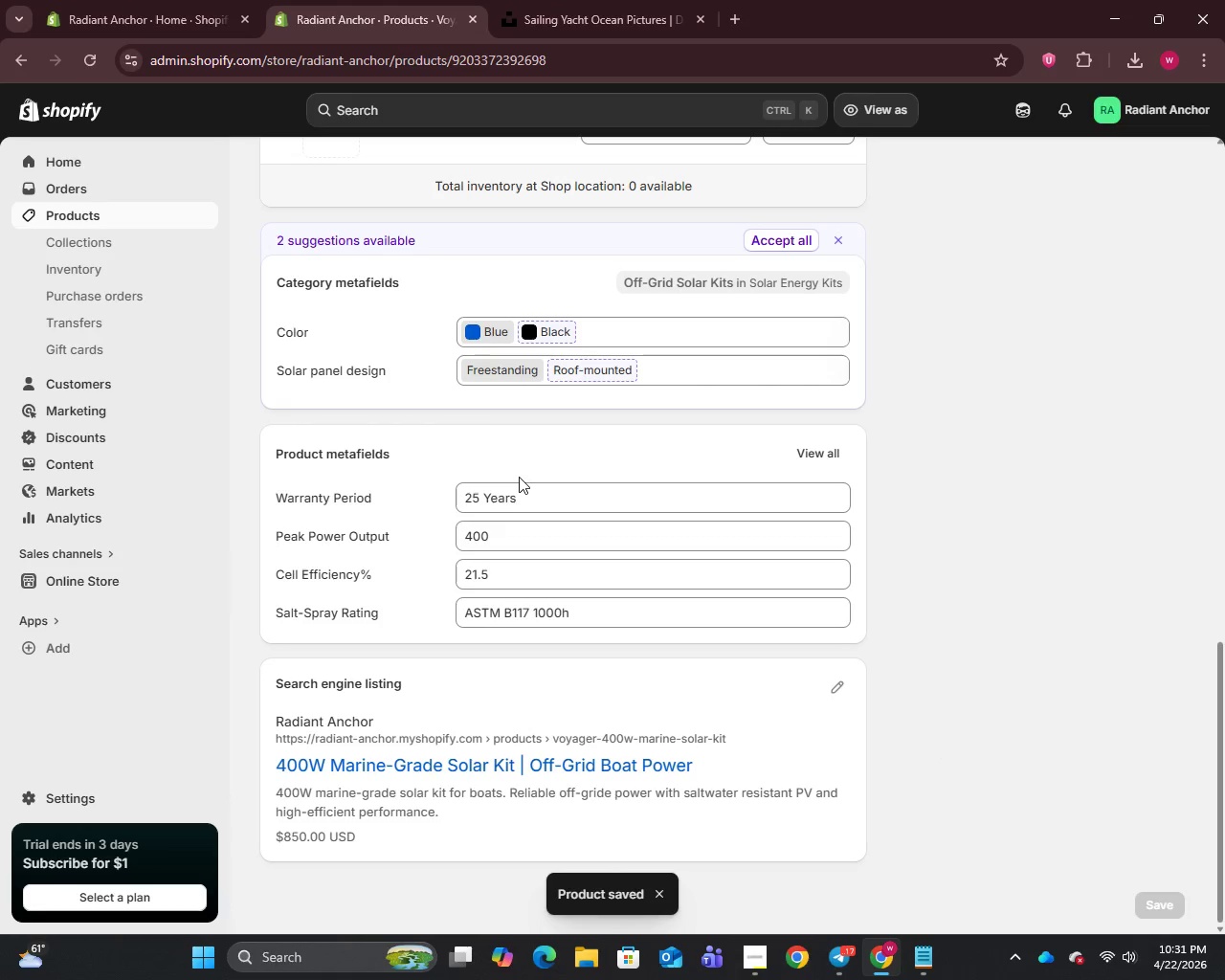 
left_click([80, 222])
 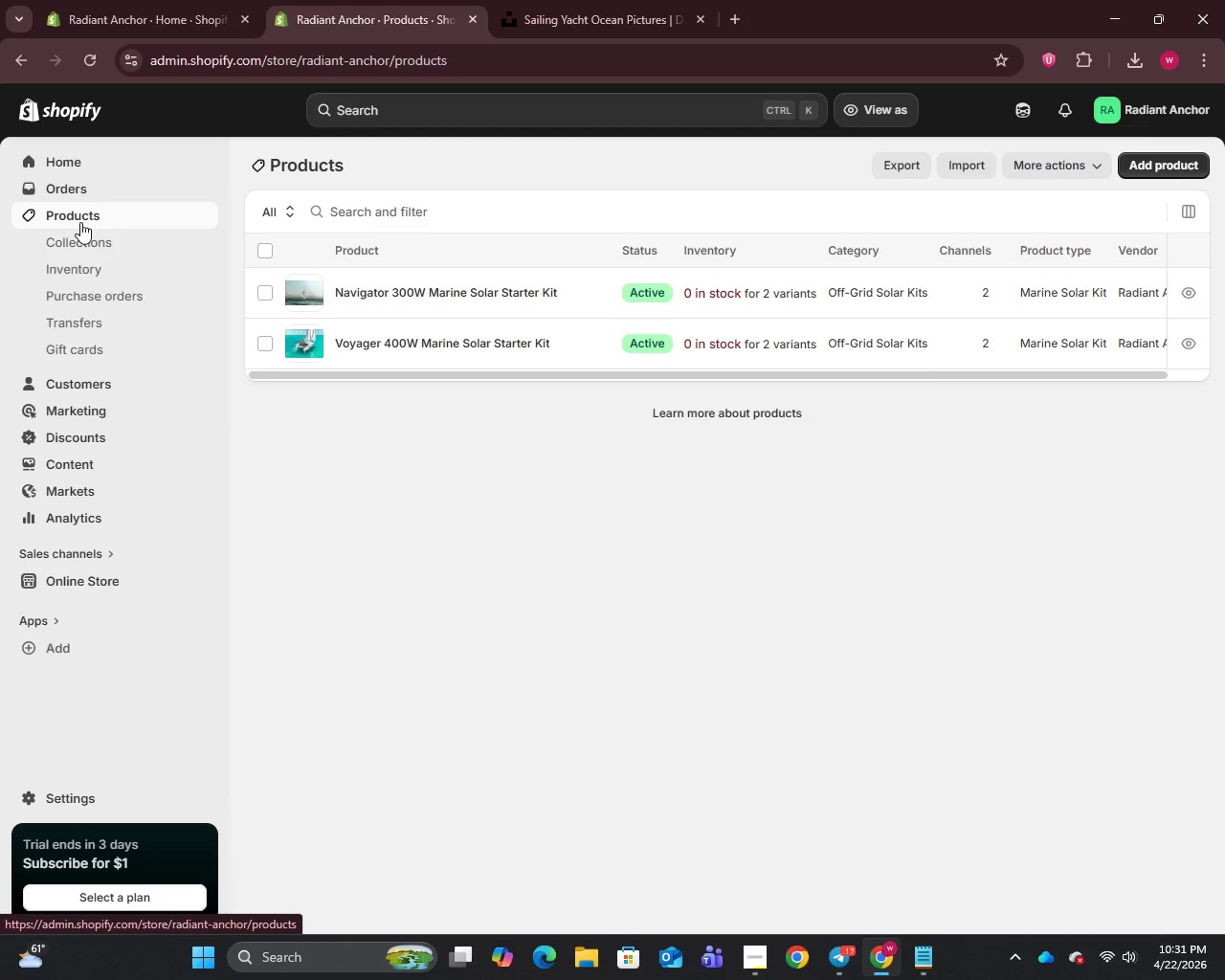 
wait(7.74)
 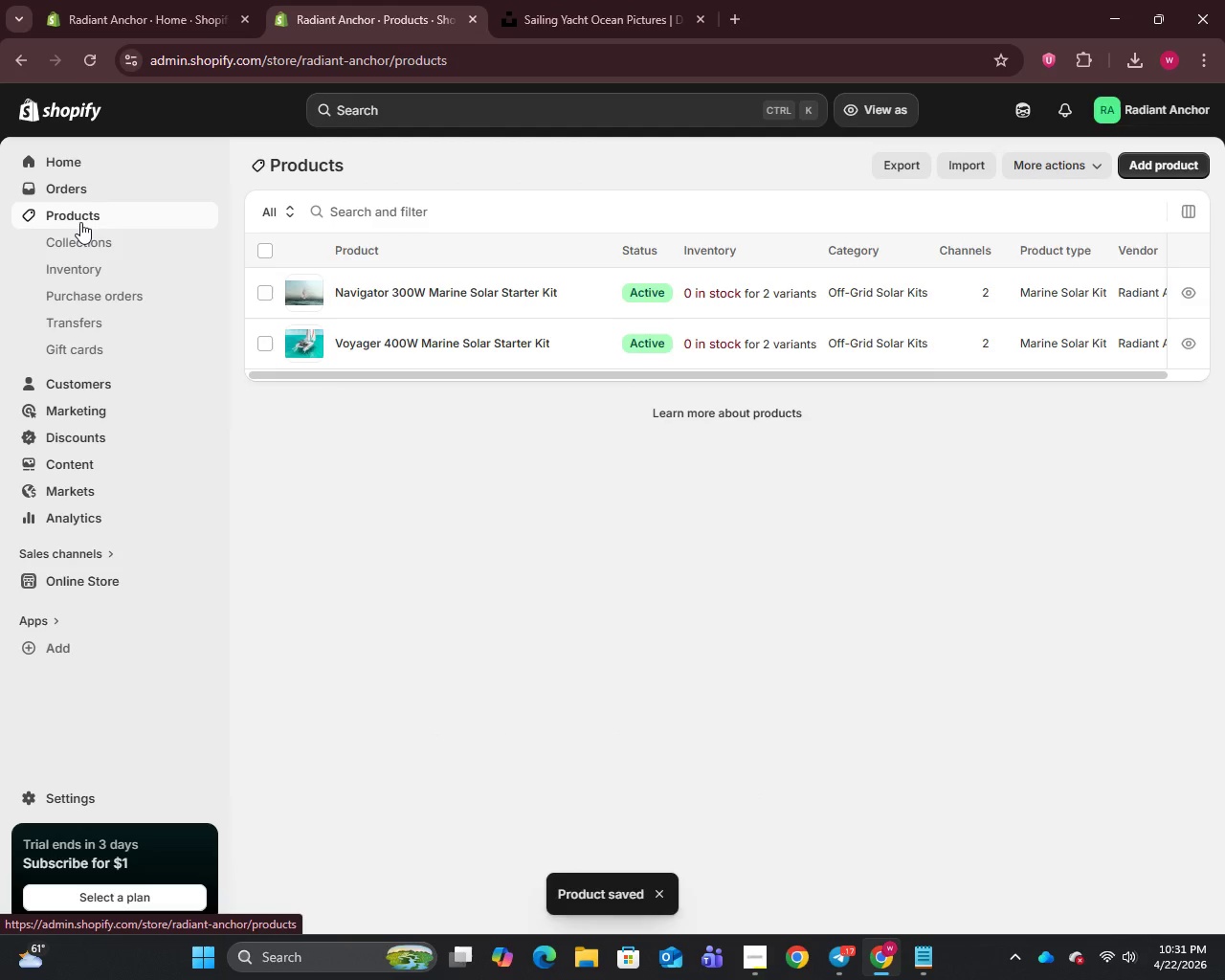 
left_click([1166, 153])
 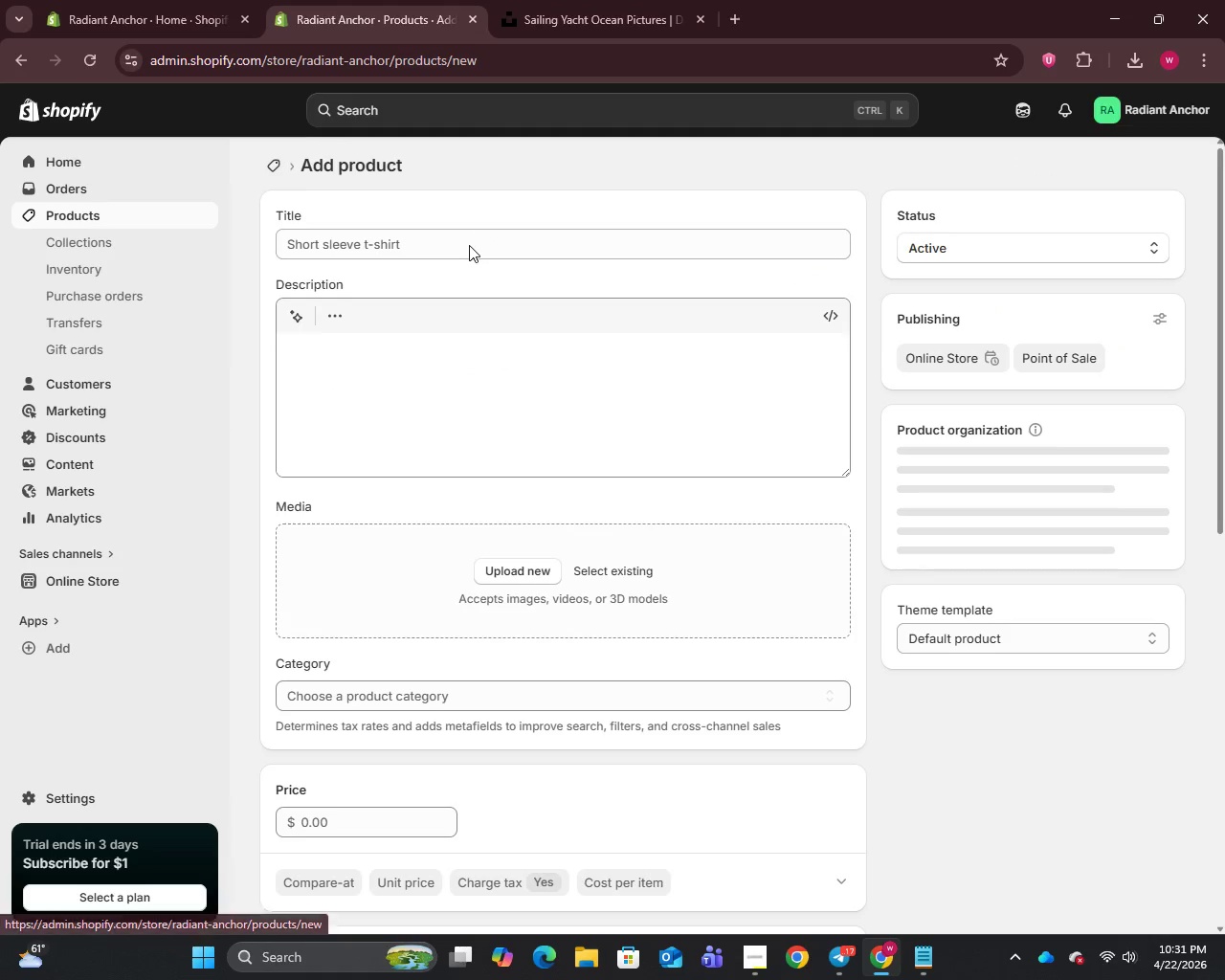 
left_click([450, 247])
 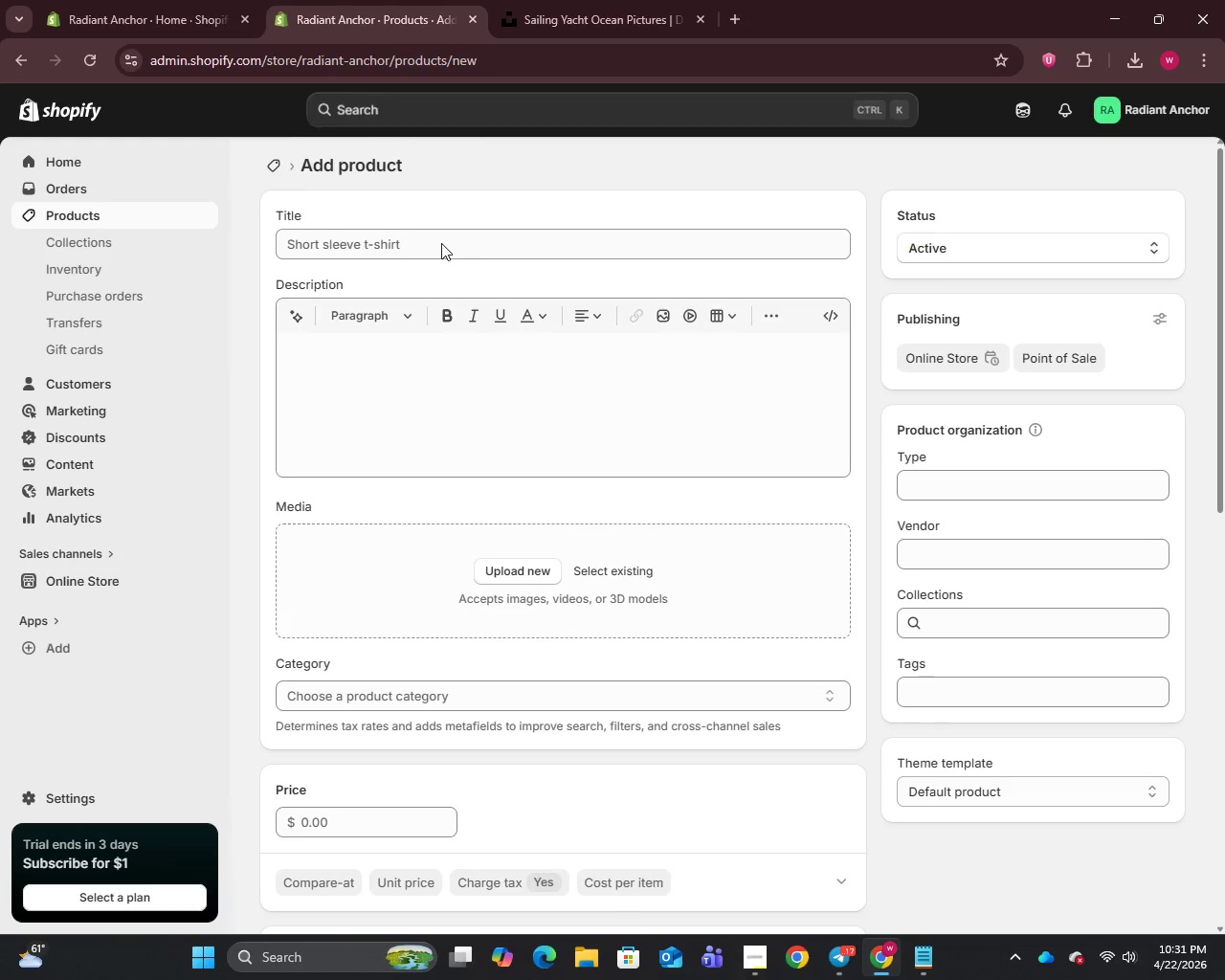 
left_click([436, 243])
 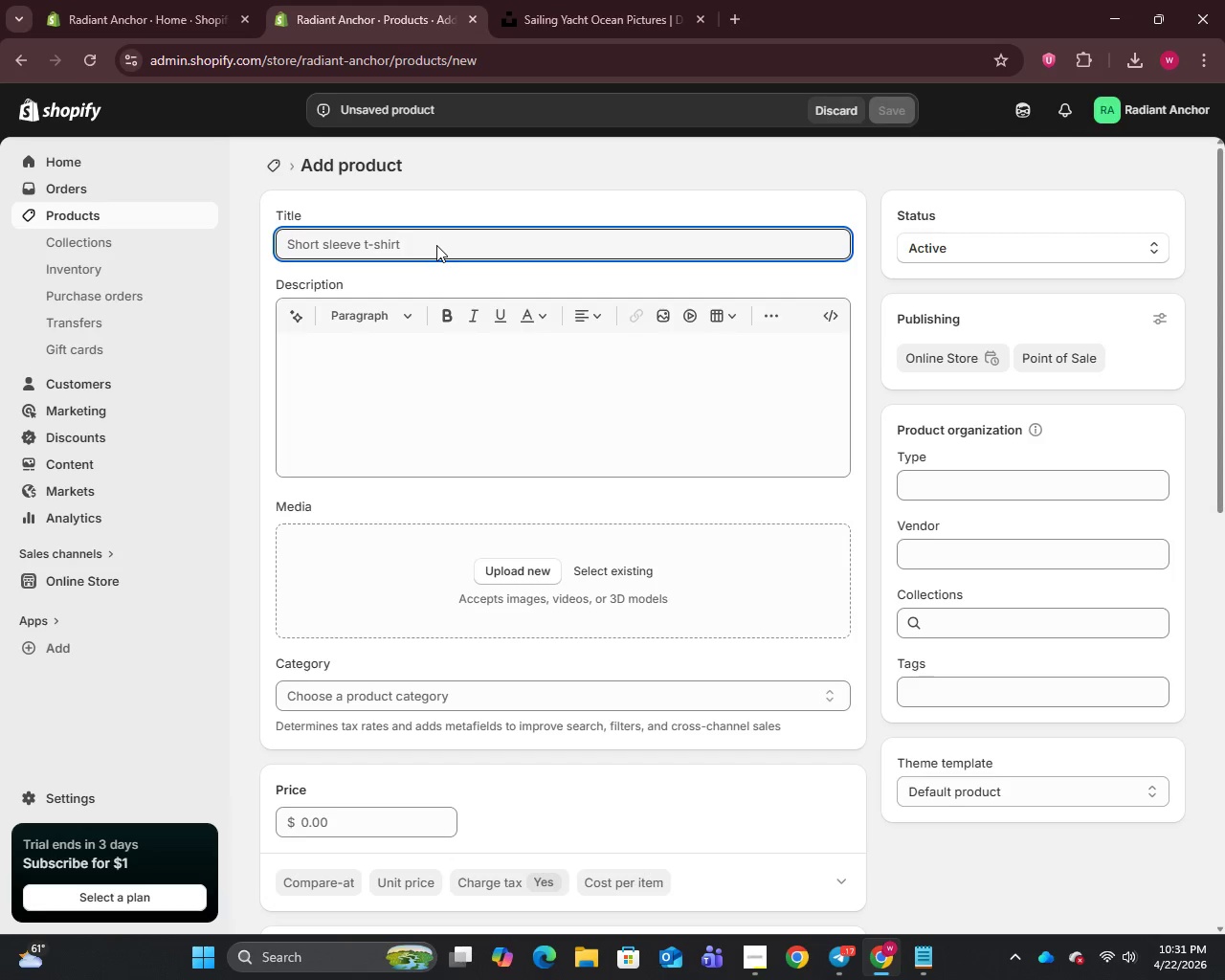 
type(Horizon 500W Marine Solar Starter Kit)
 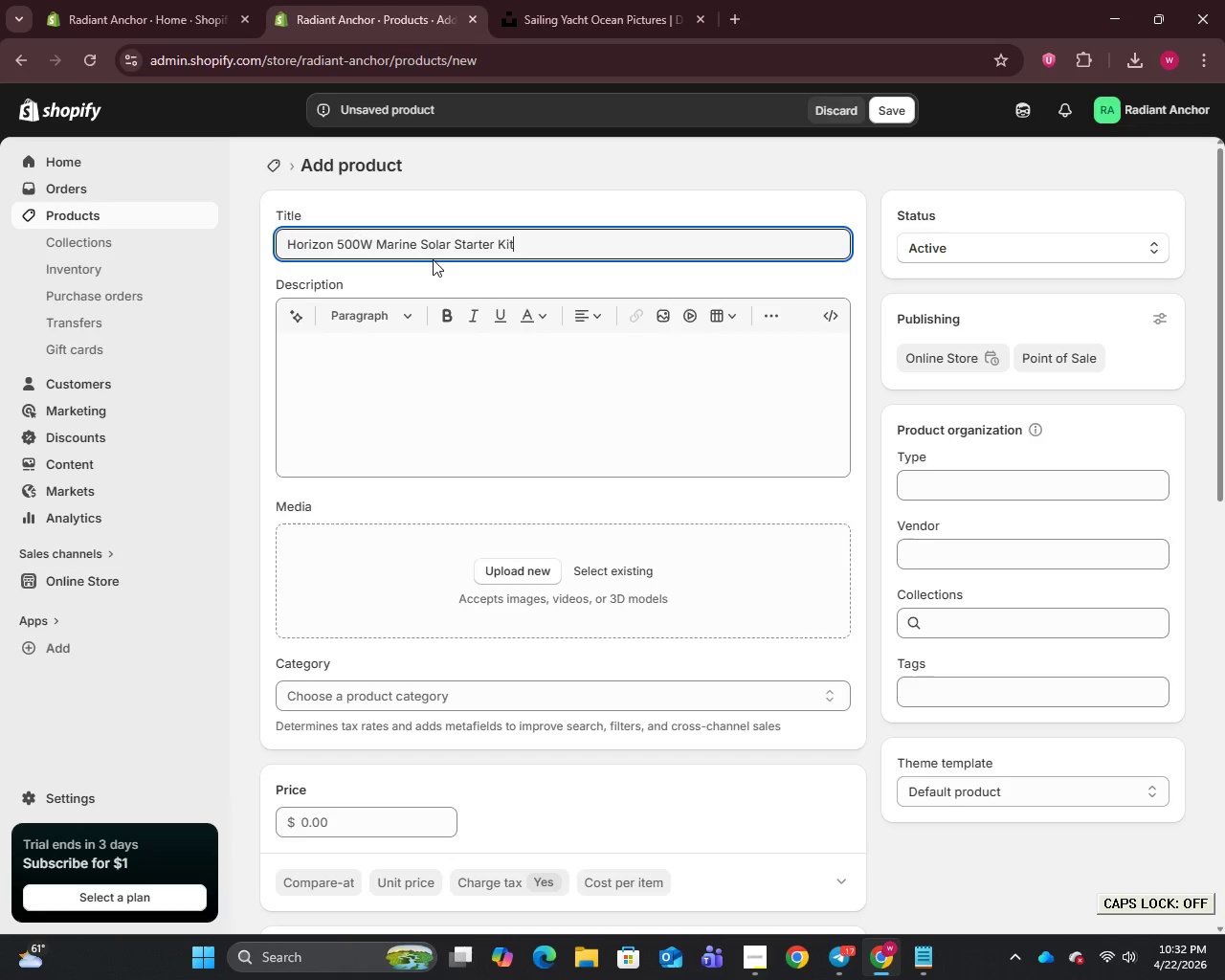 
left_click([414, 373])
 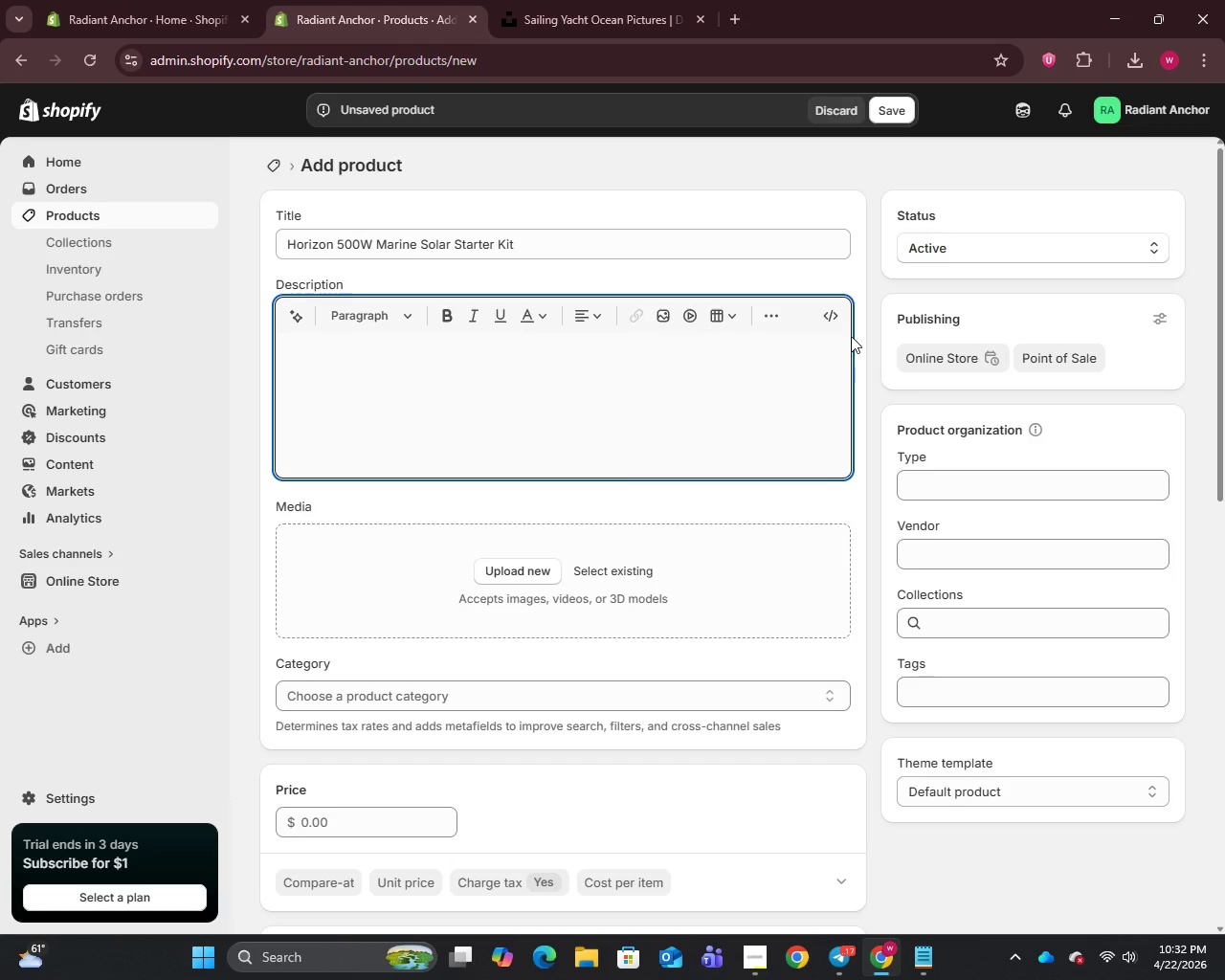 
left_click([835, 316])
 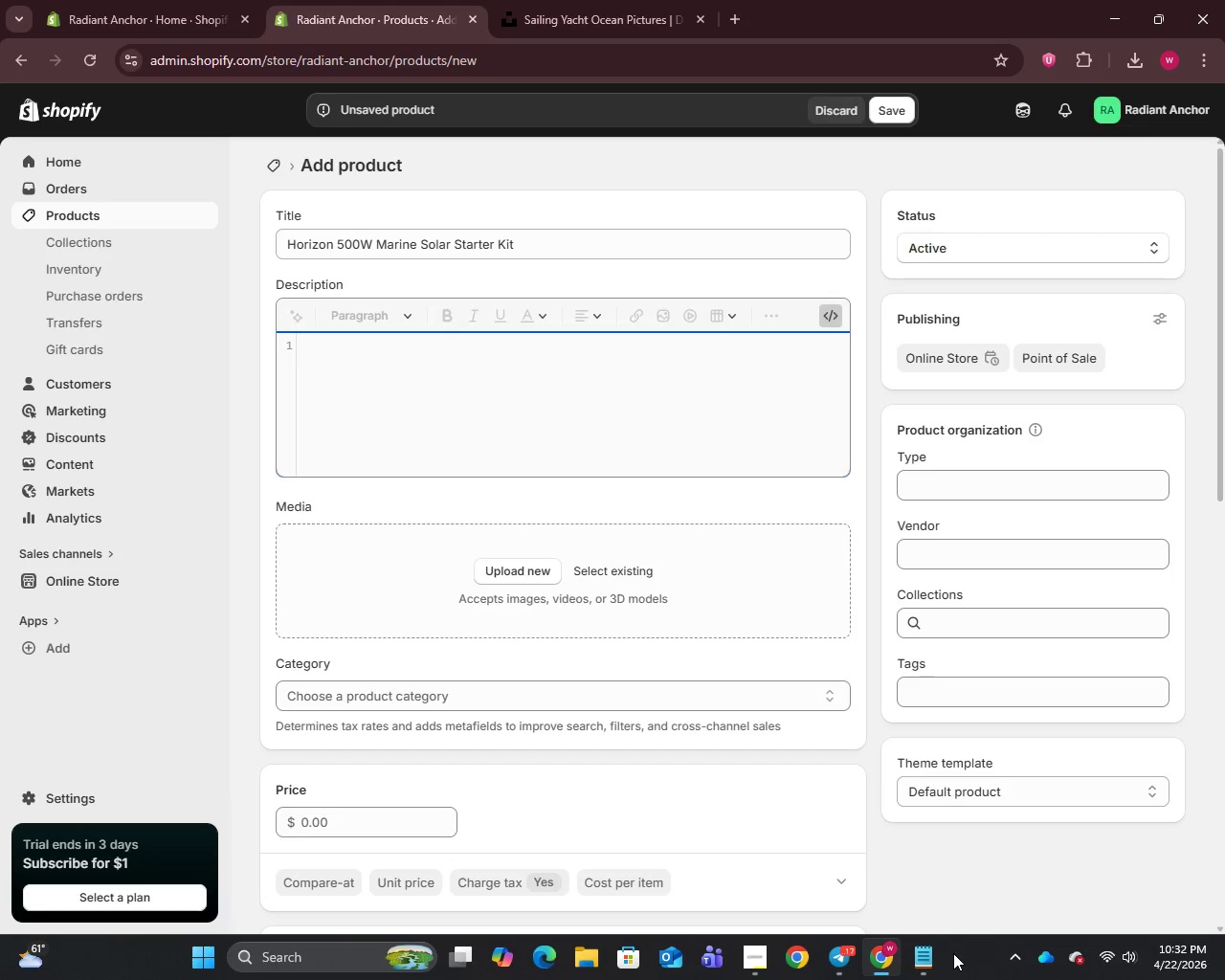 
left_click([924, 957])
 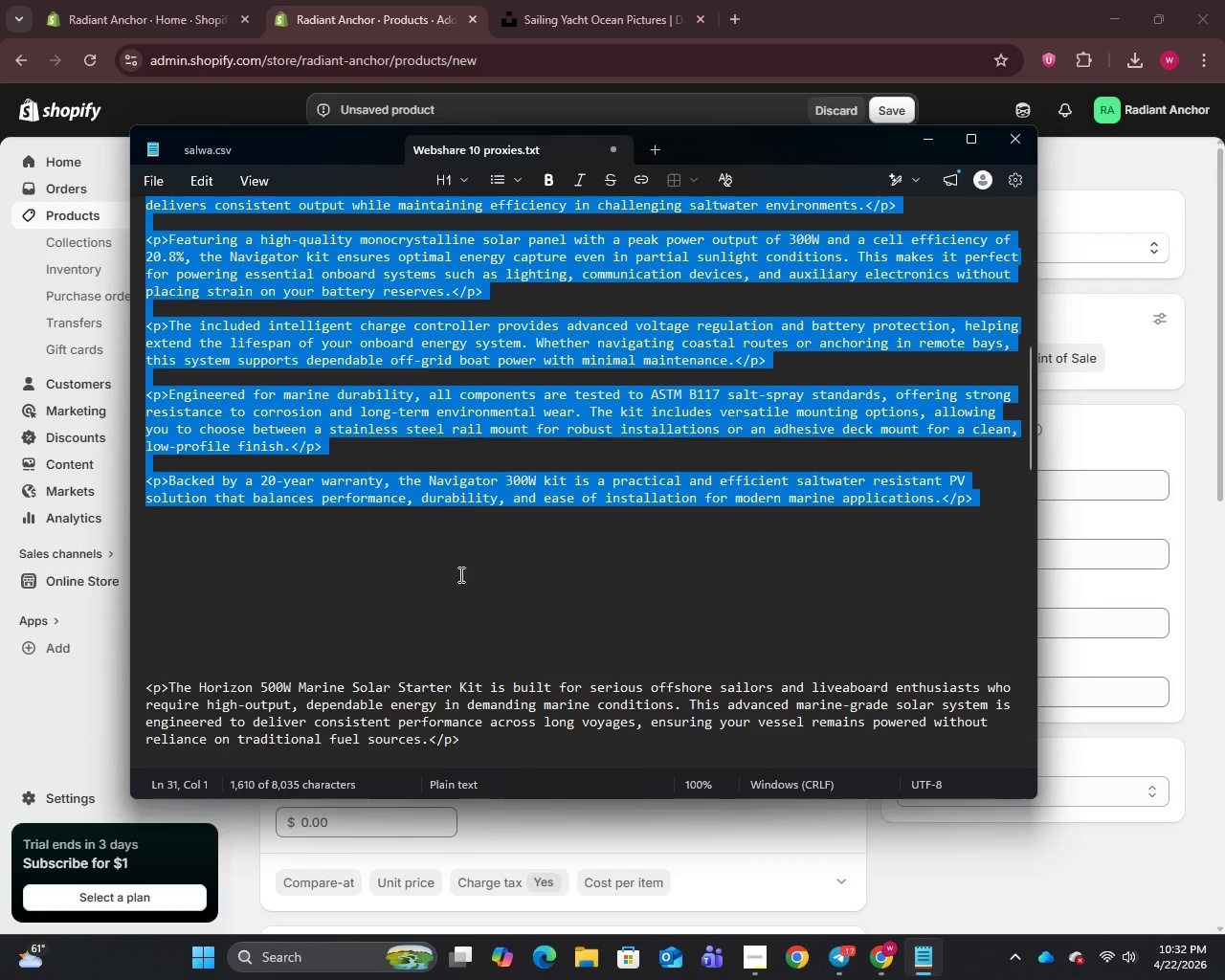 
scroll: coordinate [432, 524], scroll_direction: down, amount: 5.0
 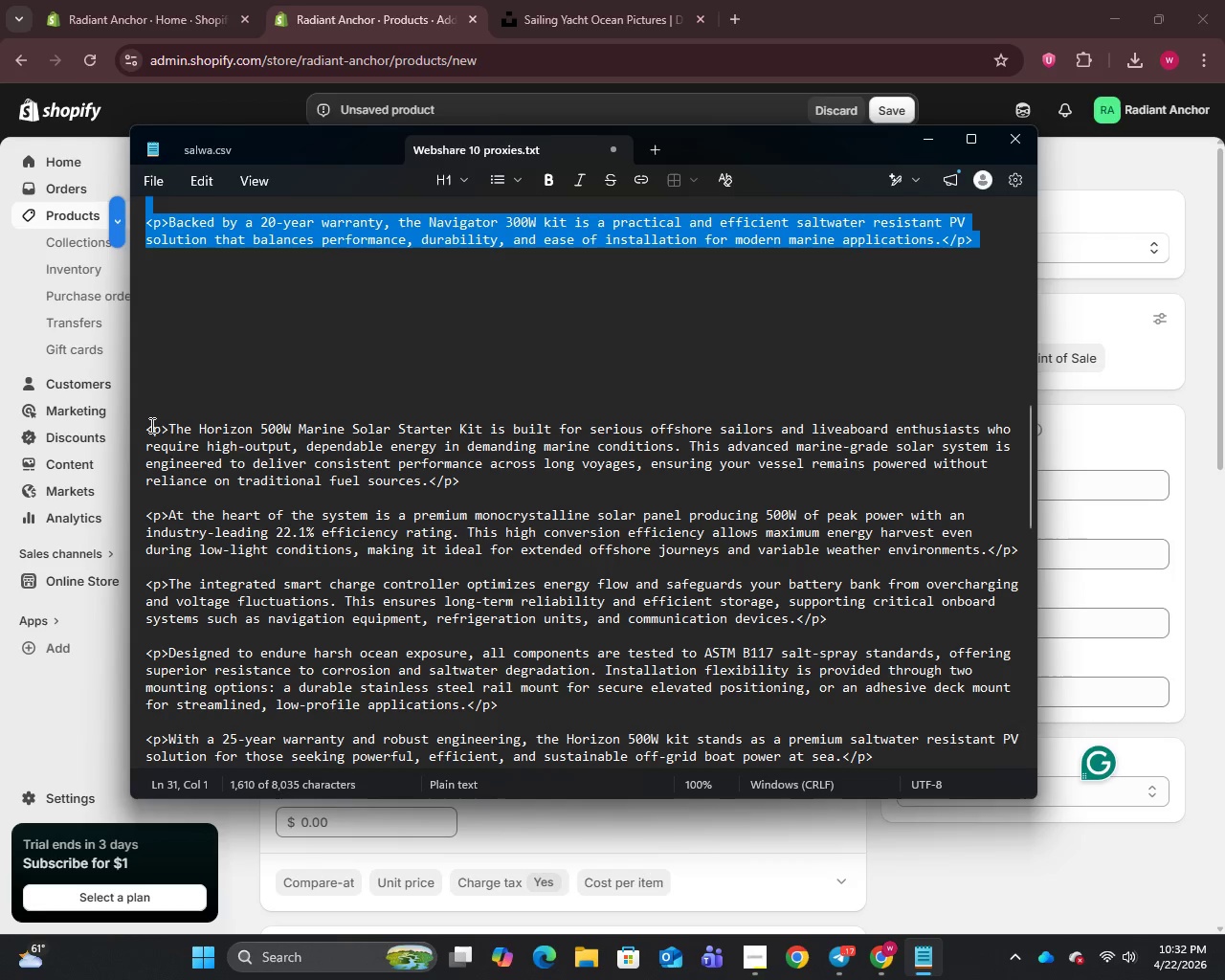 
left_click_drag(start_coordinate=[145, 425], to_coordinate=[870, 396])
 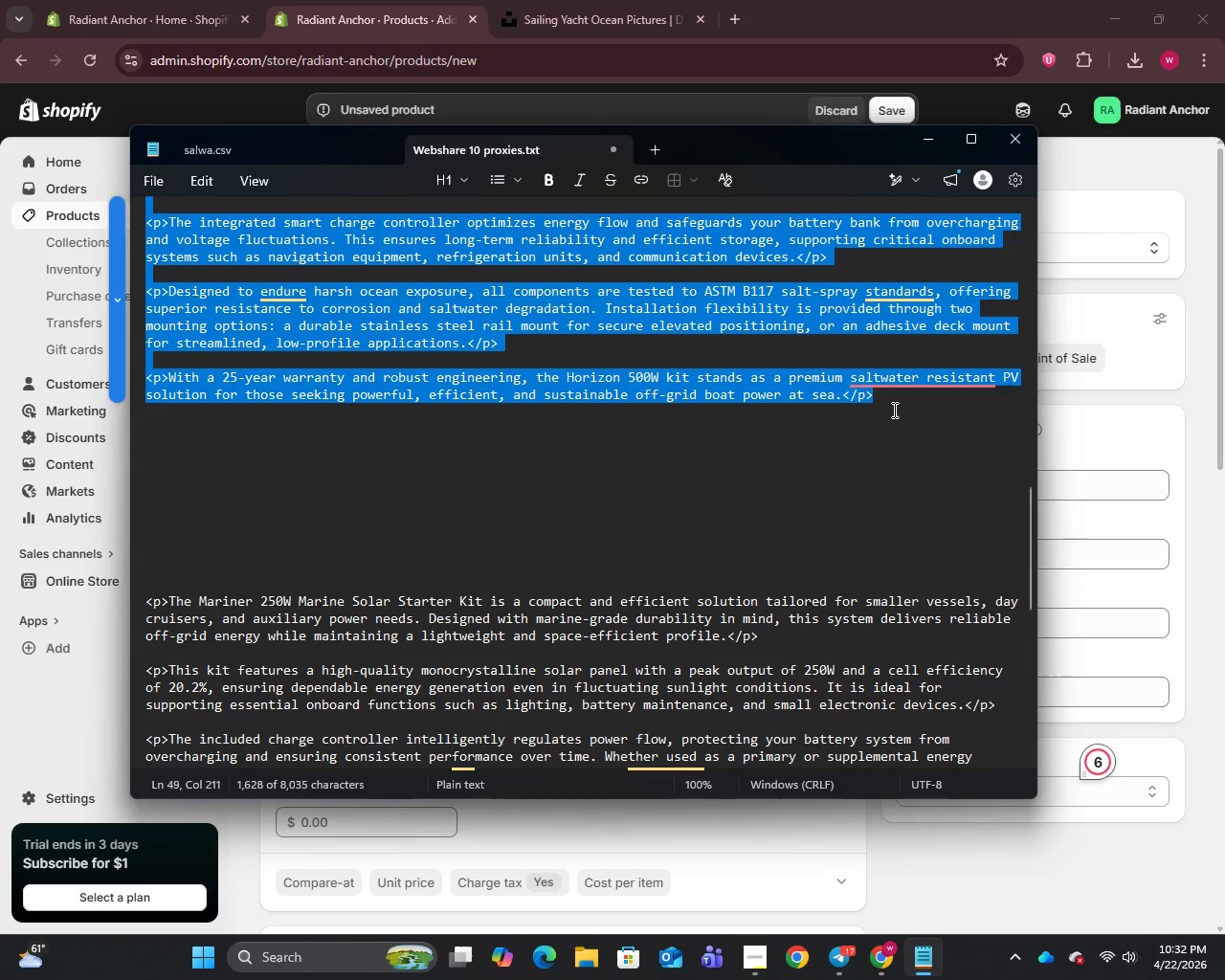 
key(Control+C)
 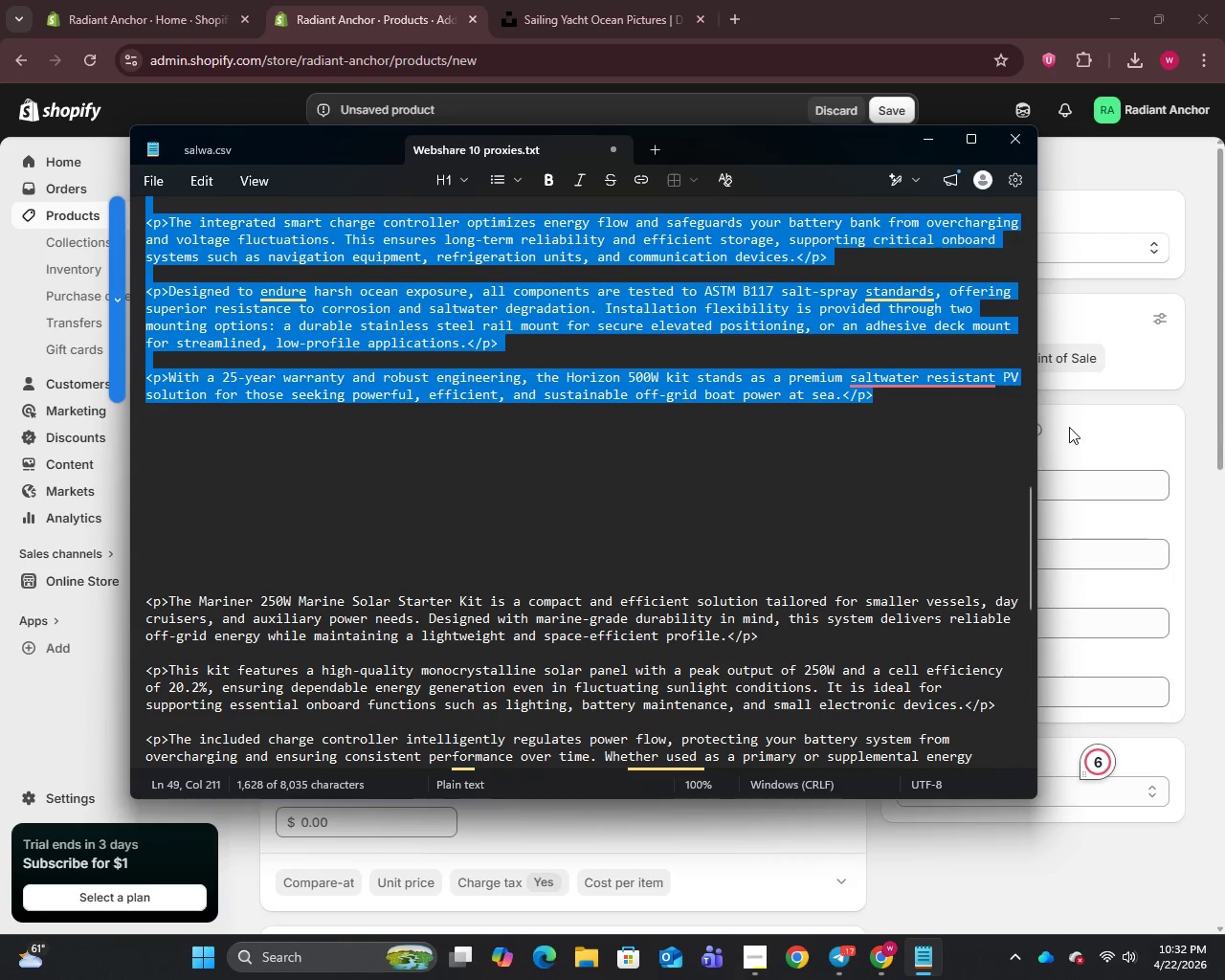 
left_click_drag(start_coordinate=[1071, 427], to_coordinate=[1044, 425])
 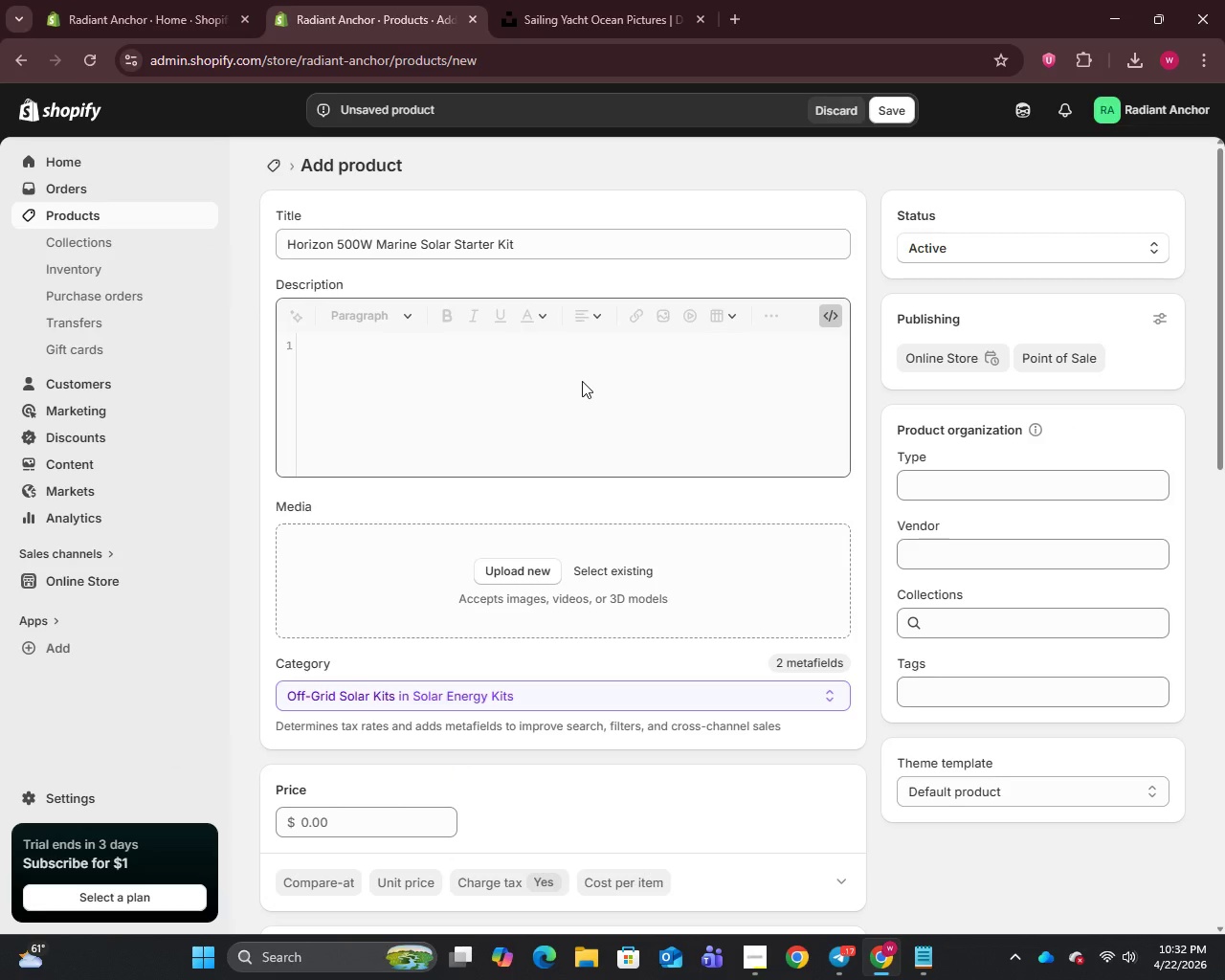 
double_click([580, 379])
 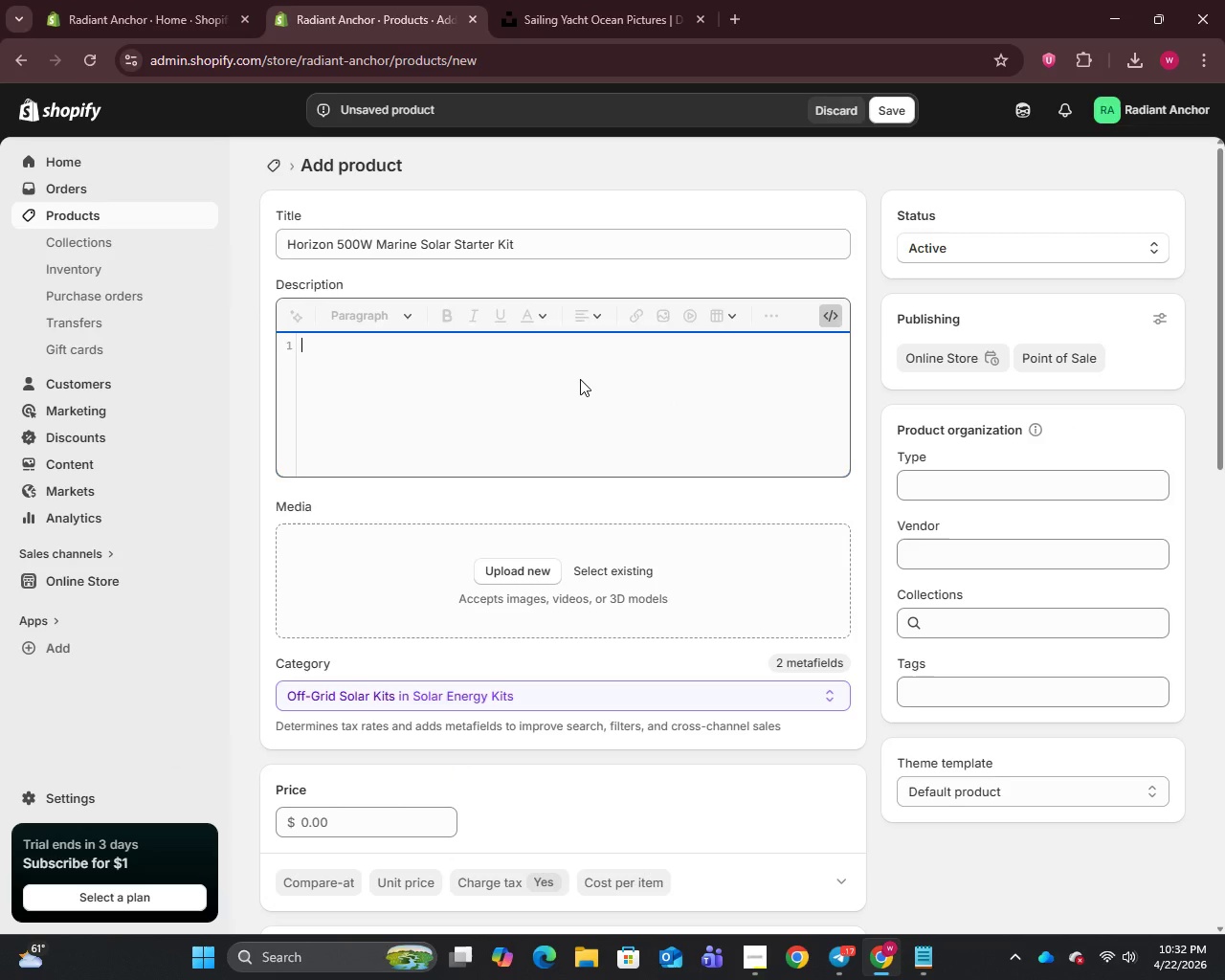 
key(Control+V)
 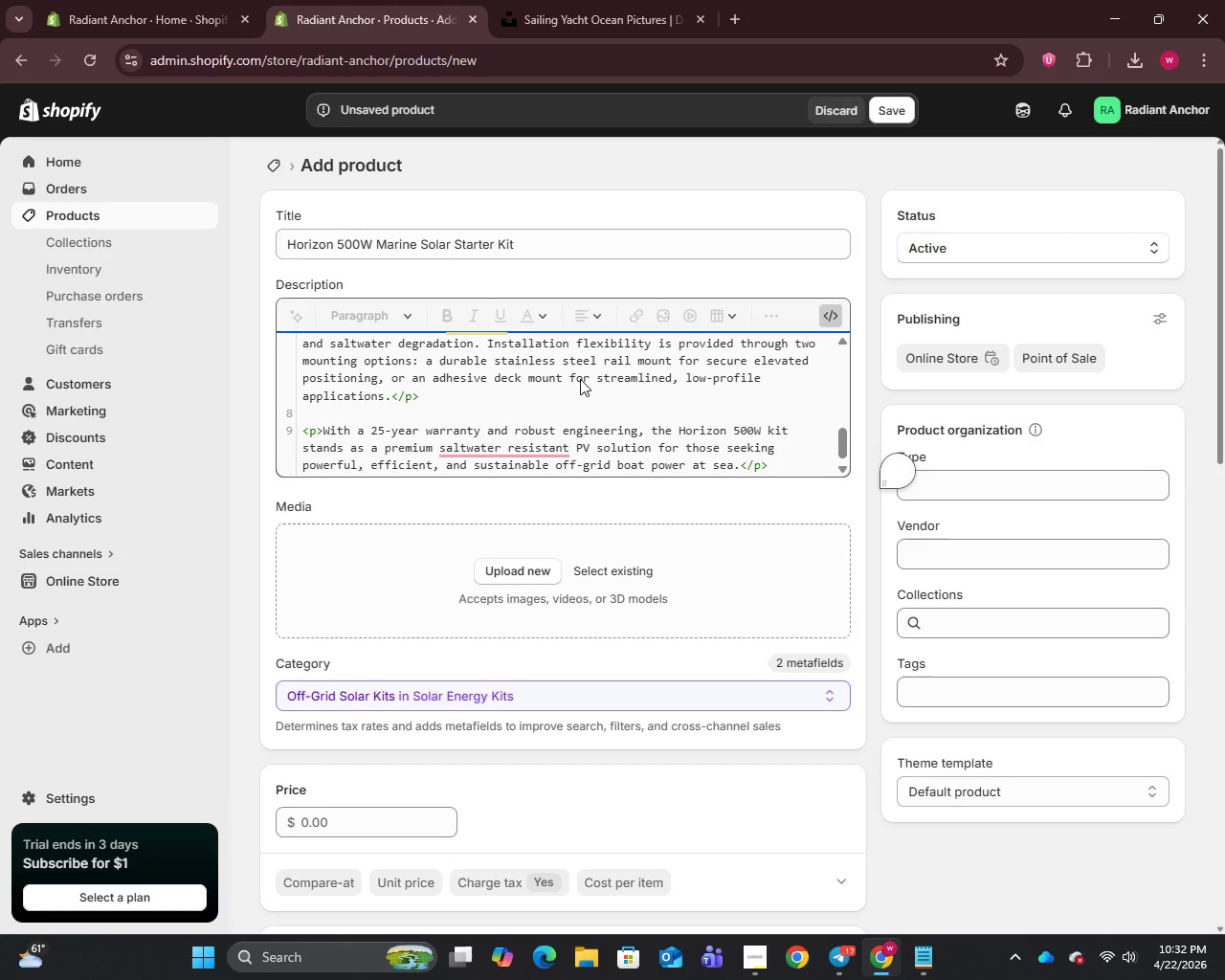 
wait(6.19)
 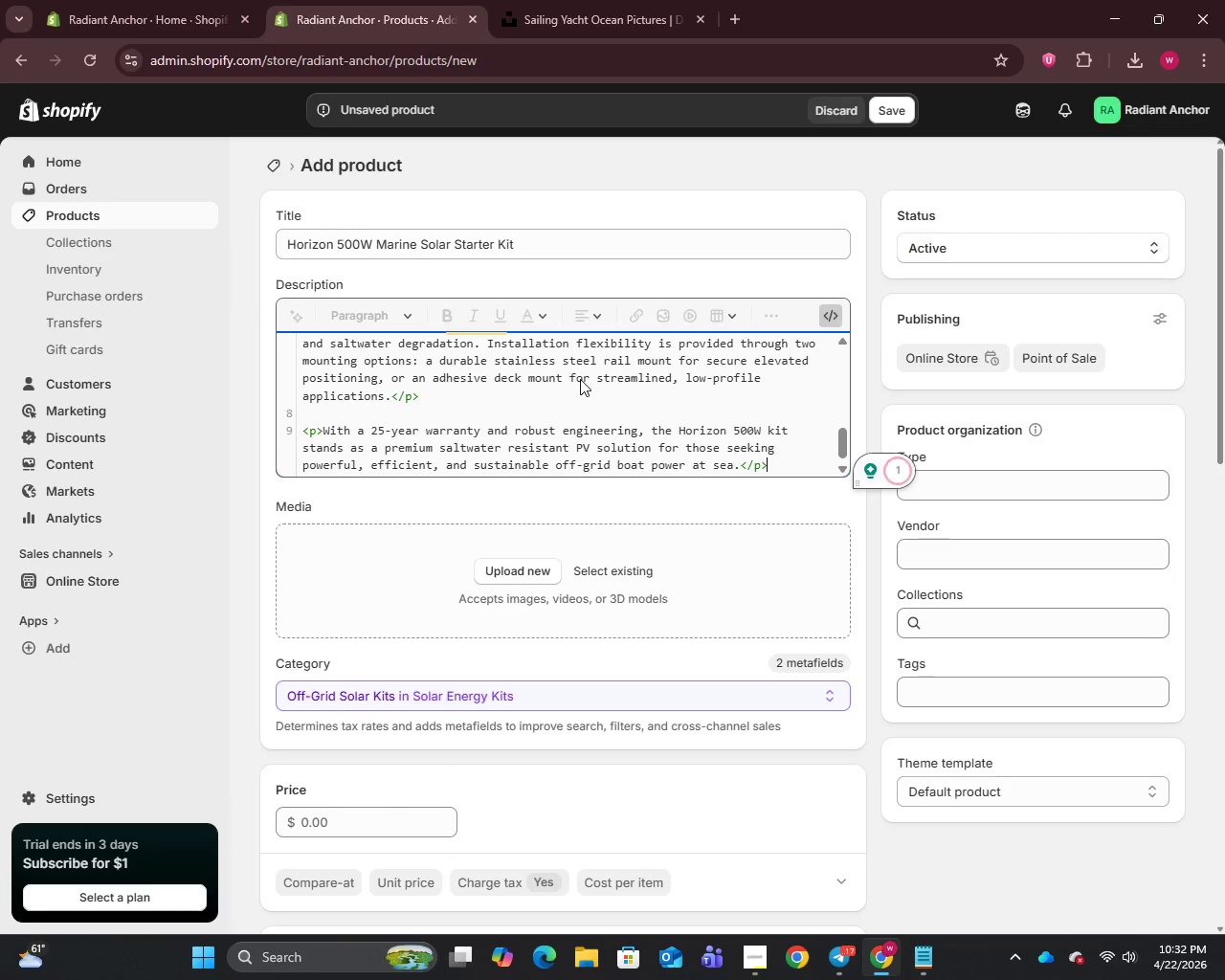 
scroll: coordinate [569, 526], scroll_direction: down, amount: 2.0
 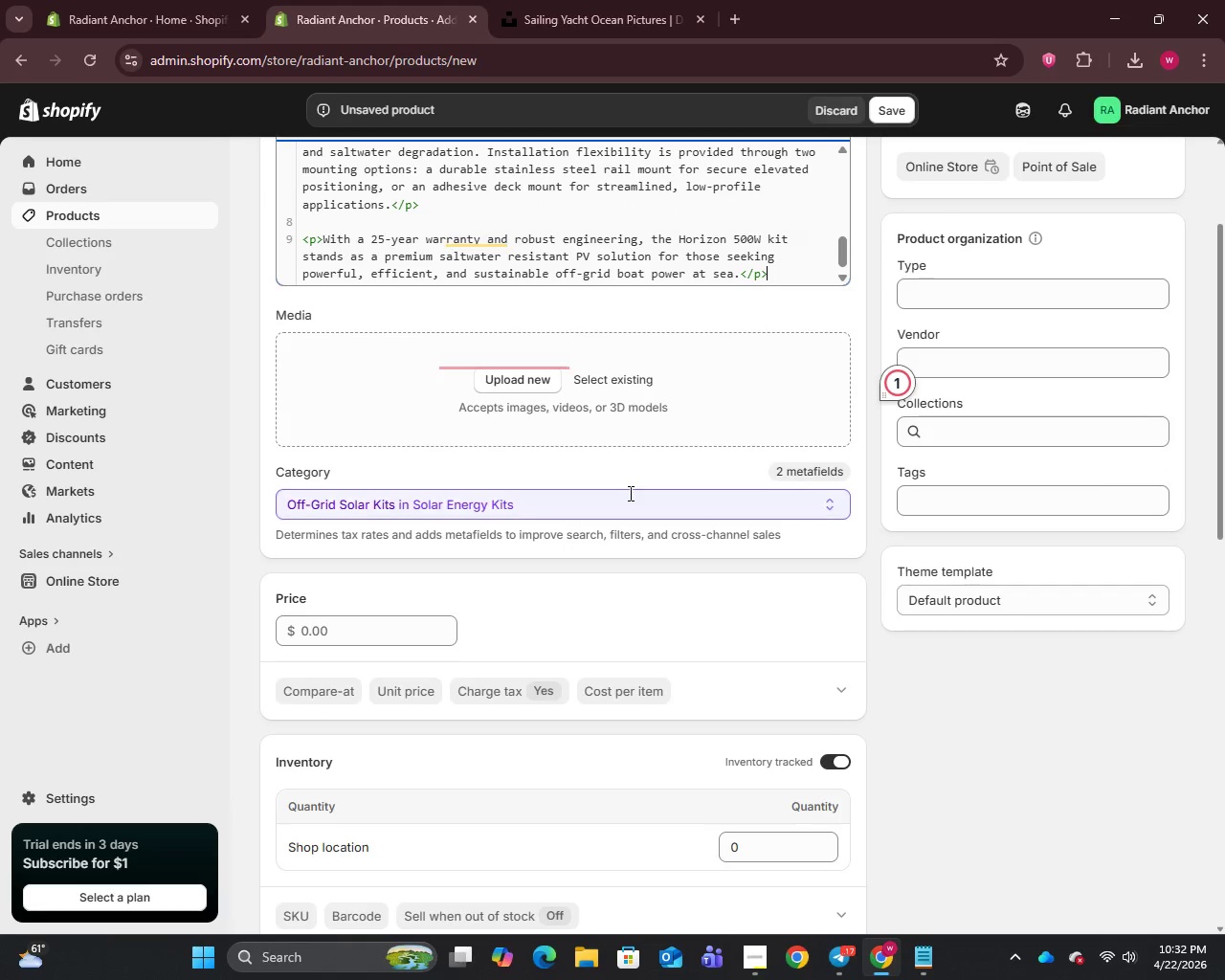 
left_click([956, 295])
 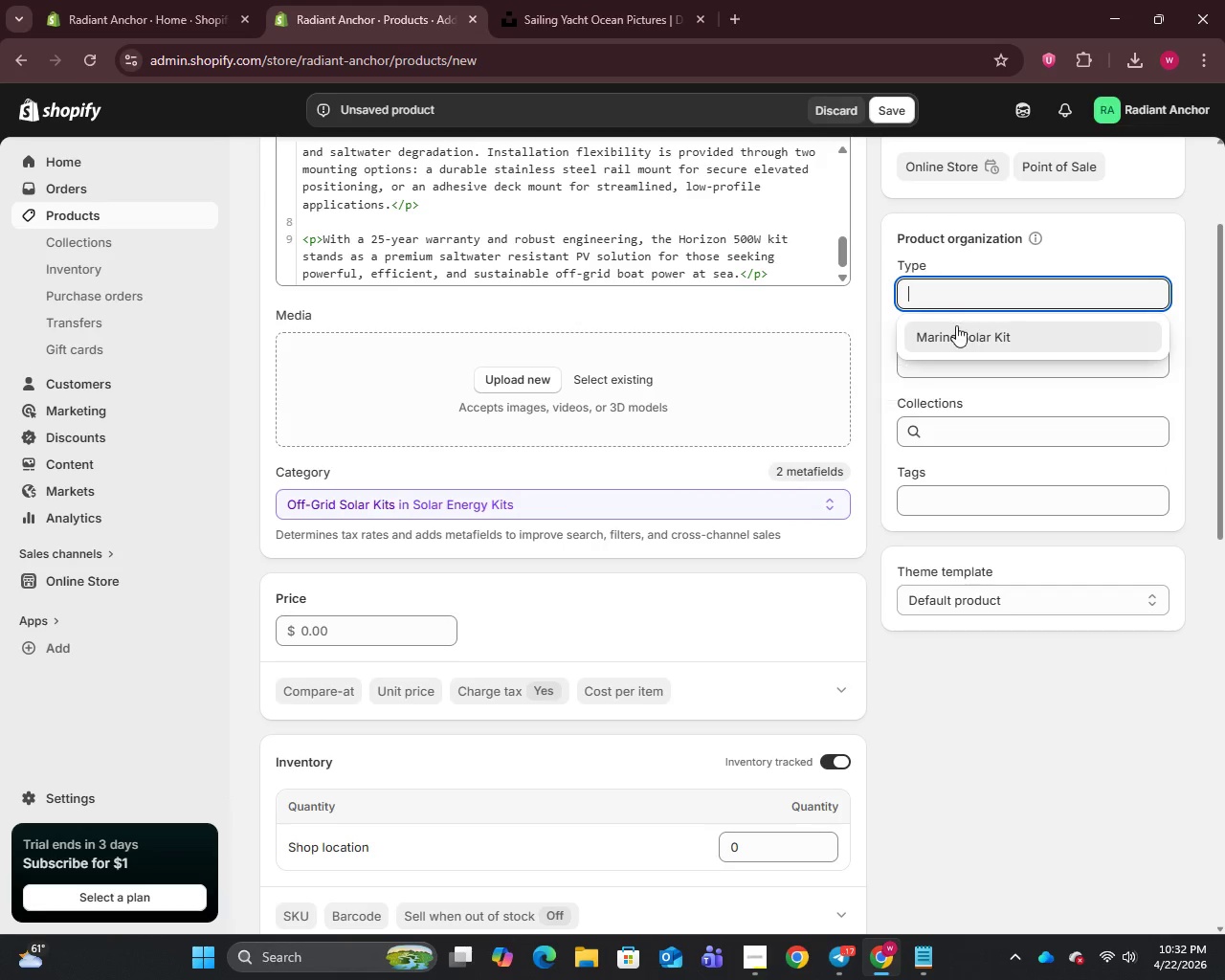 
left_click([956, 325])
 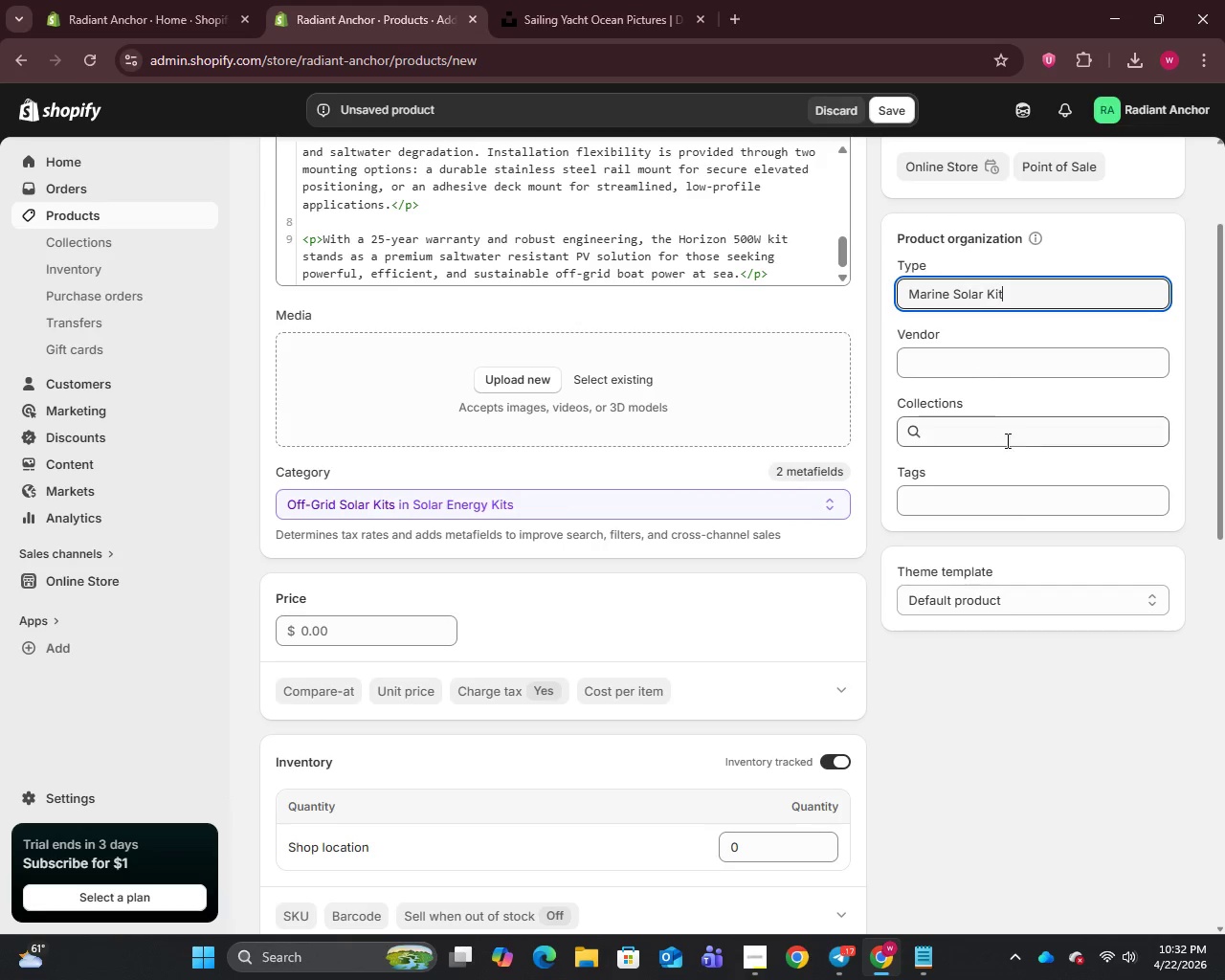 
left_click([943, 490])
 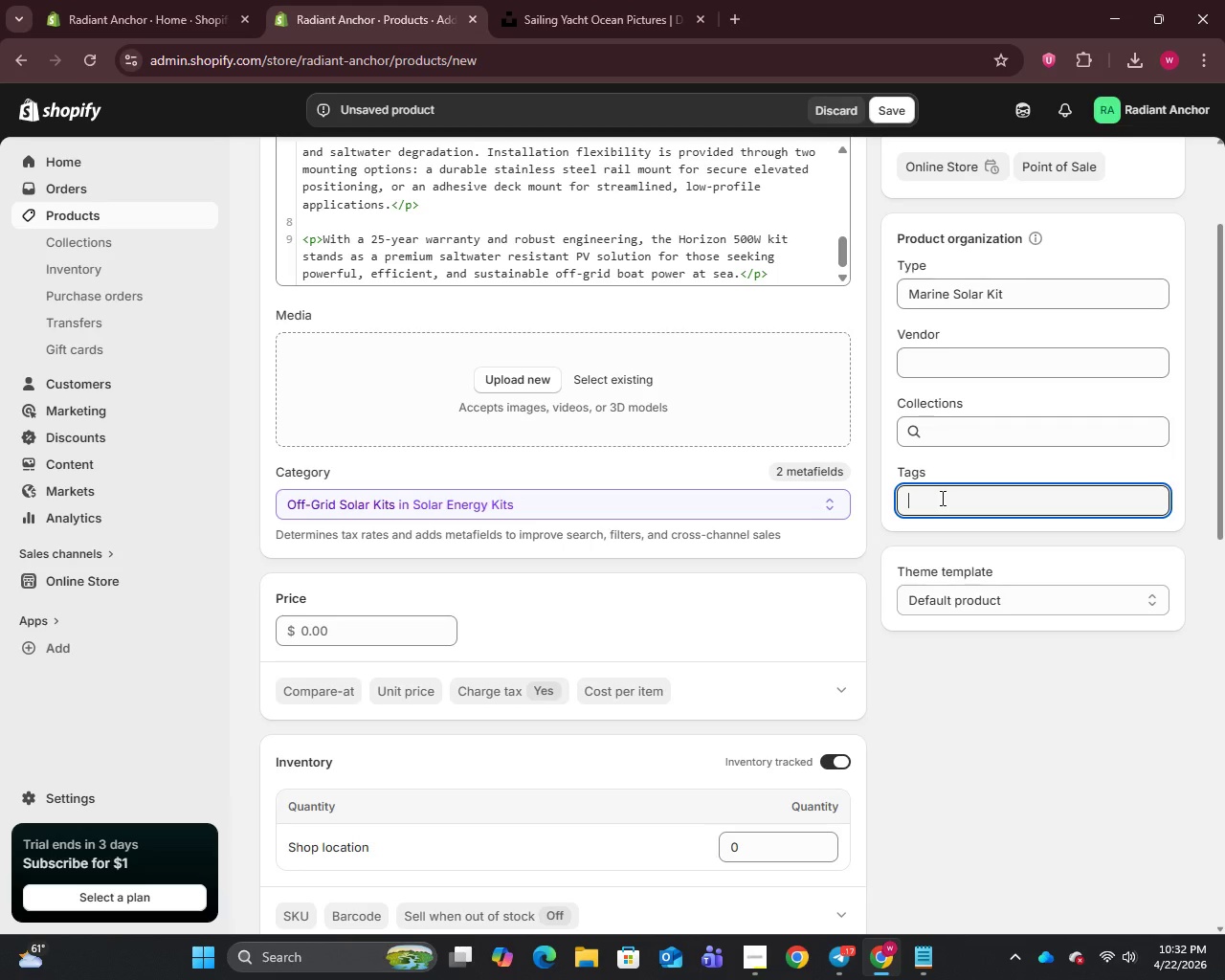 
type(marine-kit)
 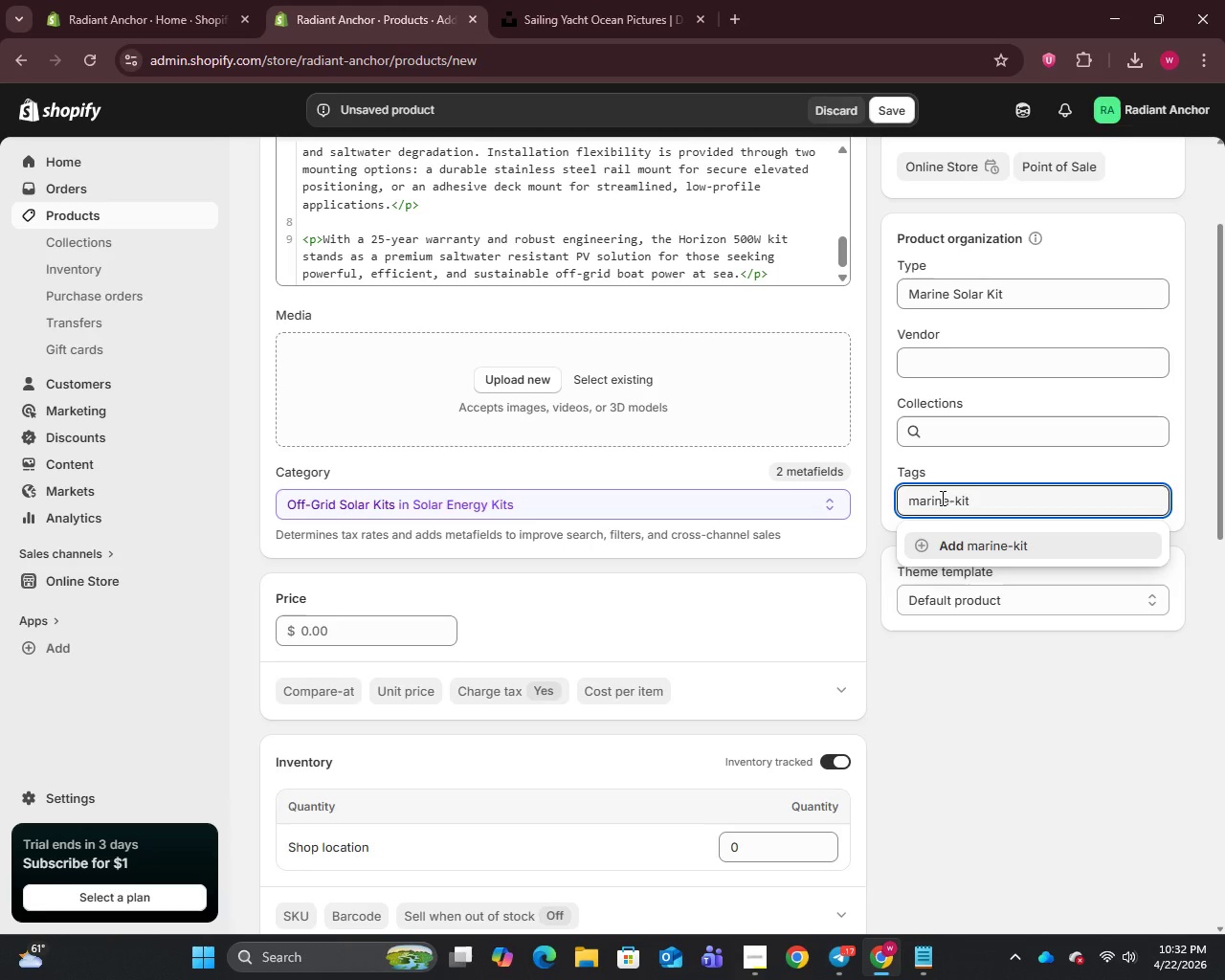 
key(Enter)
 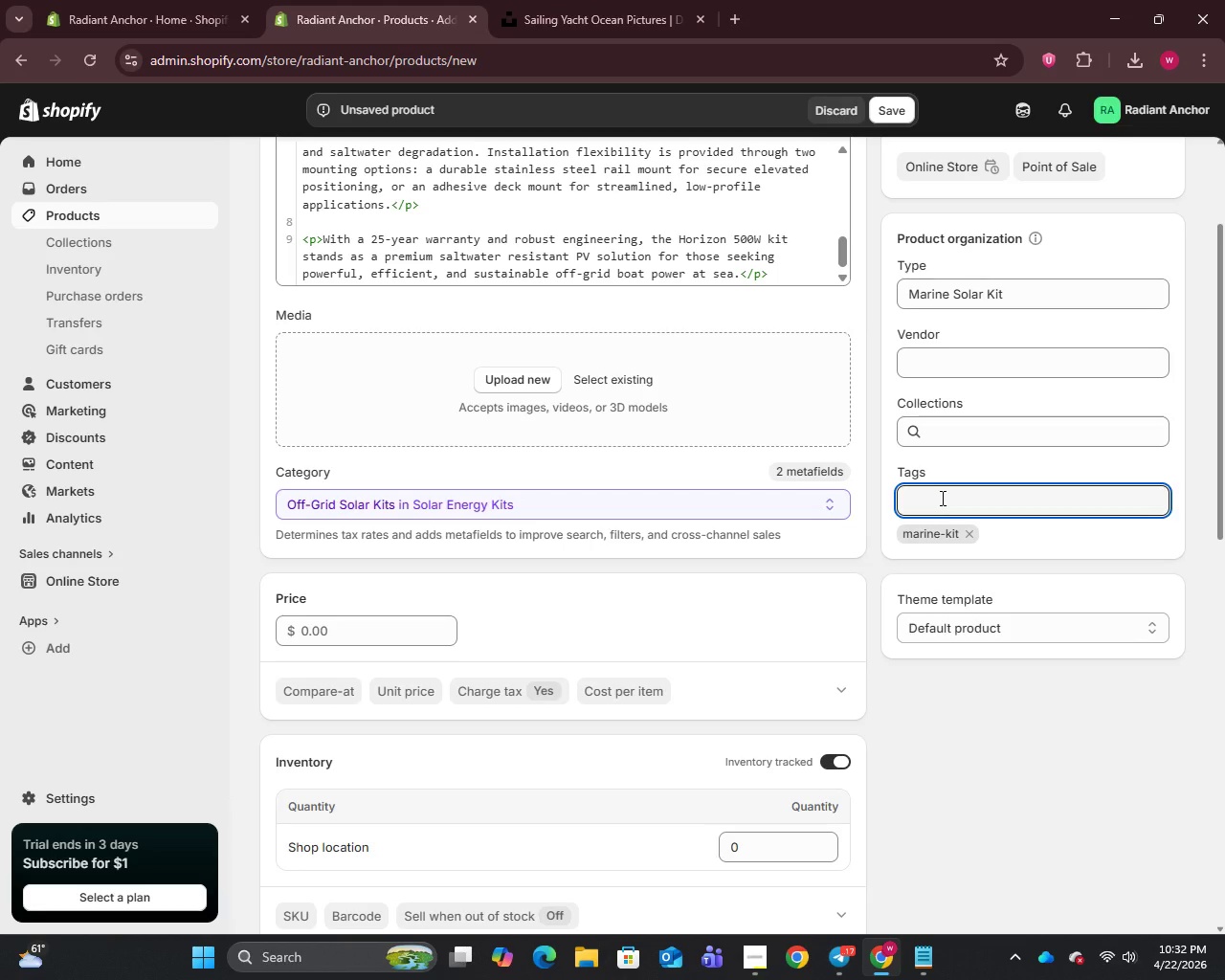 
type(mari)
 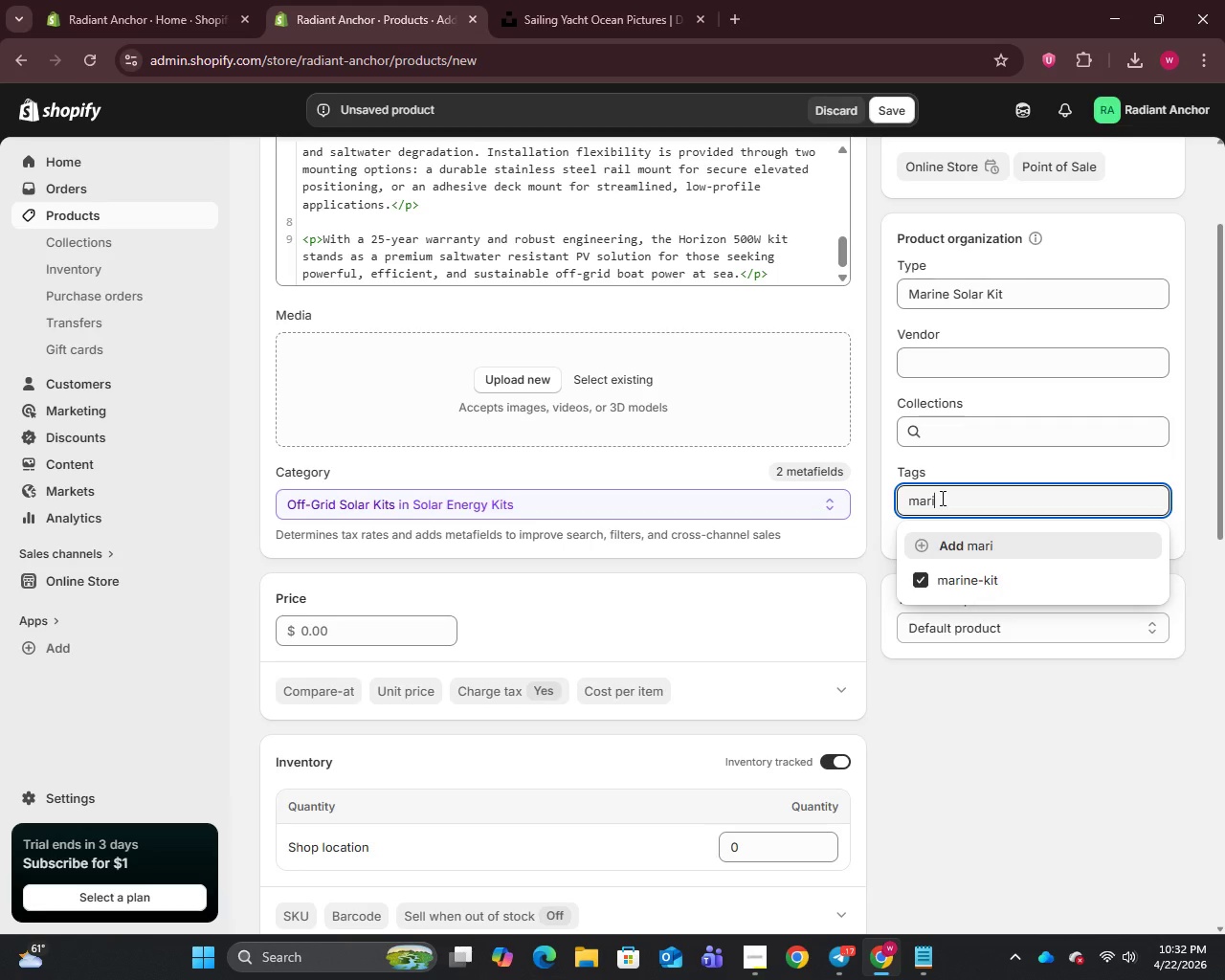 
type(ne-grade solar)
 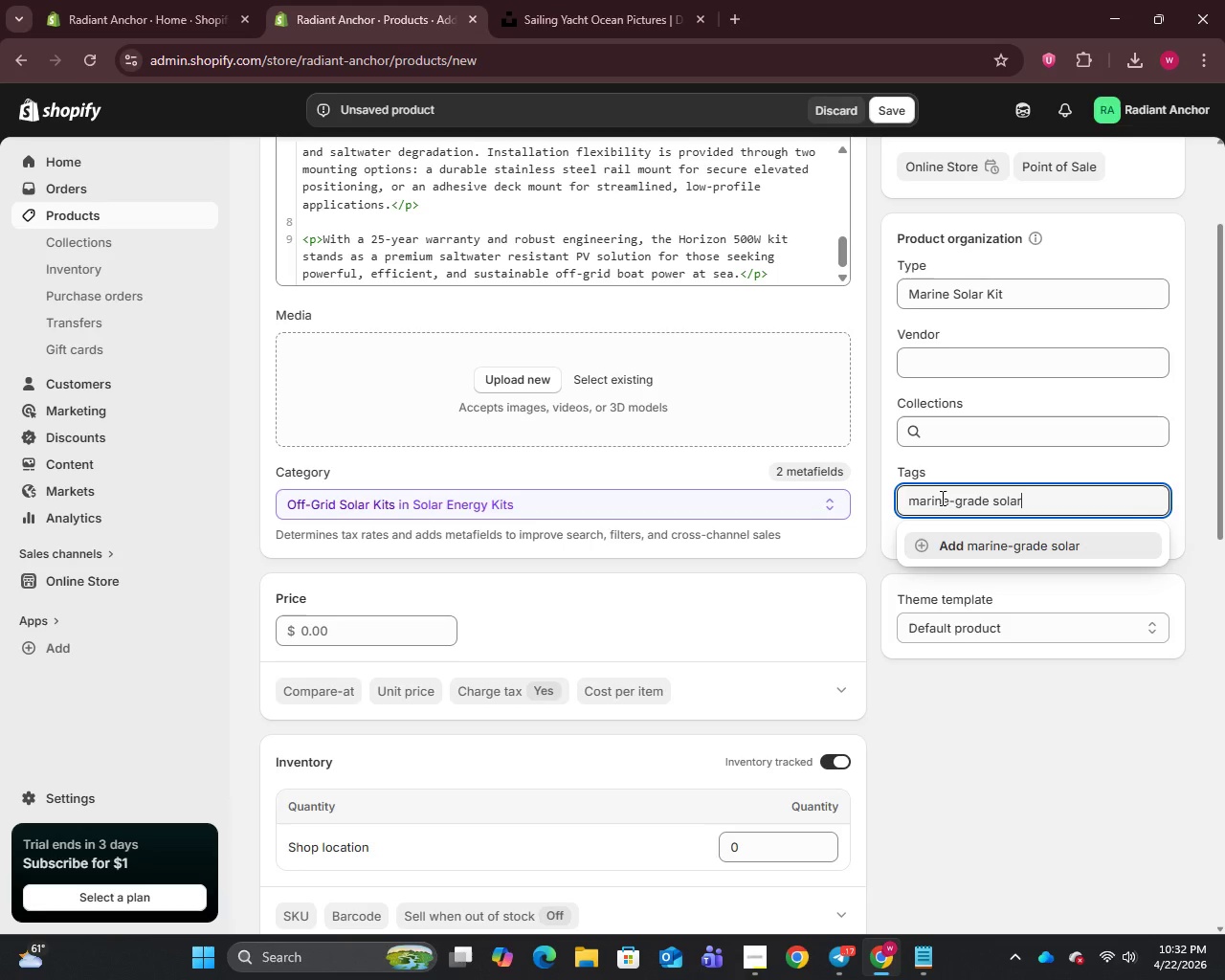 
key(Enter)
 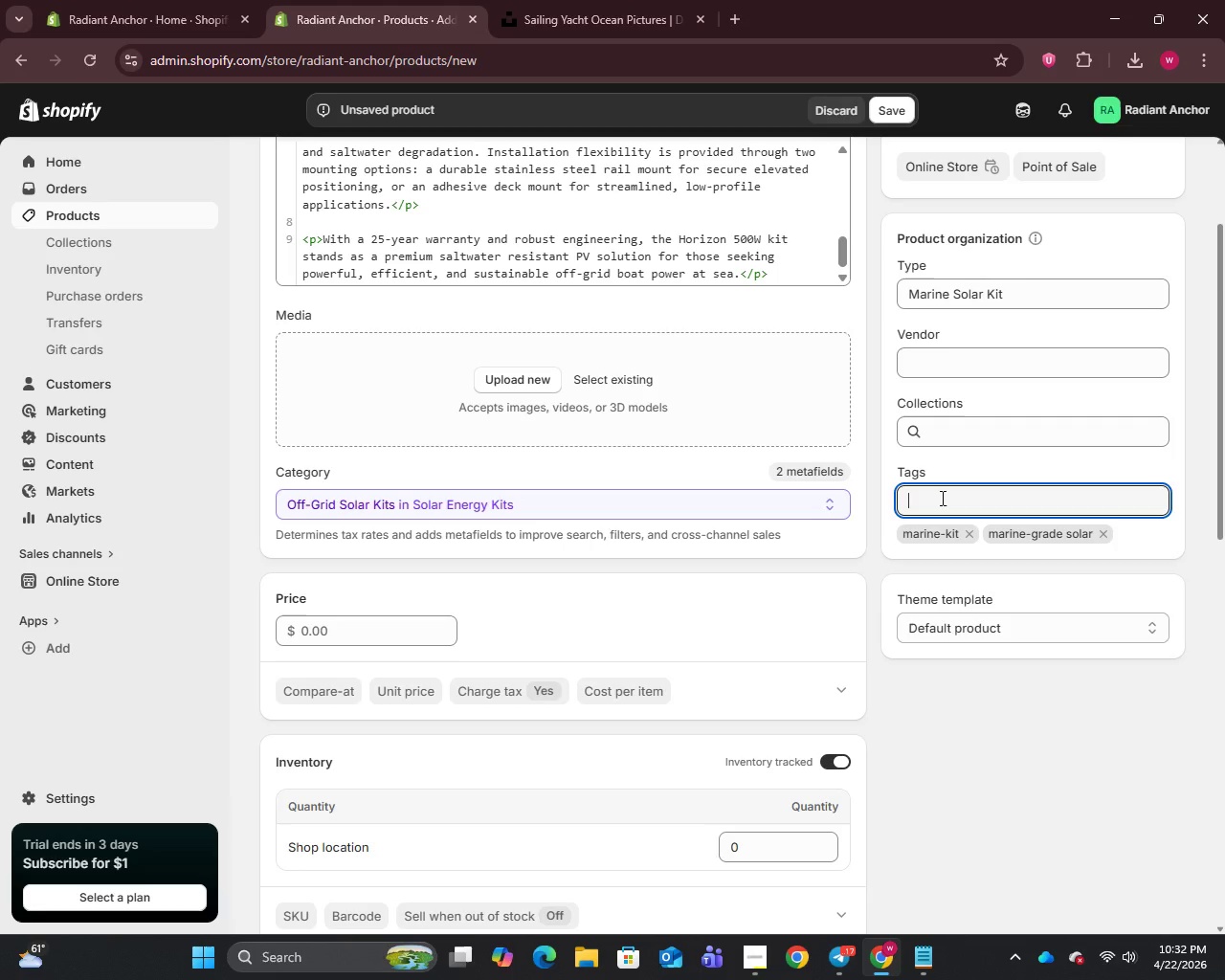 
type(off-grid boat power)
 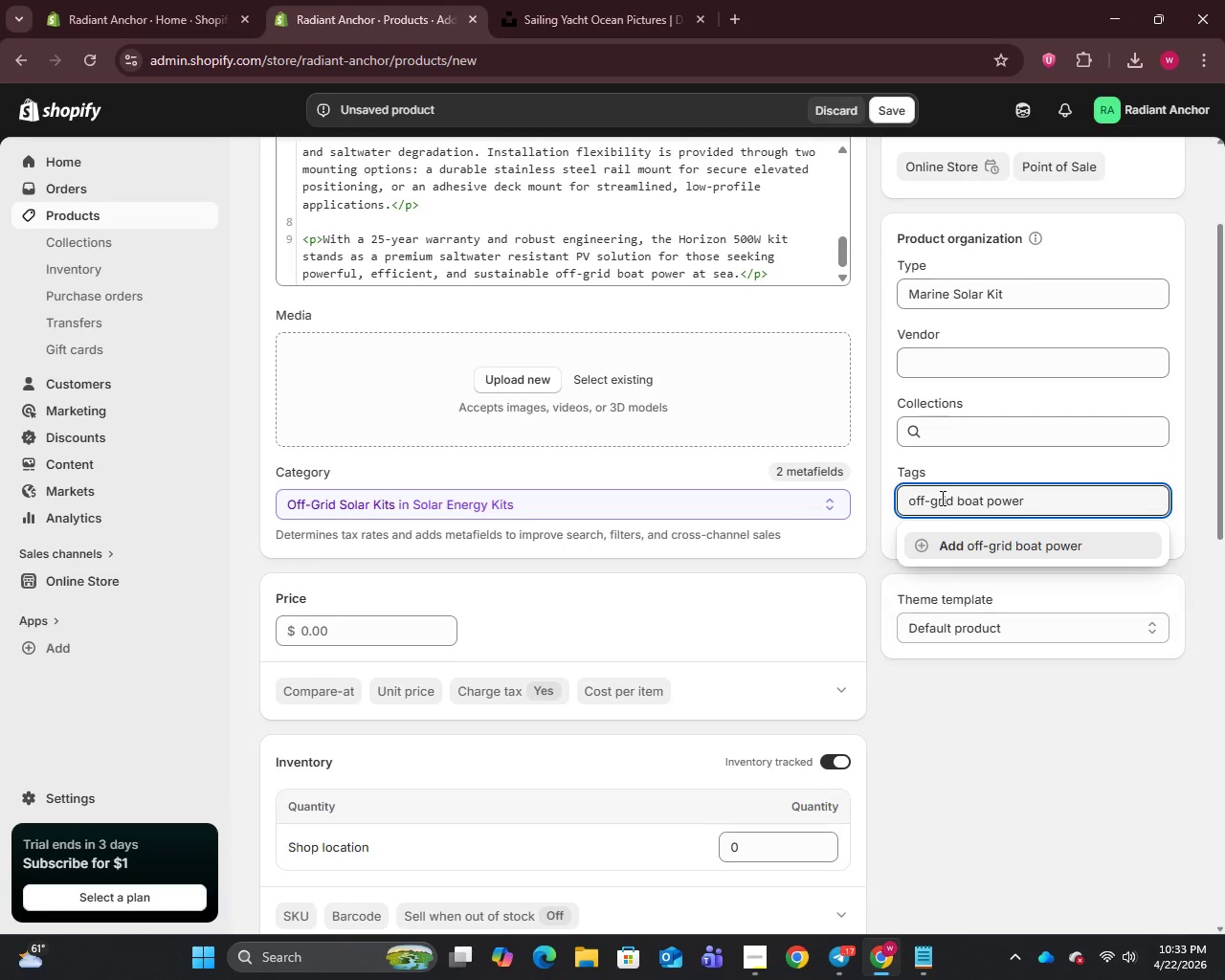 
key(Enter)
 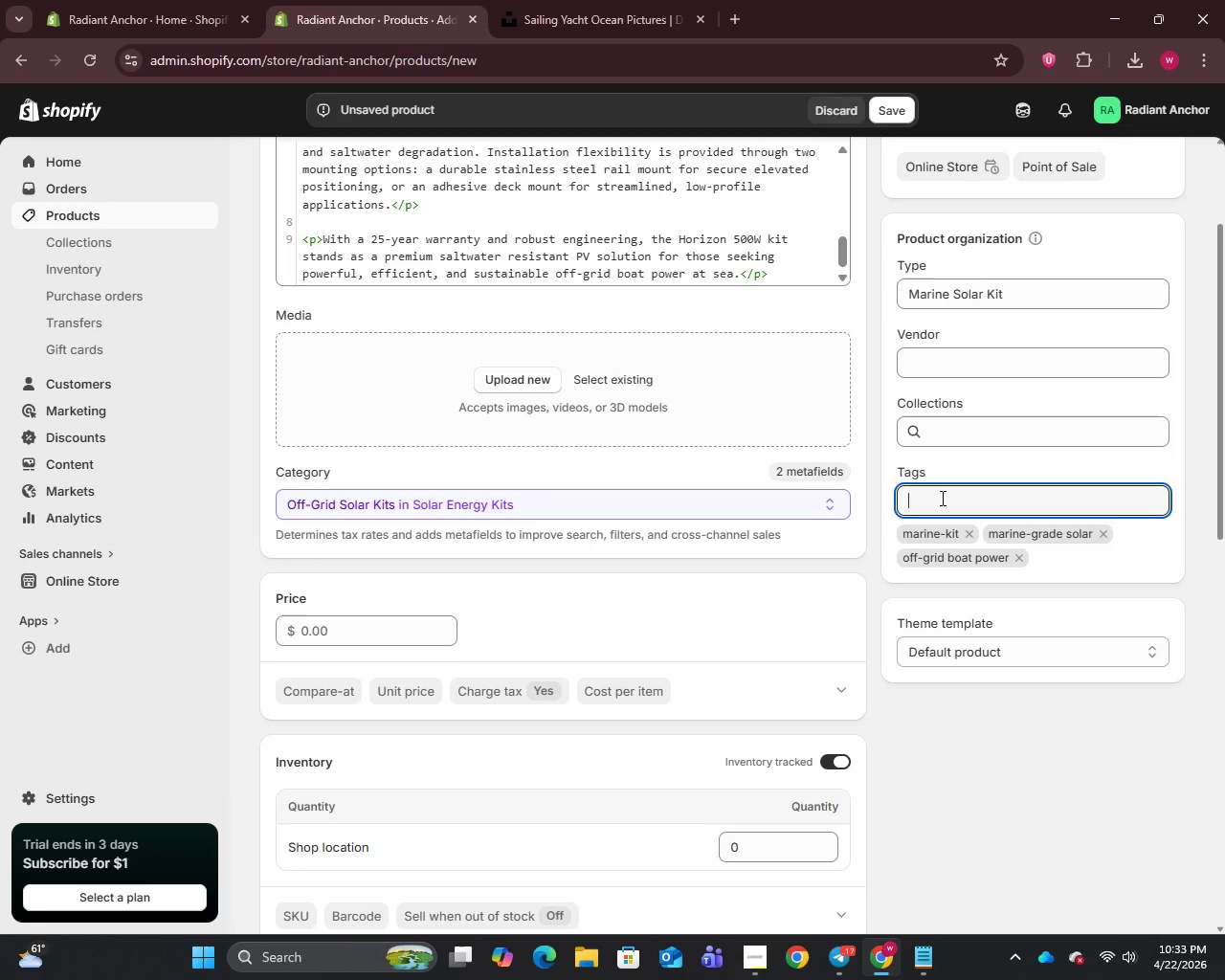 
type(saltwater resistant PV)
 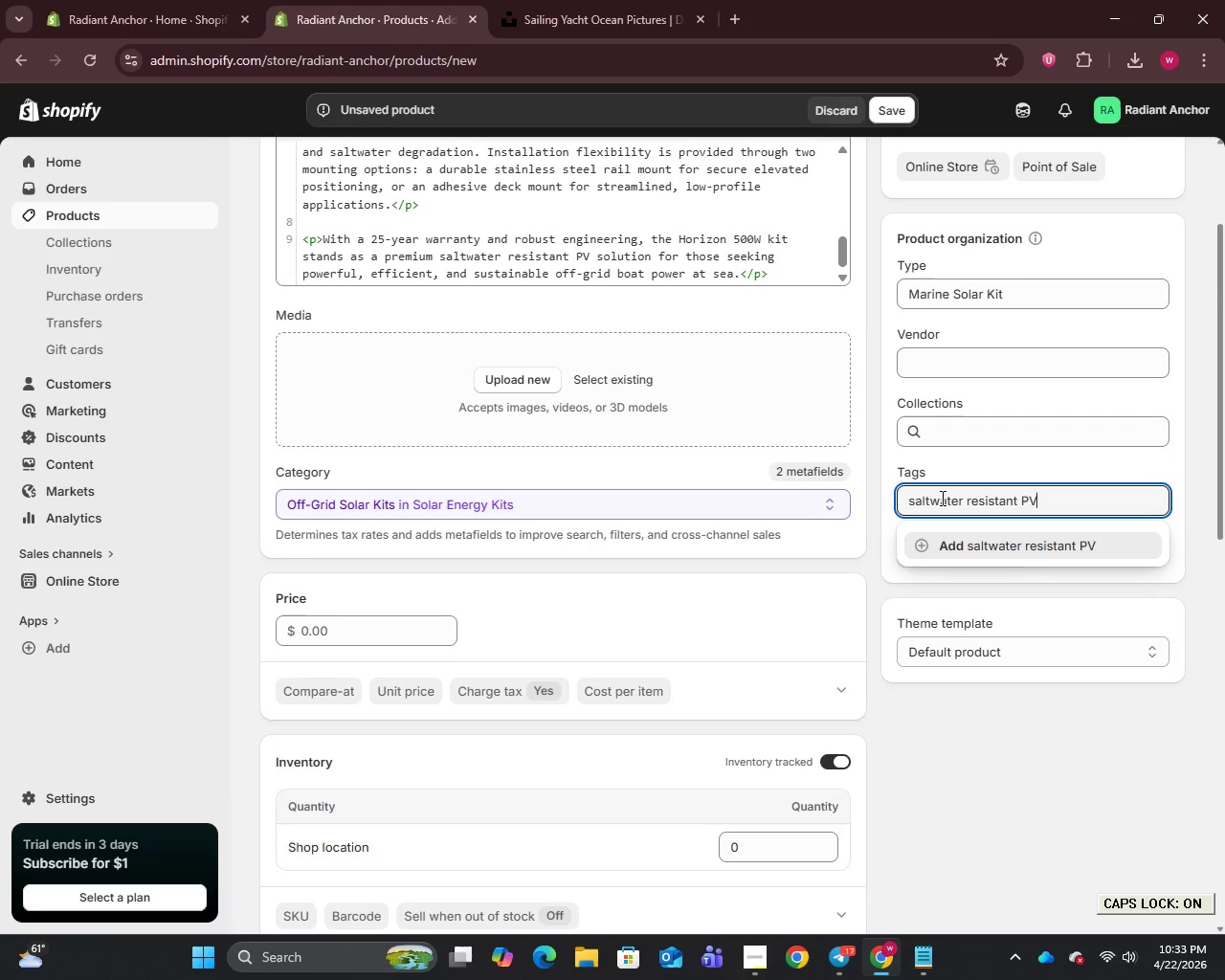 
key(Enter)
 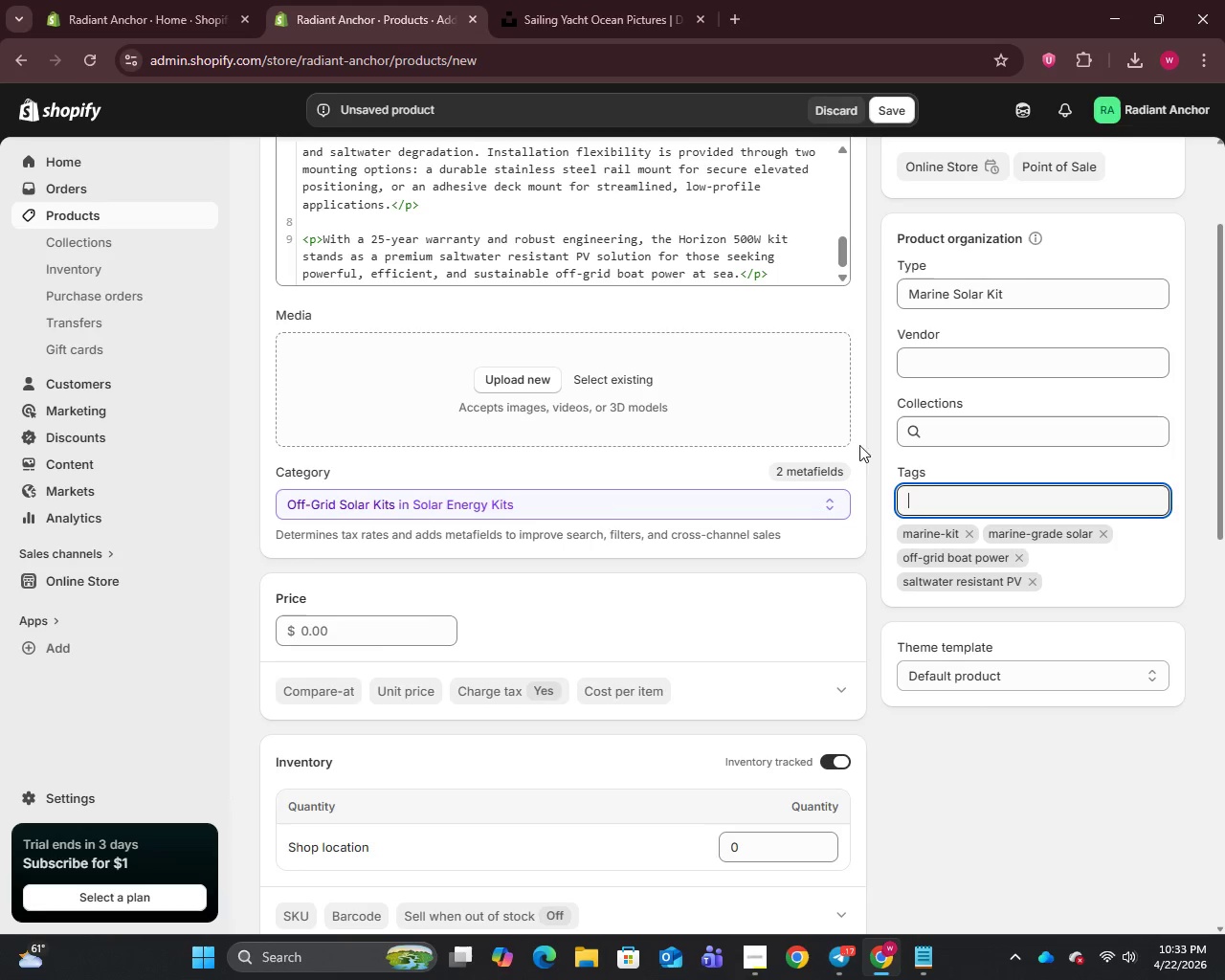 
left_click([354, 626])
 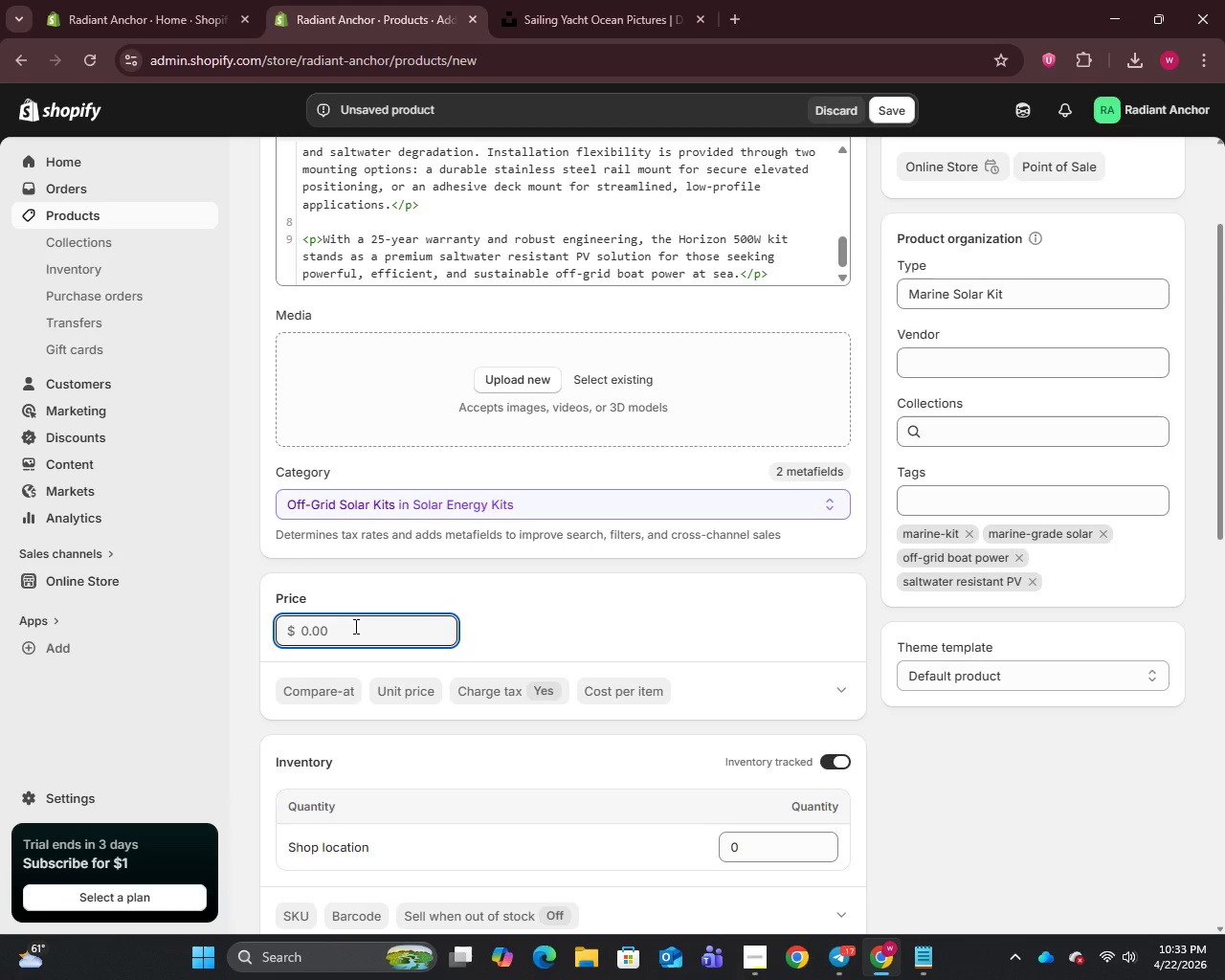 
type(950)
 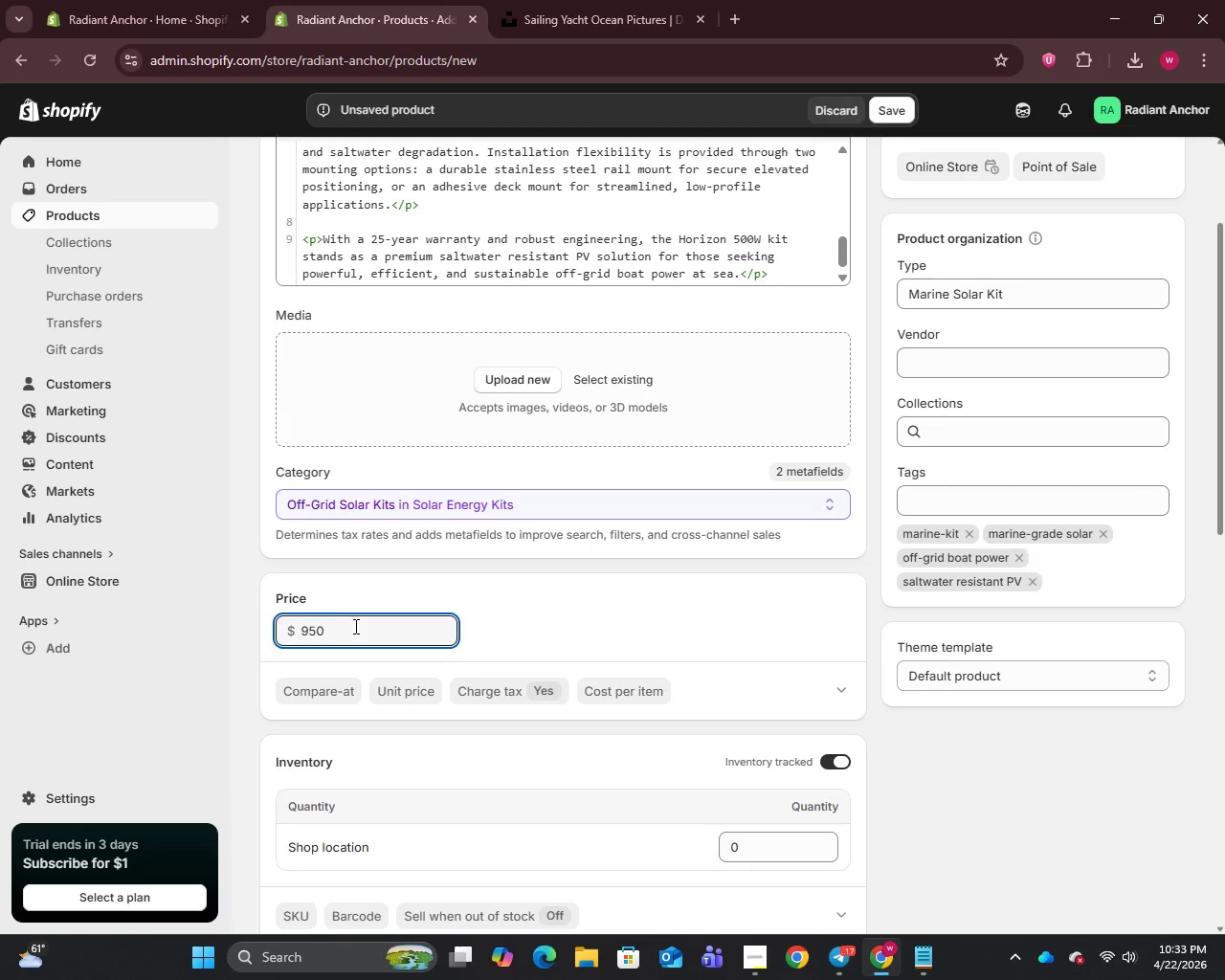 
scroll: coordinate [405, 711], scroll_direction: down, amount: 9.0
 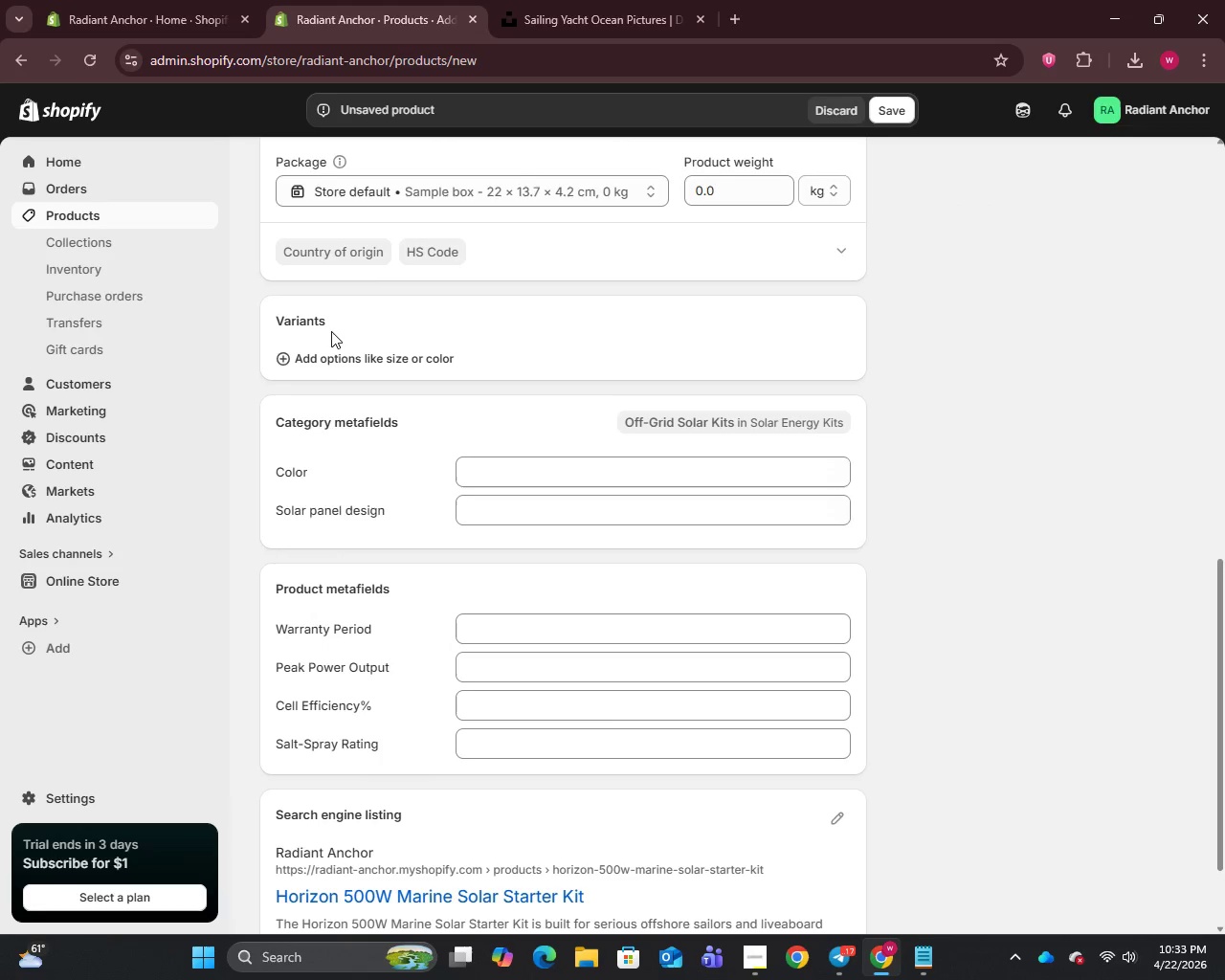 
left_click([326, 349])
 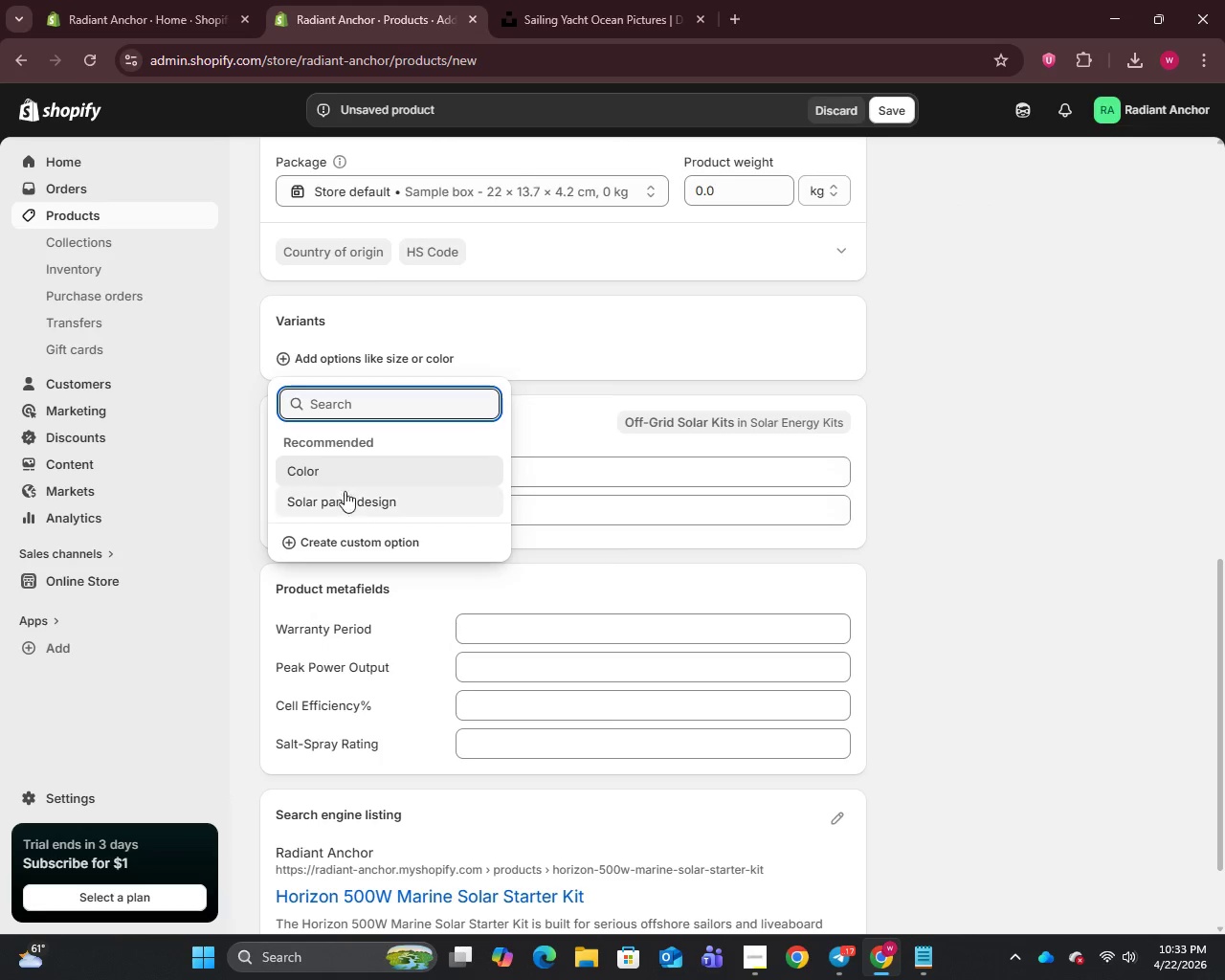 
left_click([345, 551])
 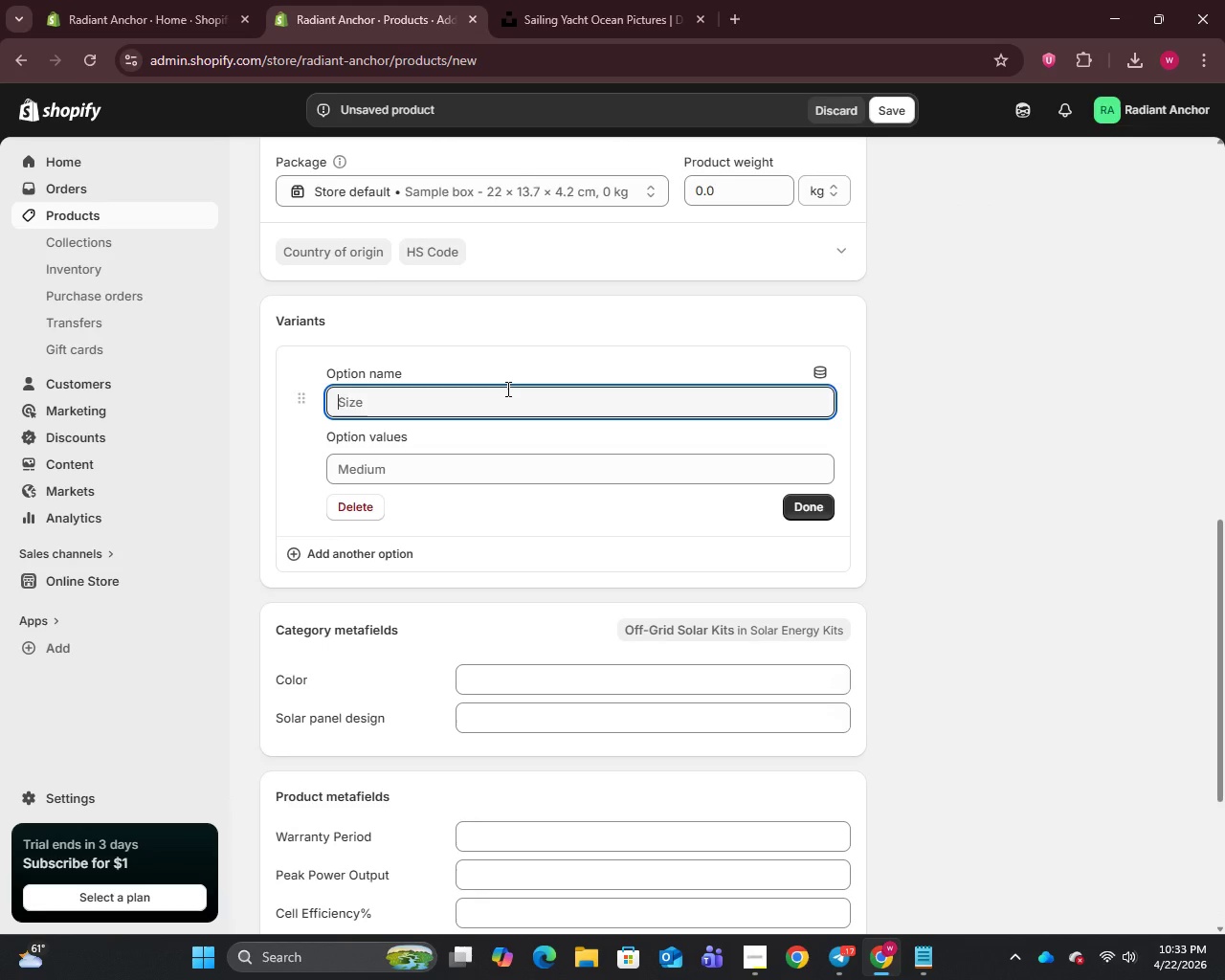 
type(Mounting Type)
 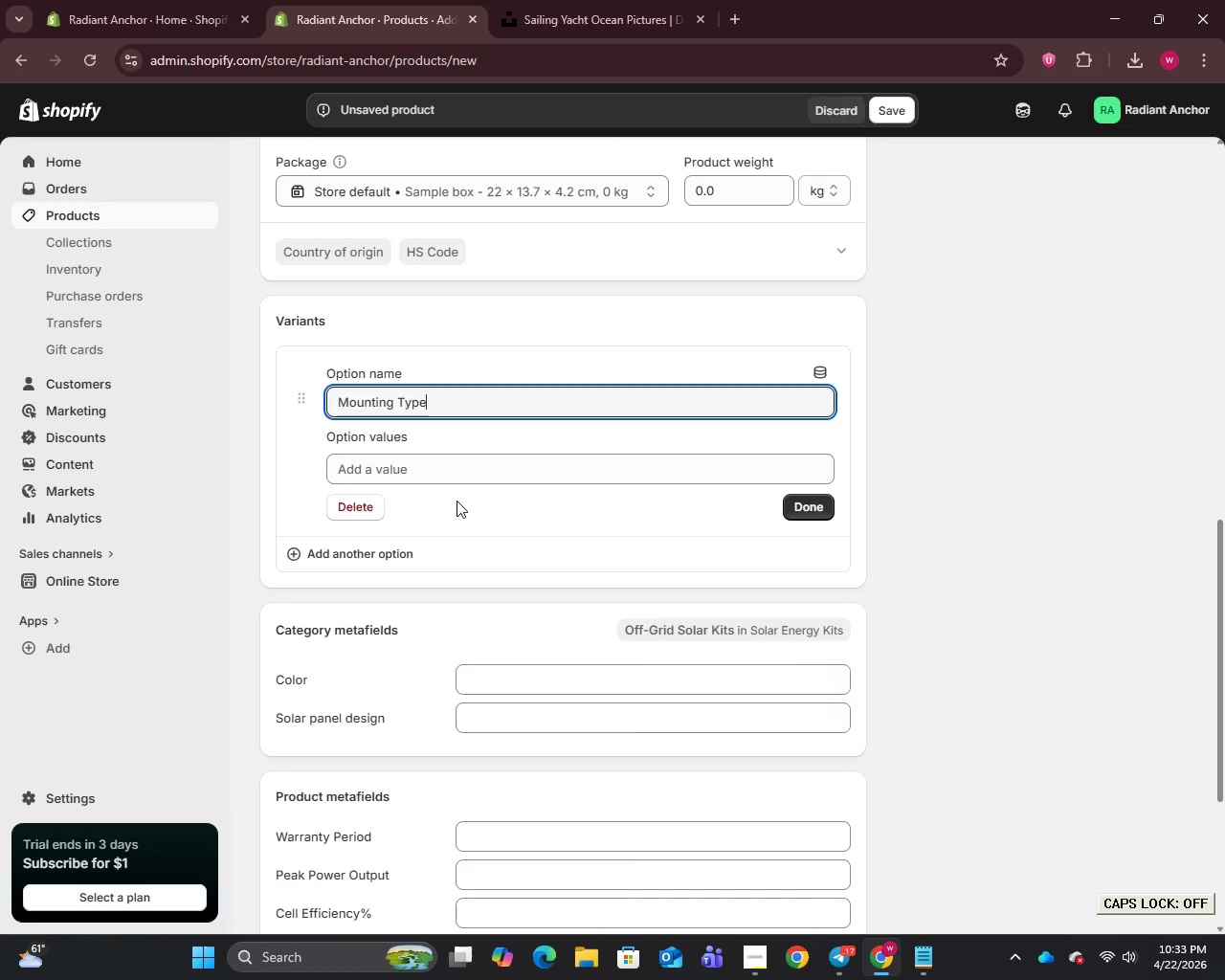 
left_click([441, 457])
 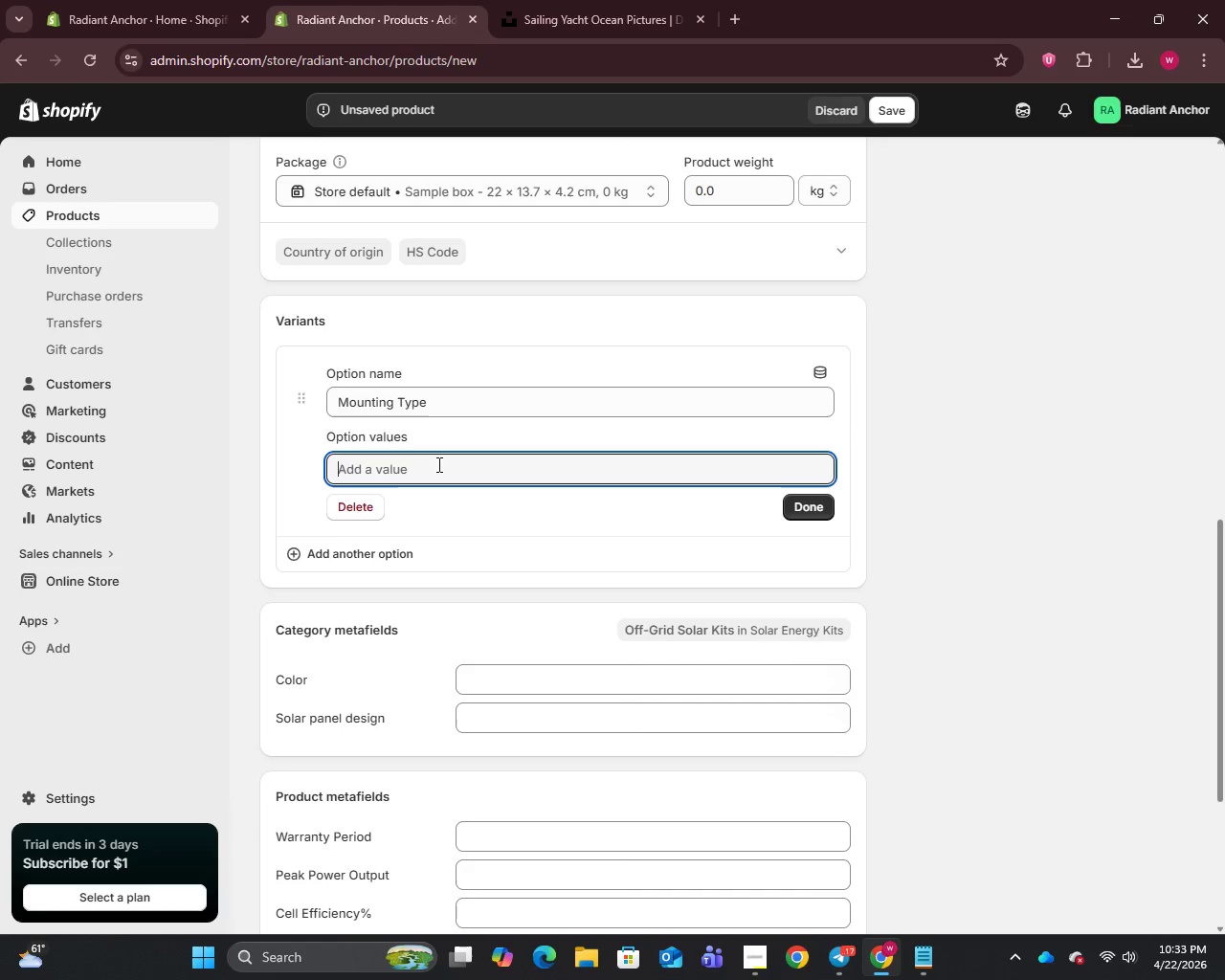 
type(Stainless Steel Rail Mount)
 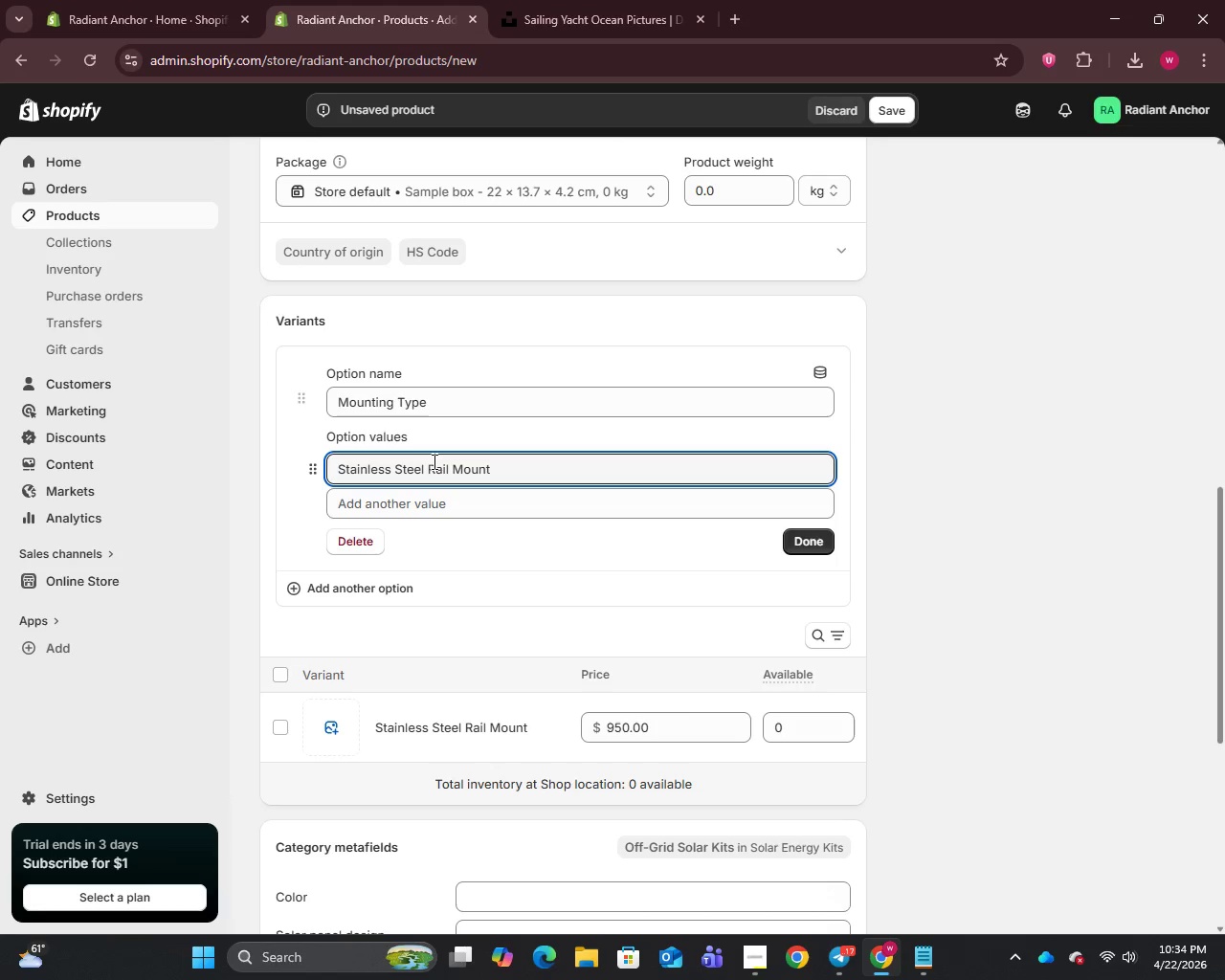 
left_click([430, 513])
 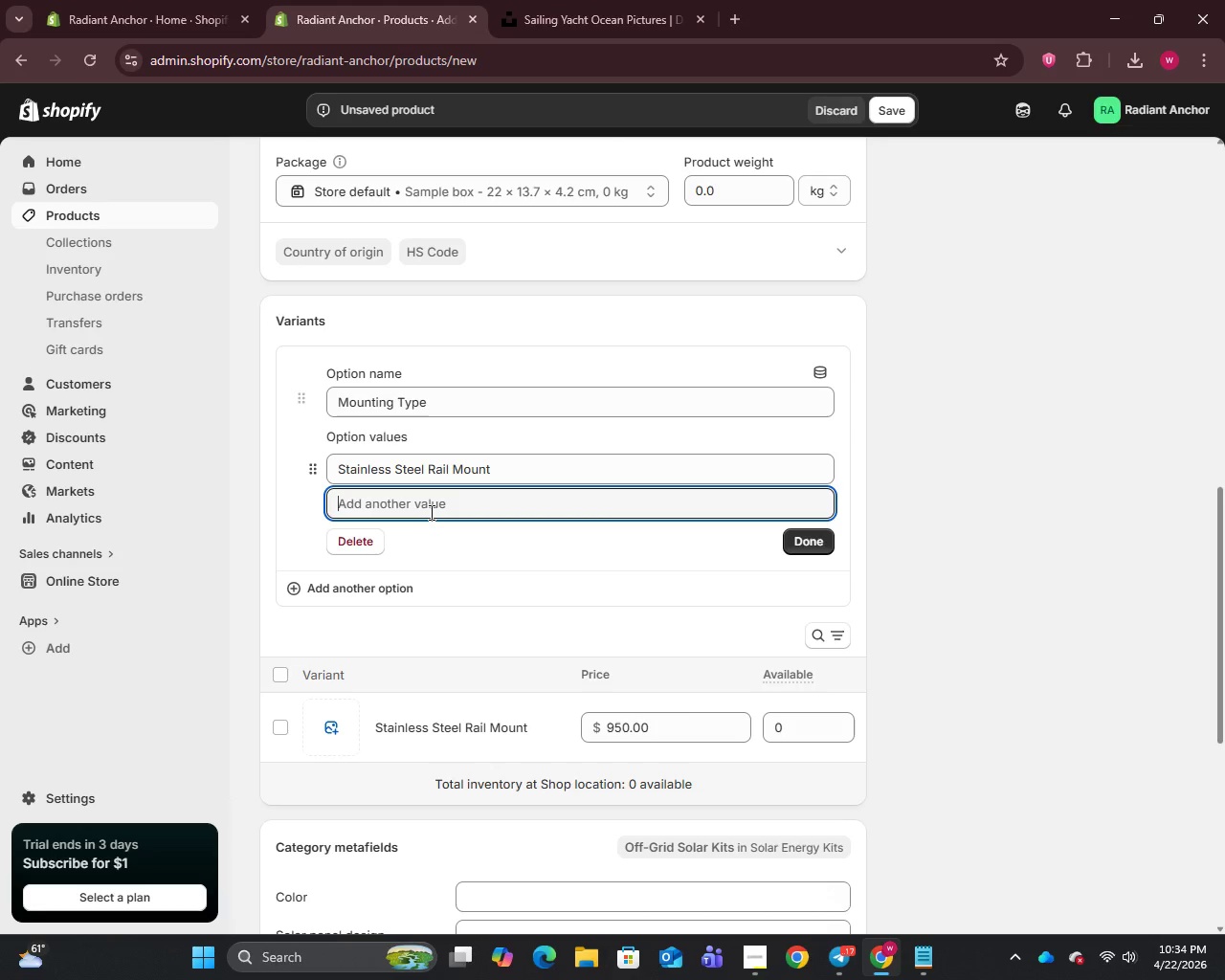 
type(Adhesive Deck Mount)
 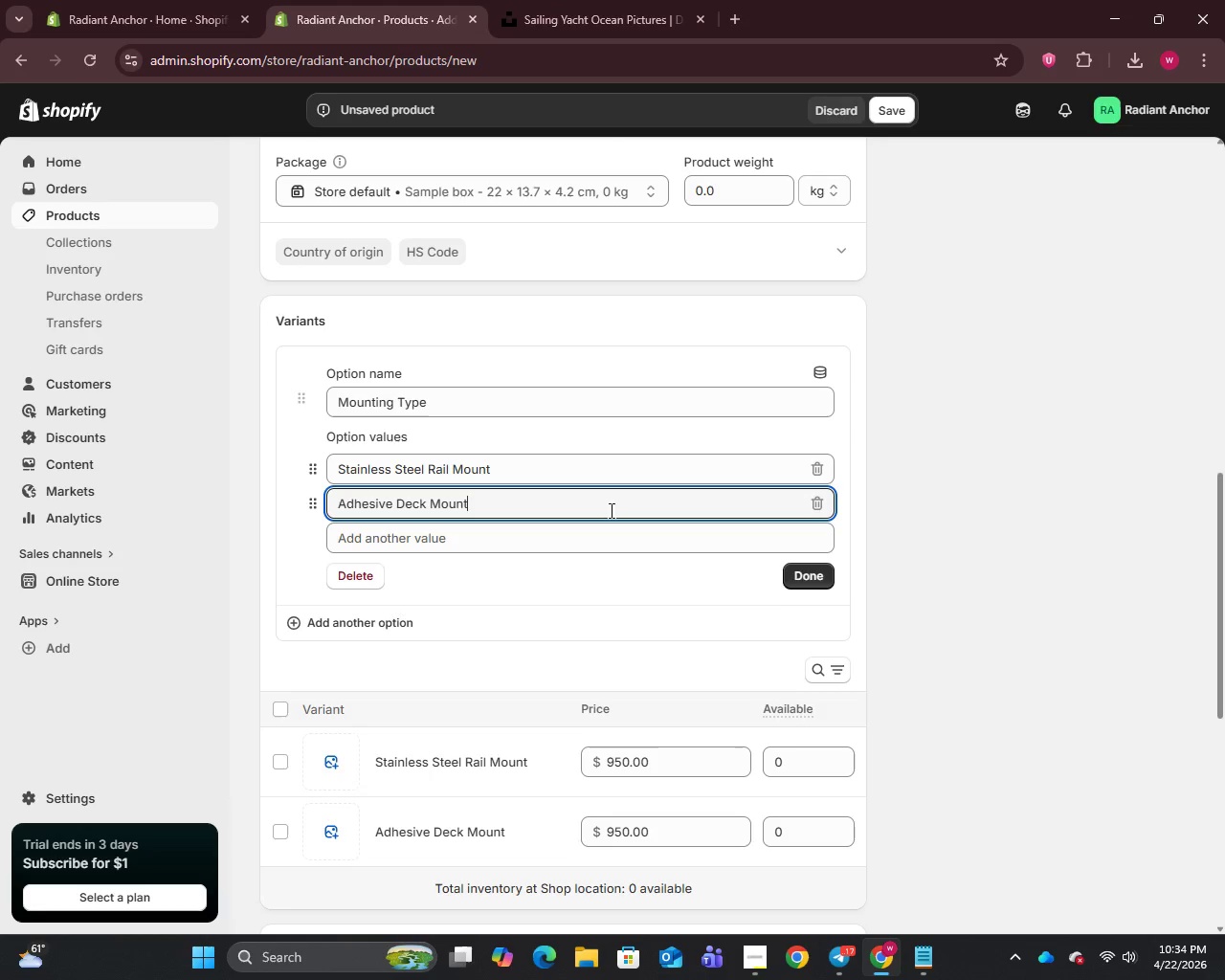 
left_click([792, 579])
 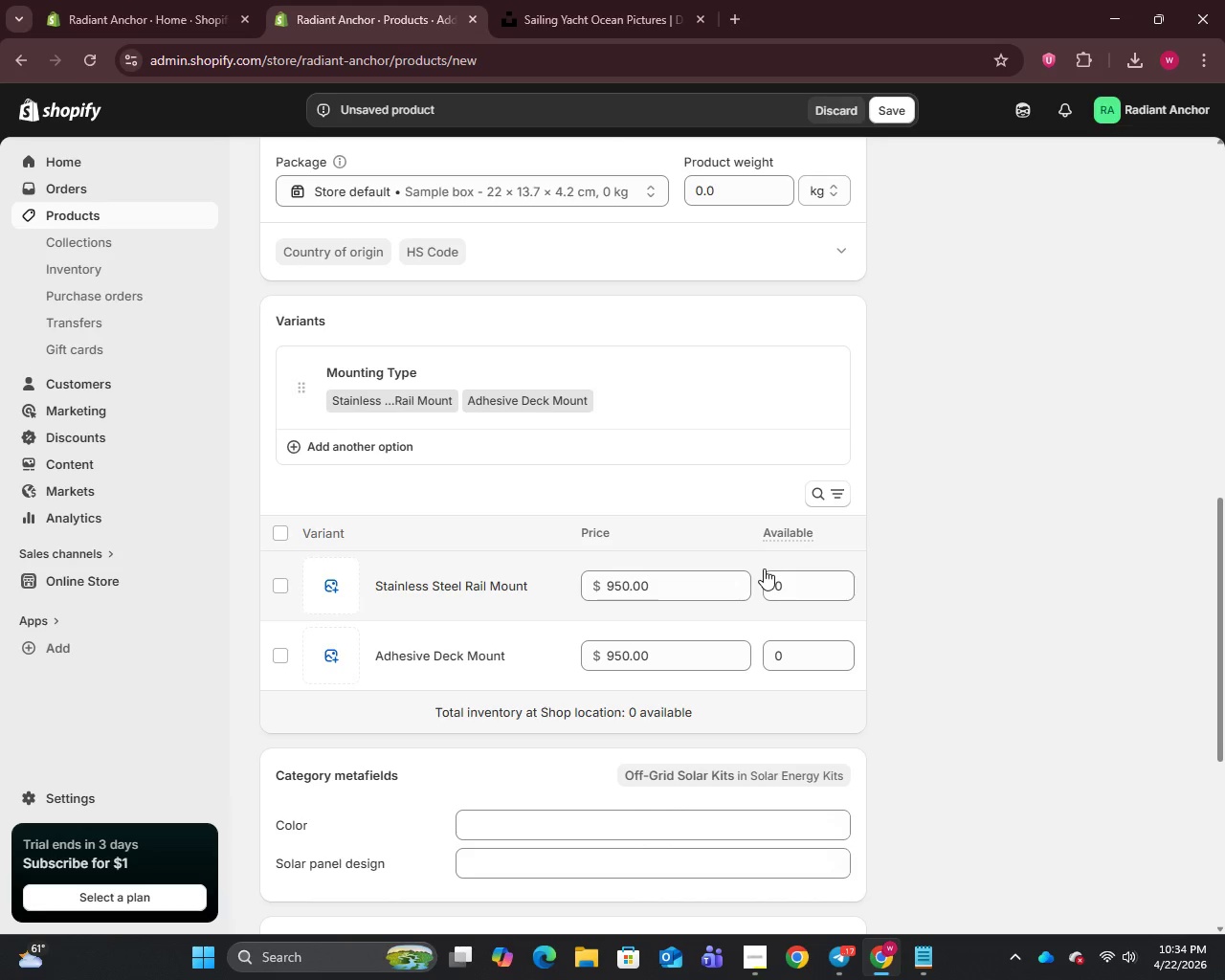 
scroll: coordinate [702, 630], scroll_direction: down, amount: 4.0
 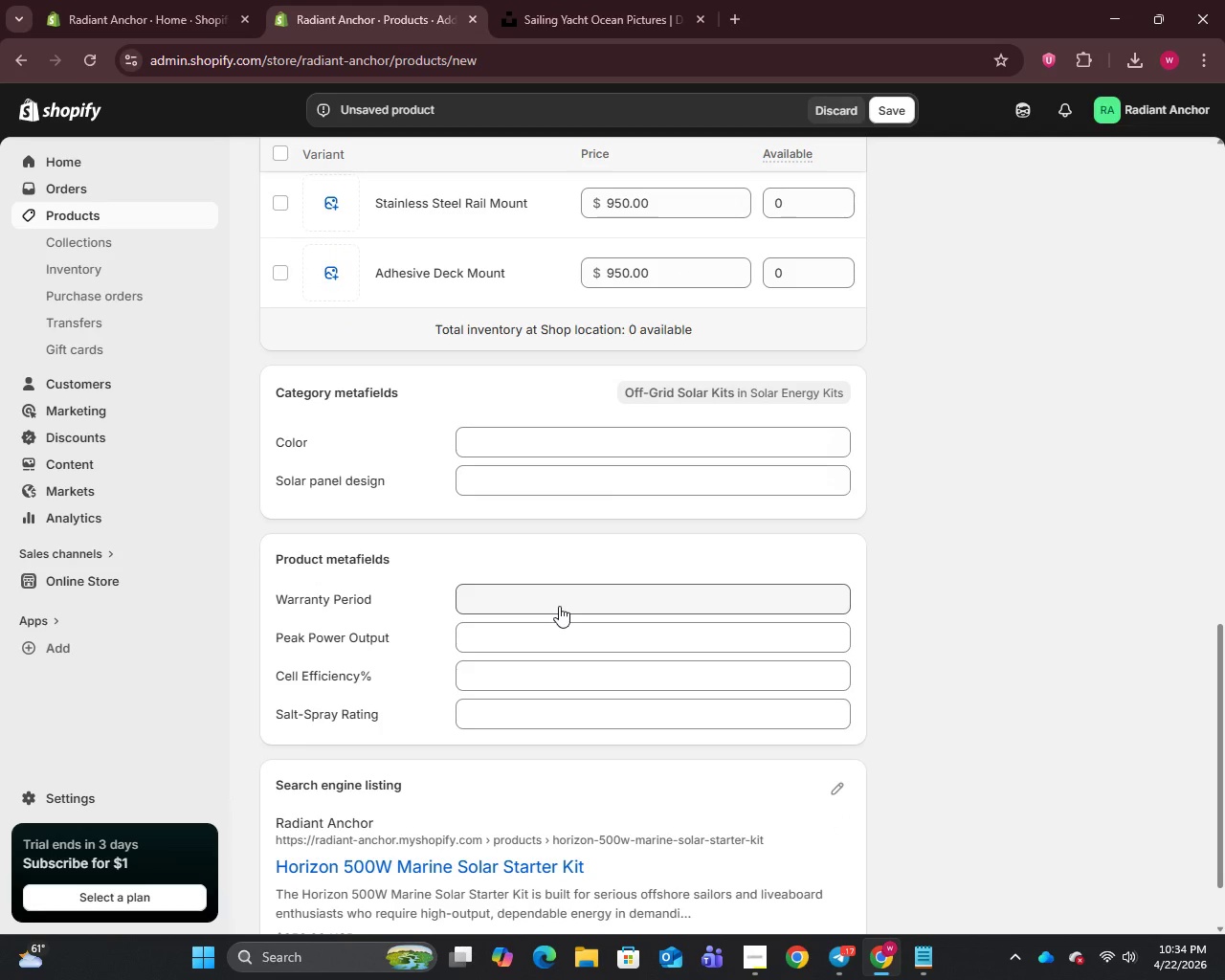 
left_click([559, 606])
 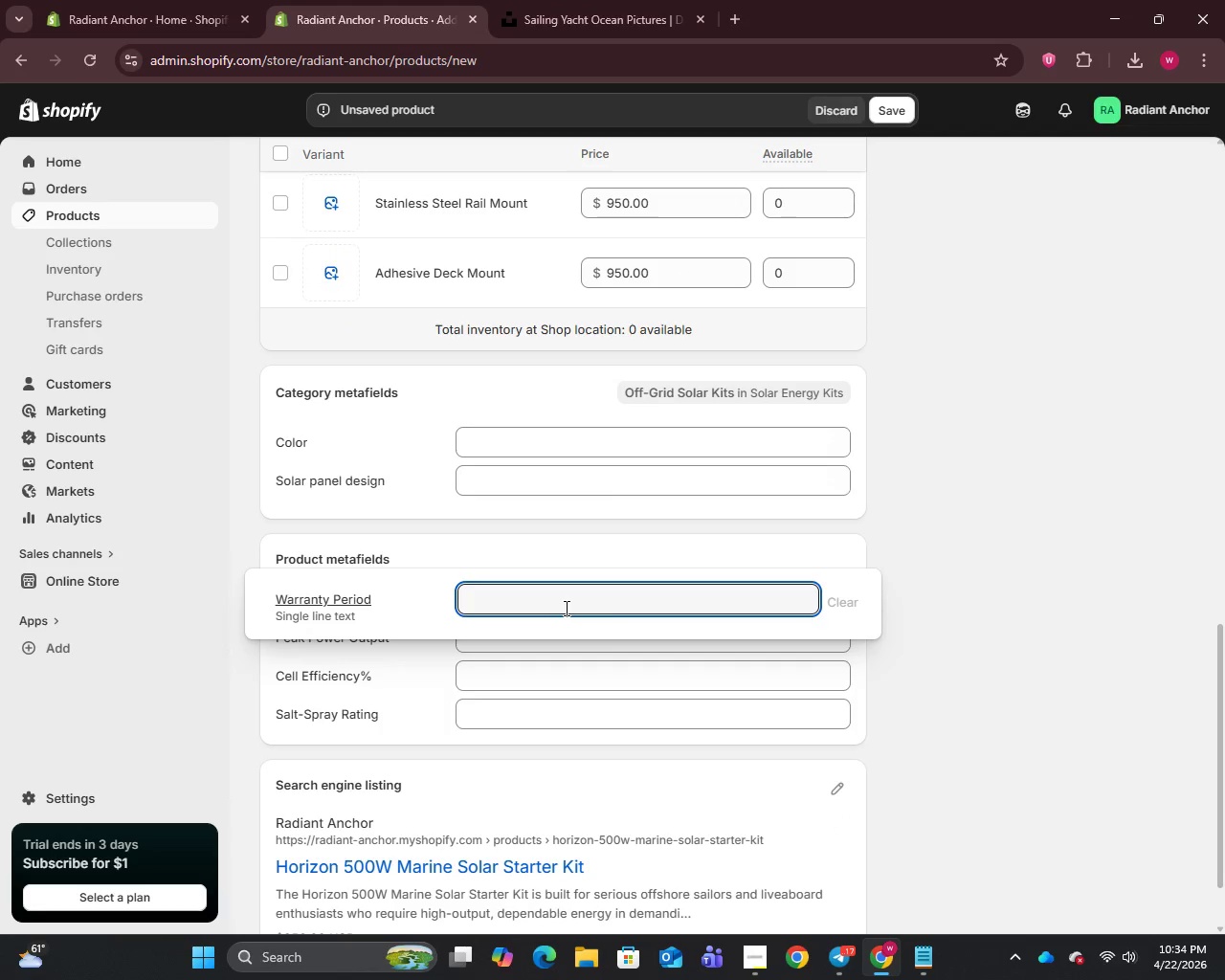 
type(25 Years)
 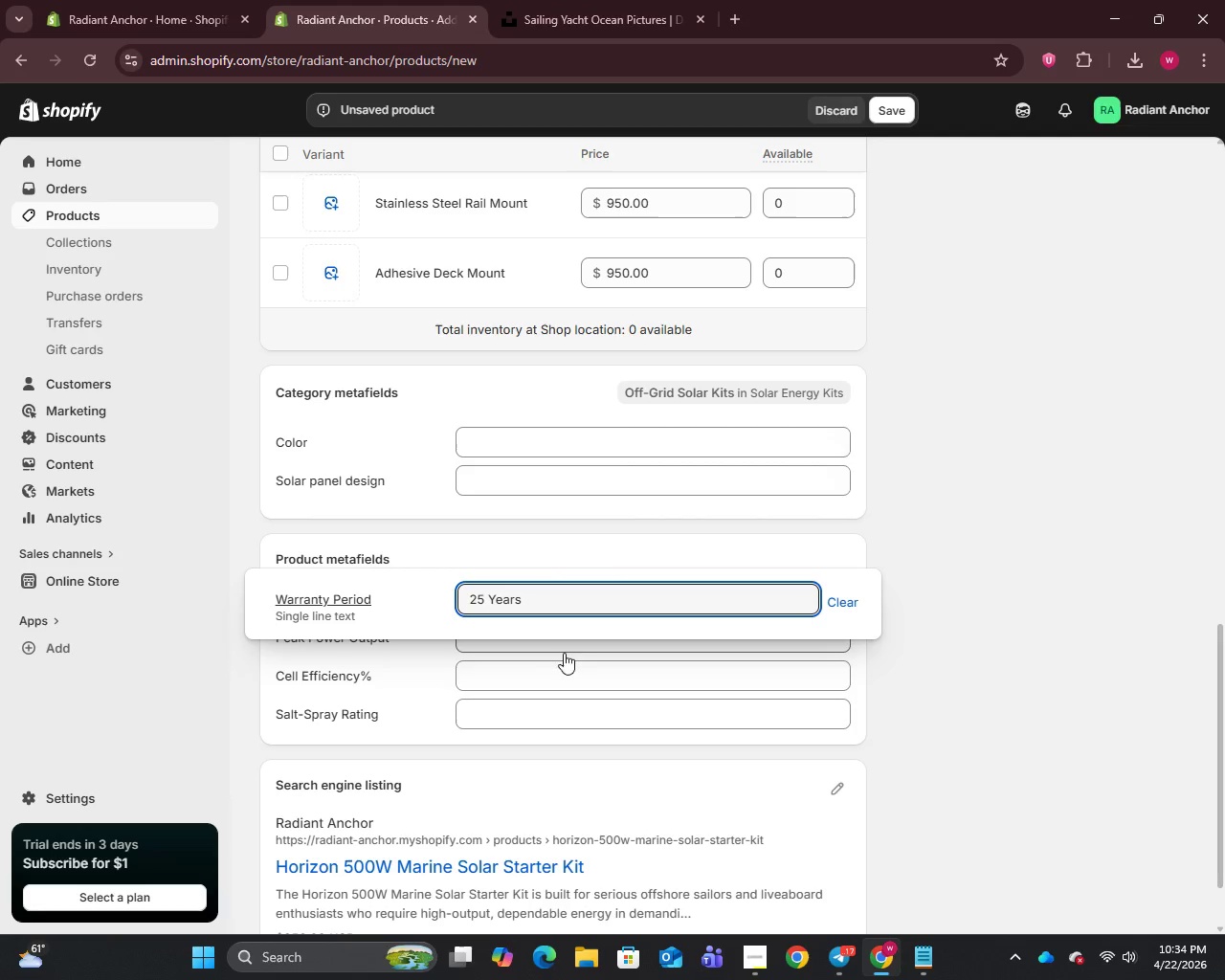 
left_click([563, 648])
 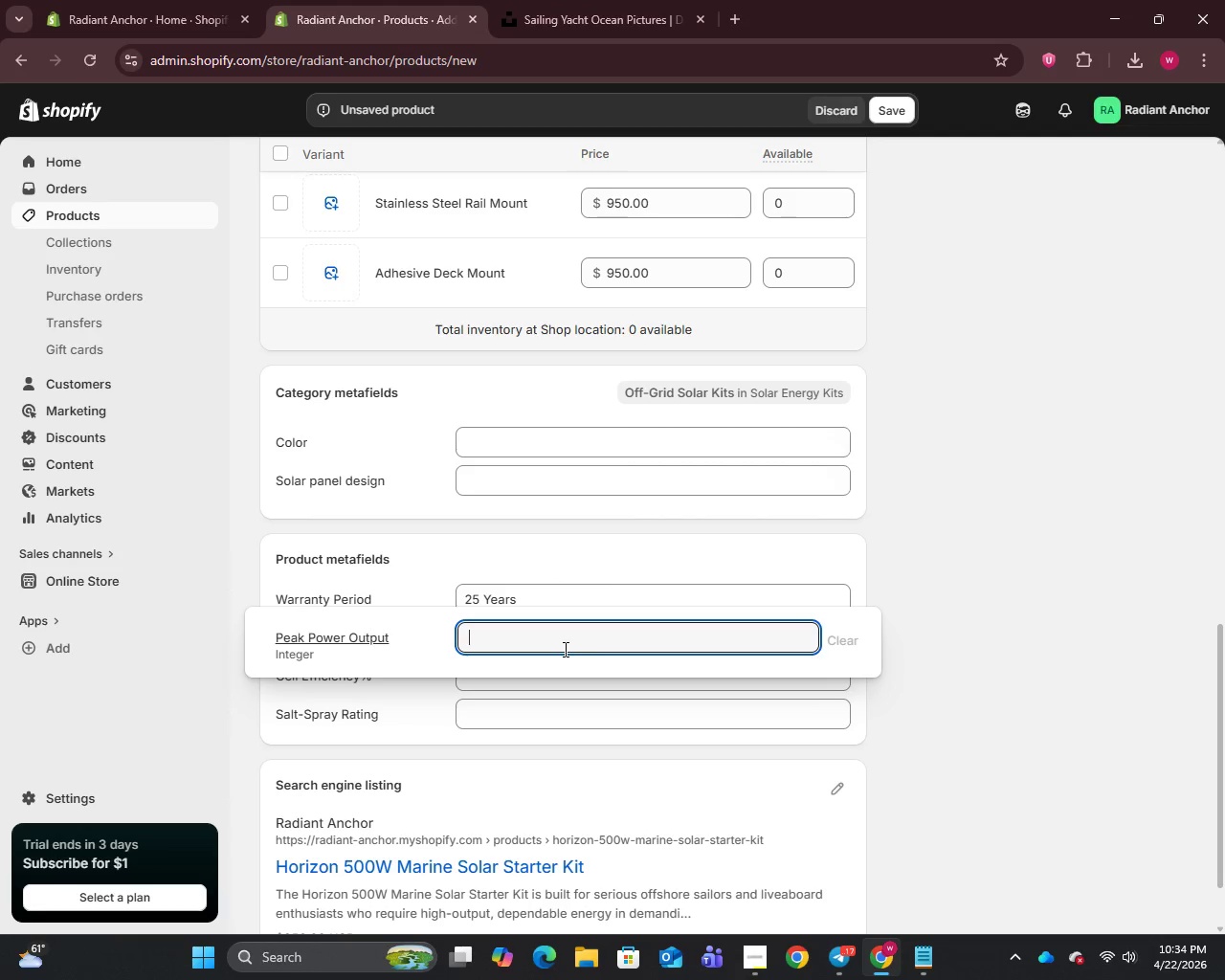 
type(500w)
 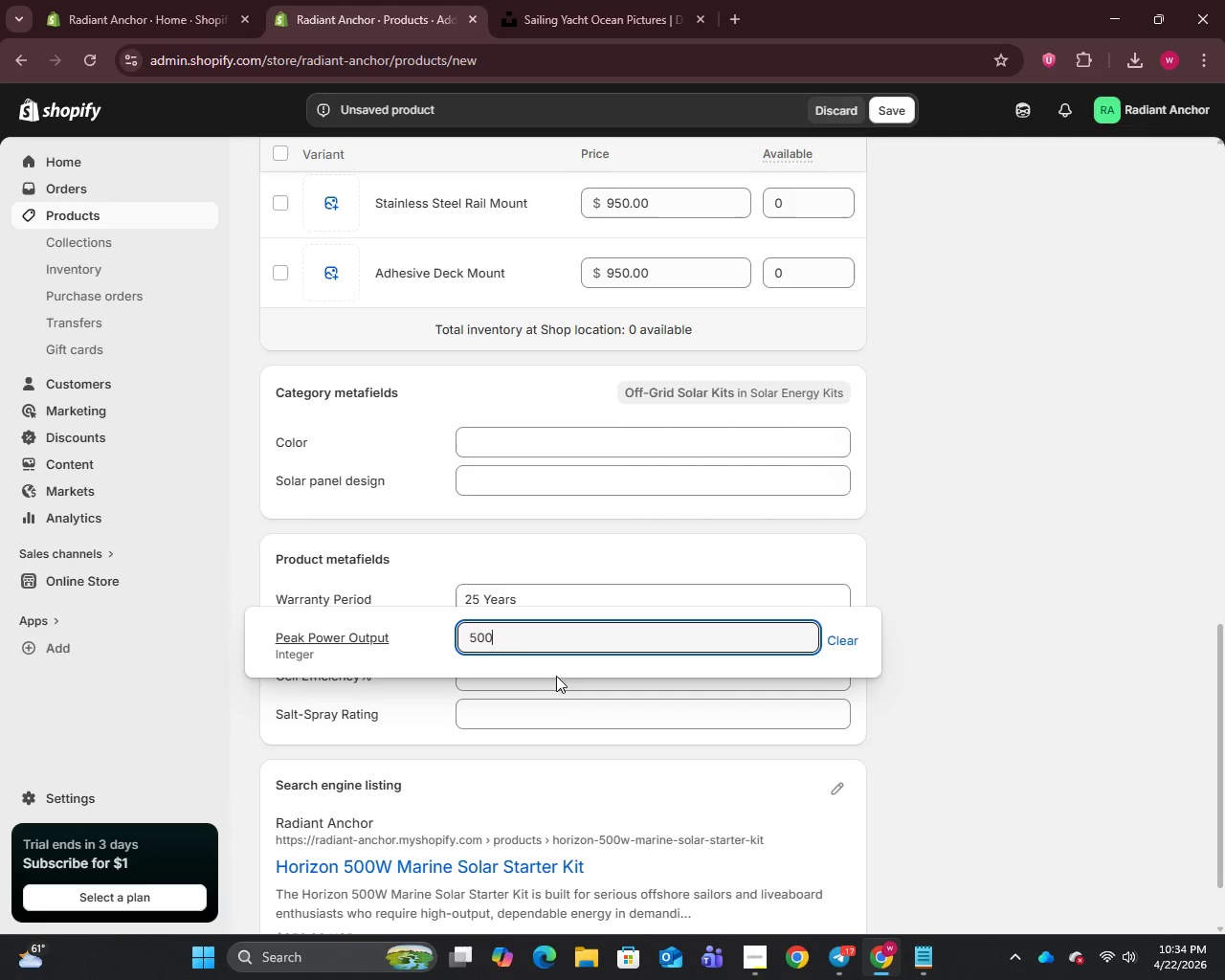 
left_click([552, 688])
 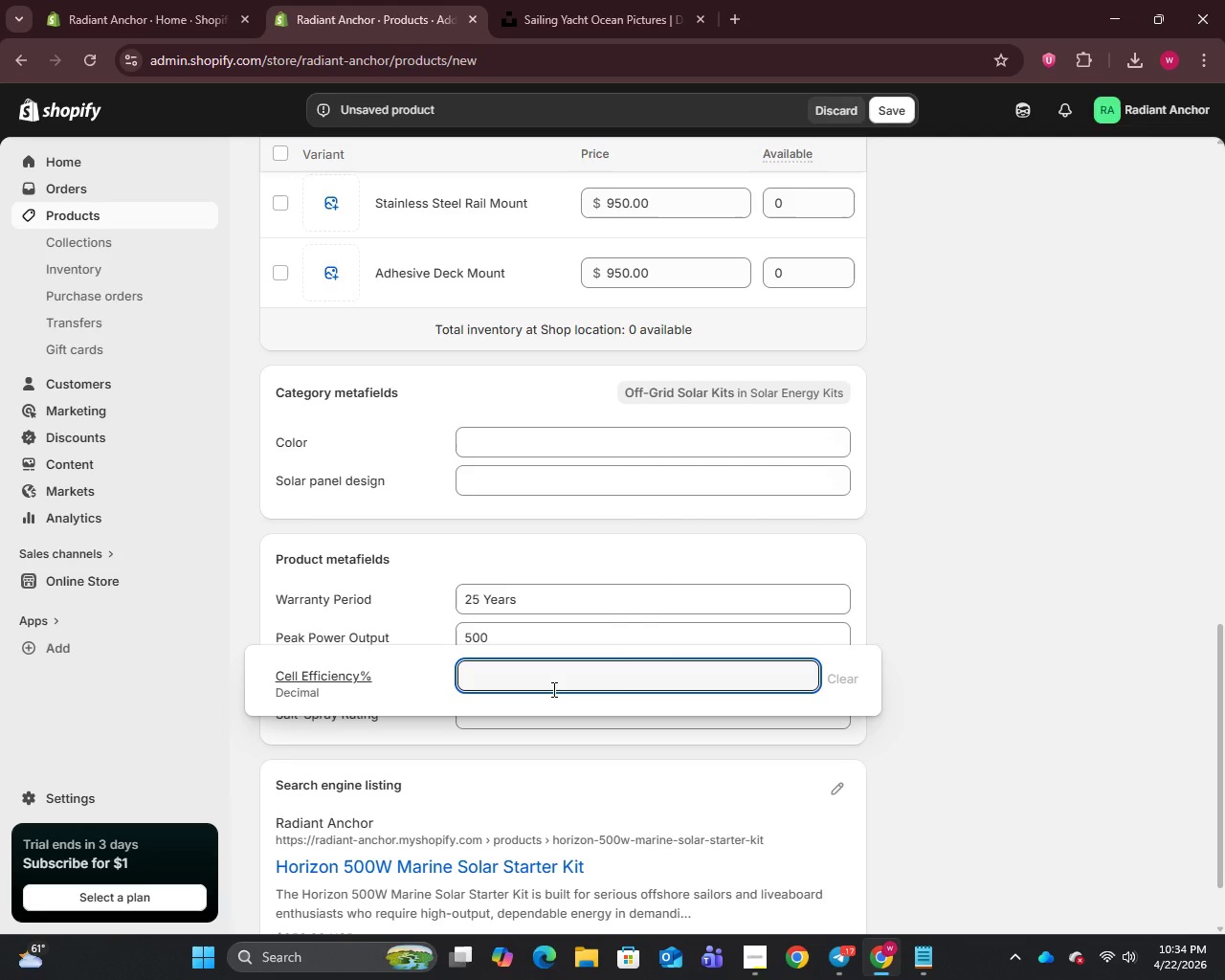 
type(22.1)
 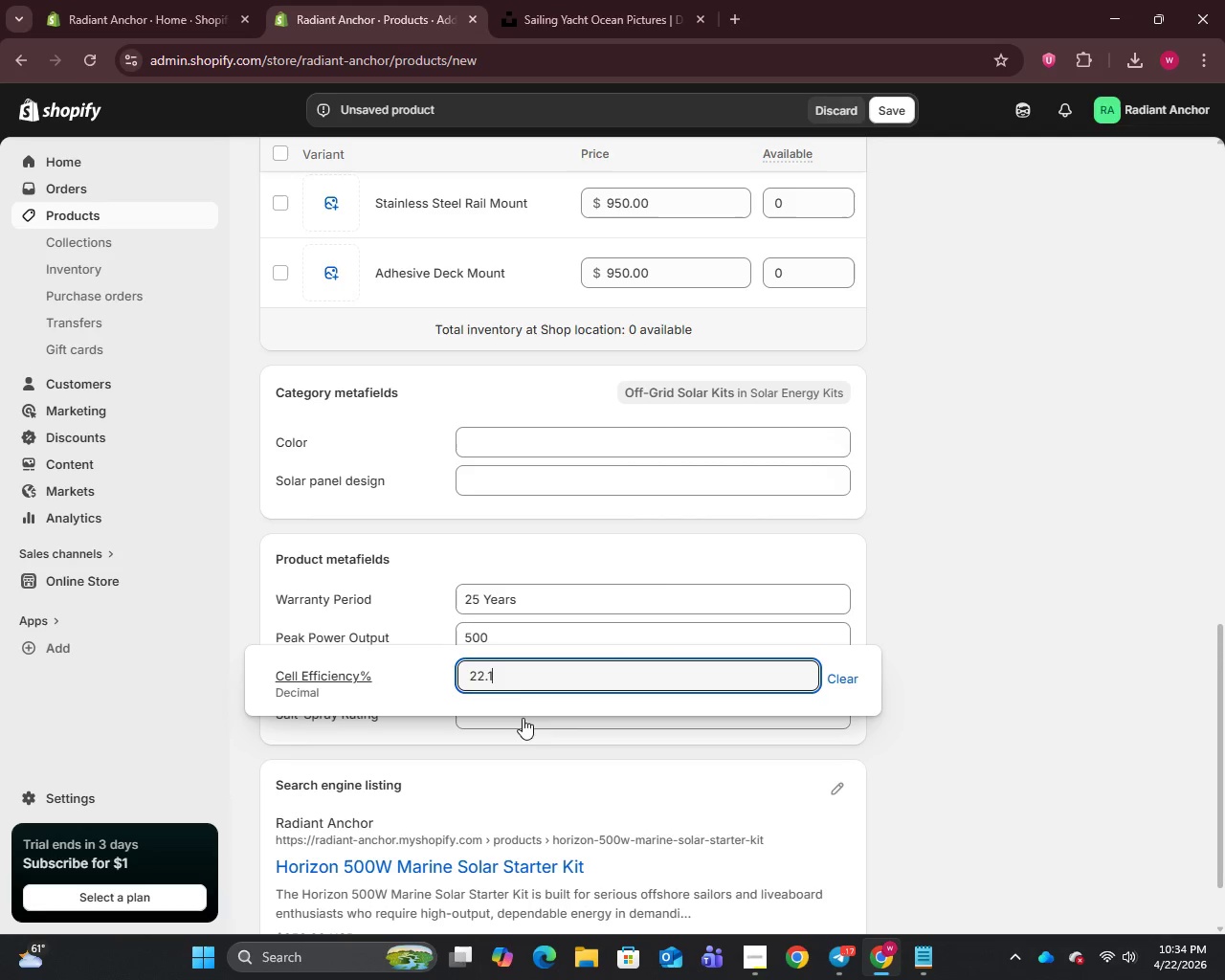 
left_click([529, 714])
 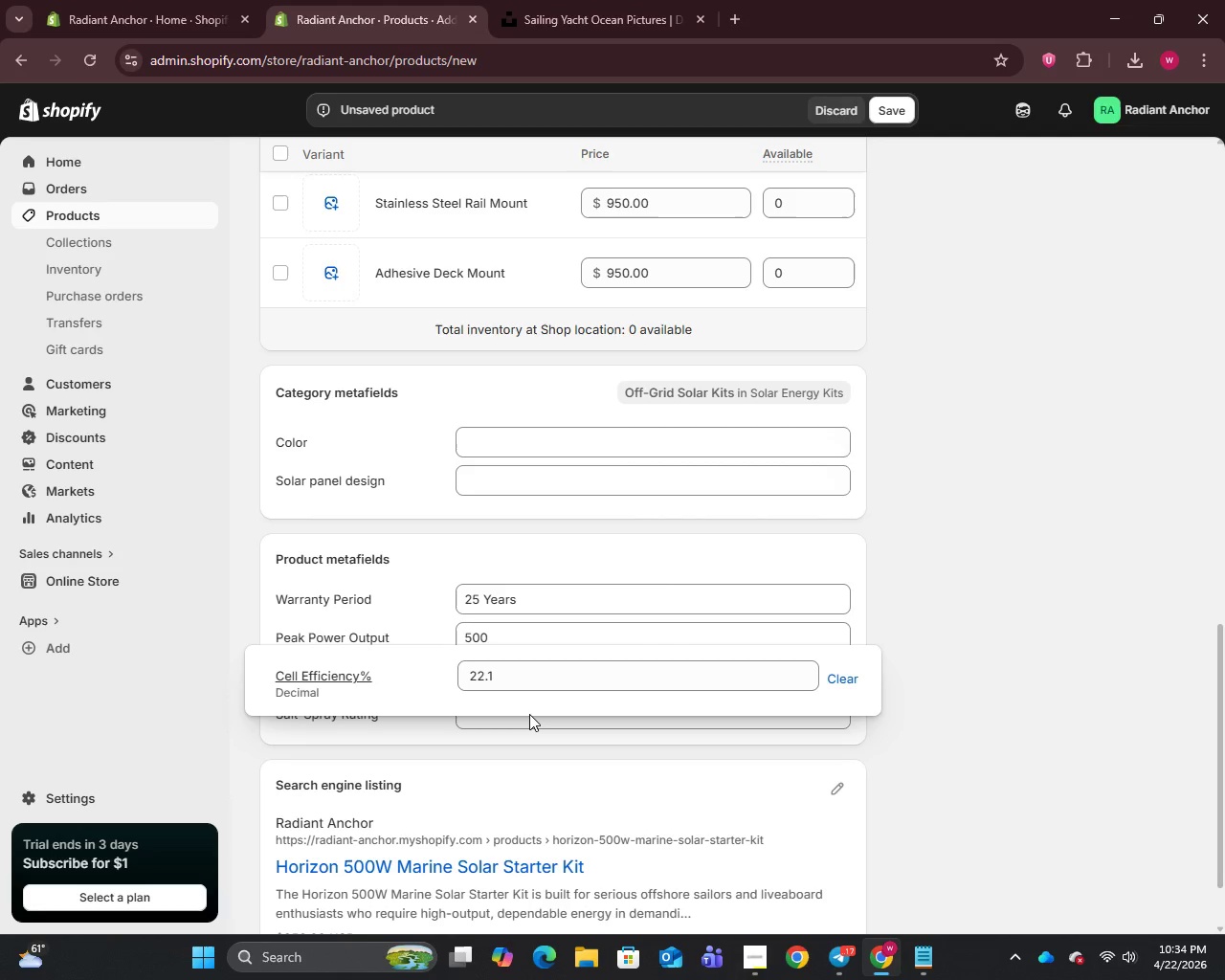 
left_click([529, 714])
 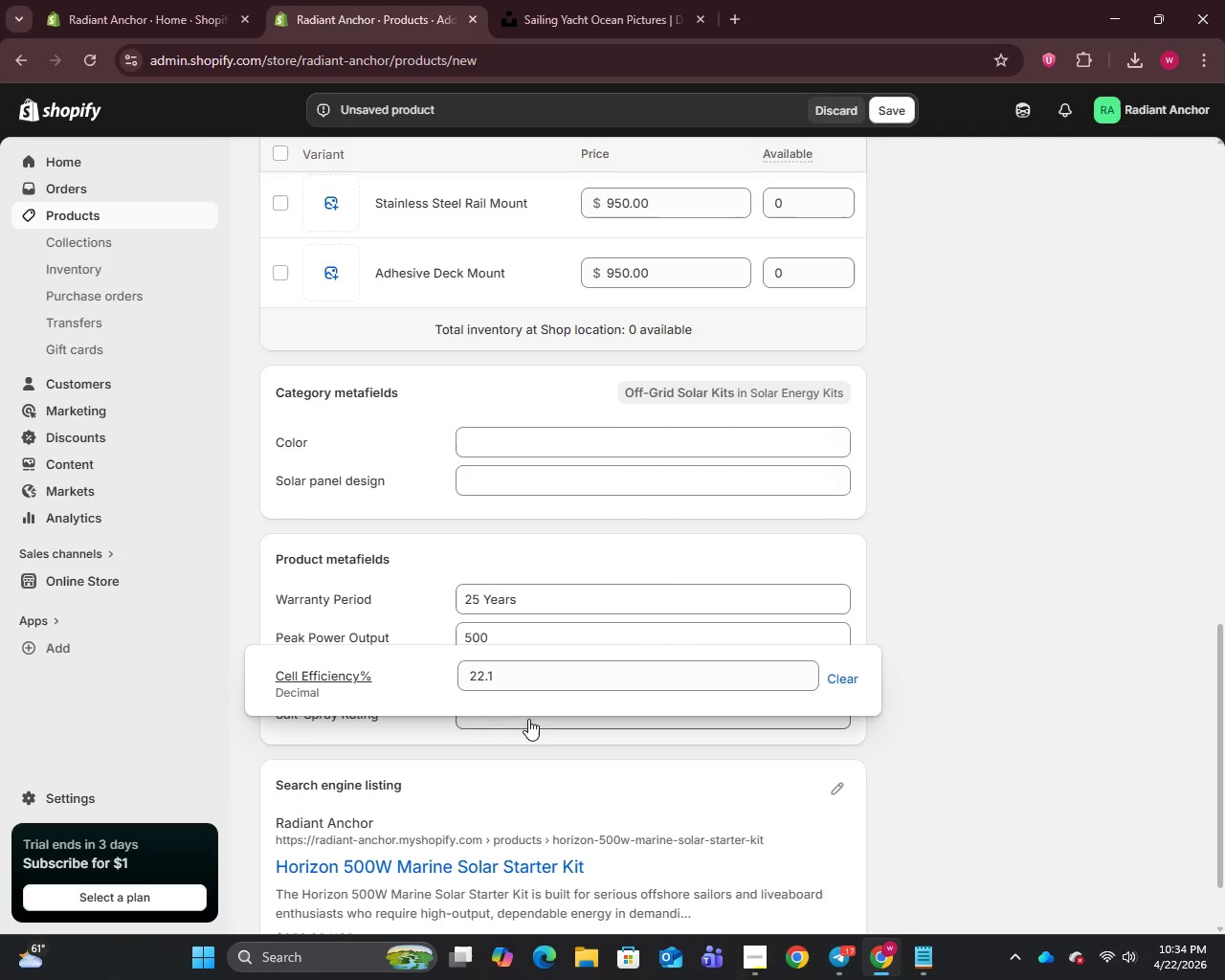 
left_click([526, 724])
 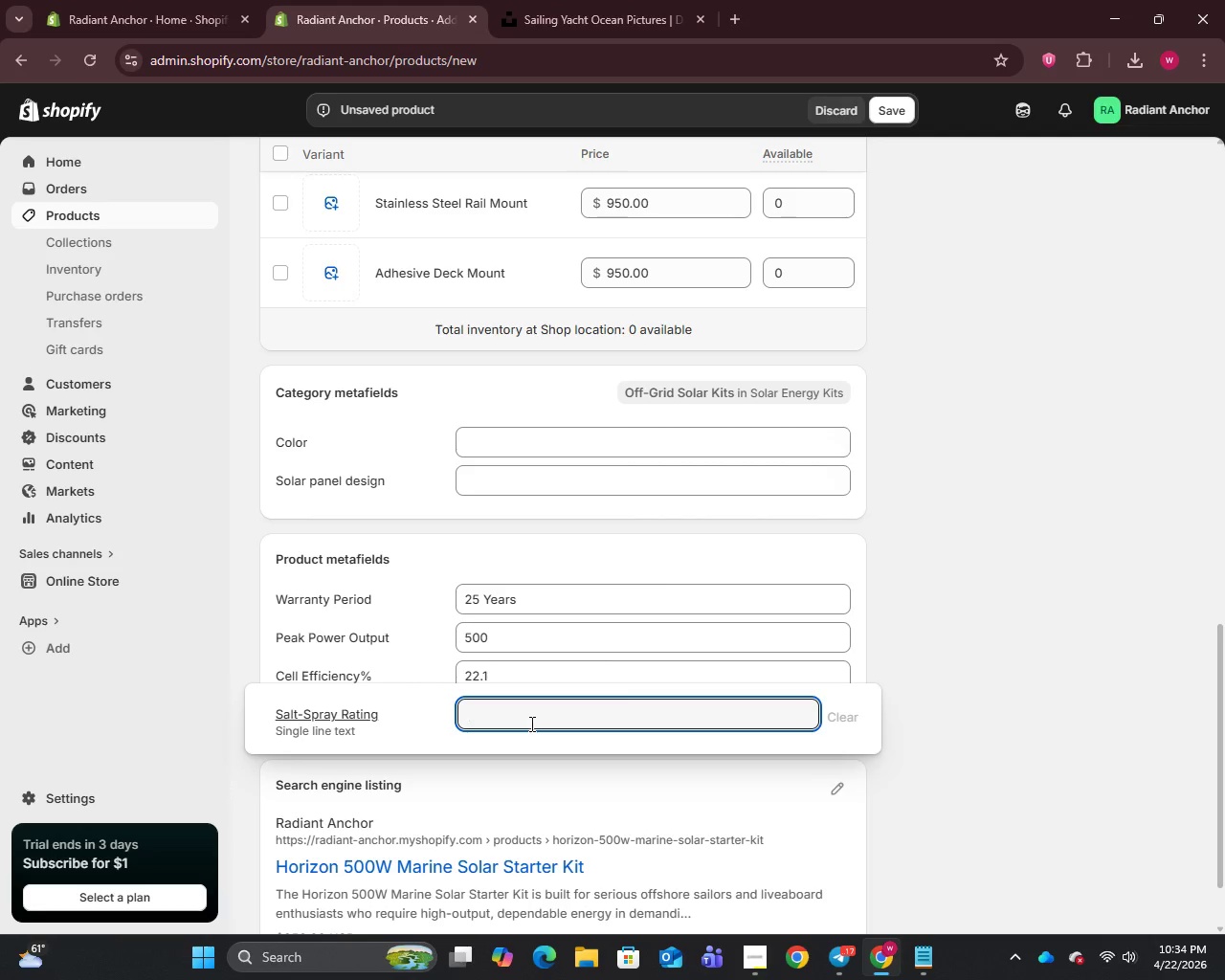 
type(ASTM B117 1200h)
 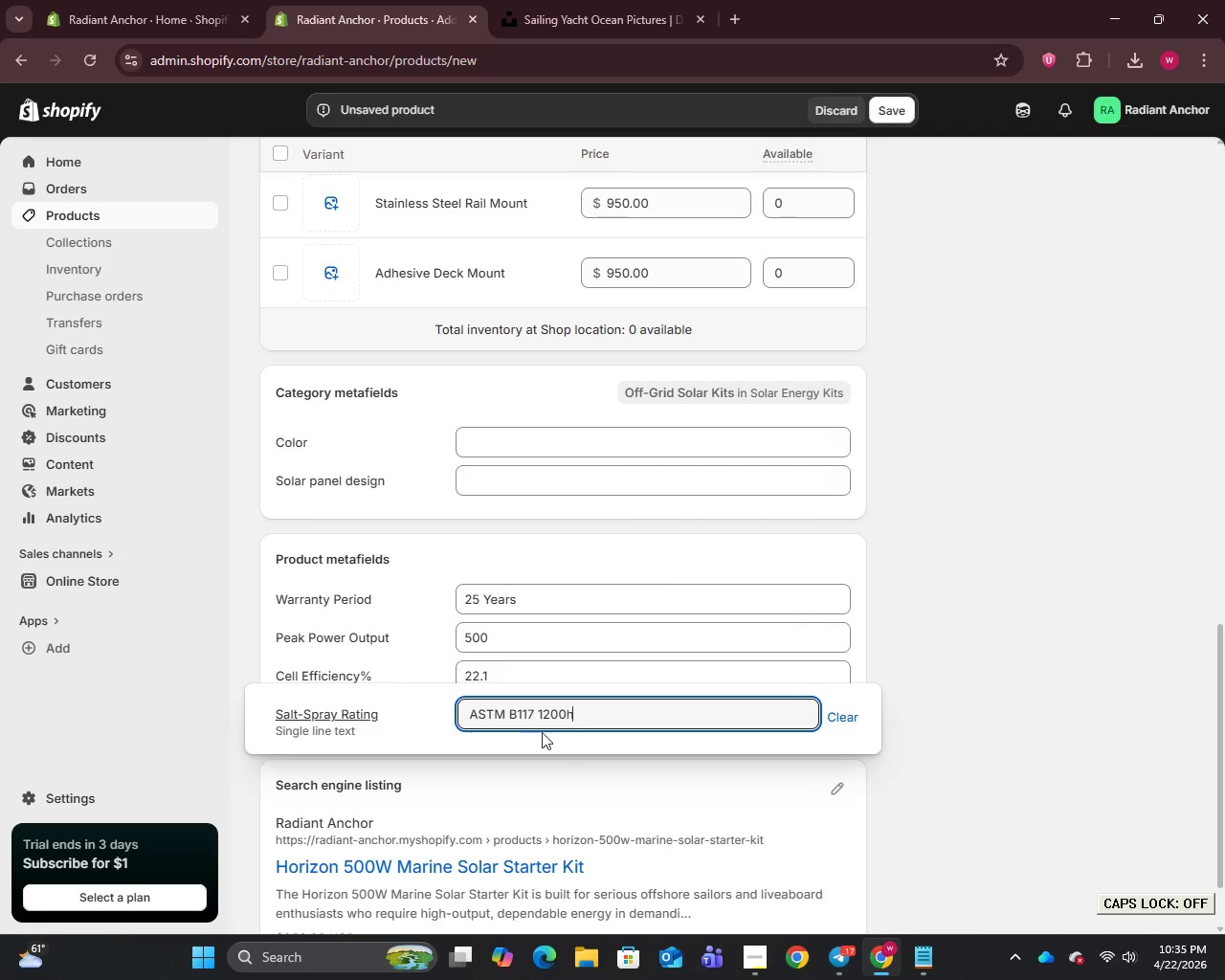 
left_click([590, 783])
 